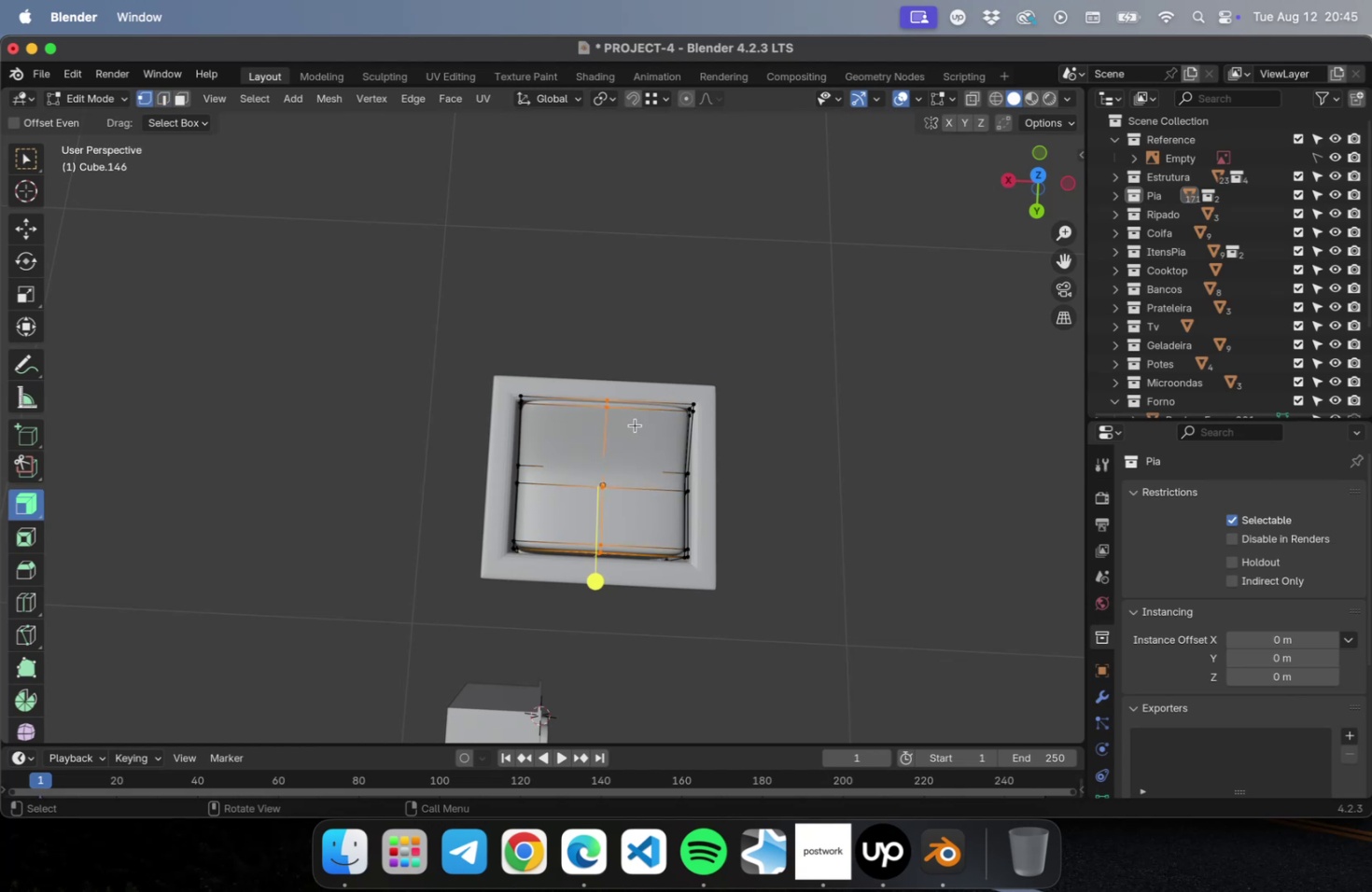 
key(NumLock)
 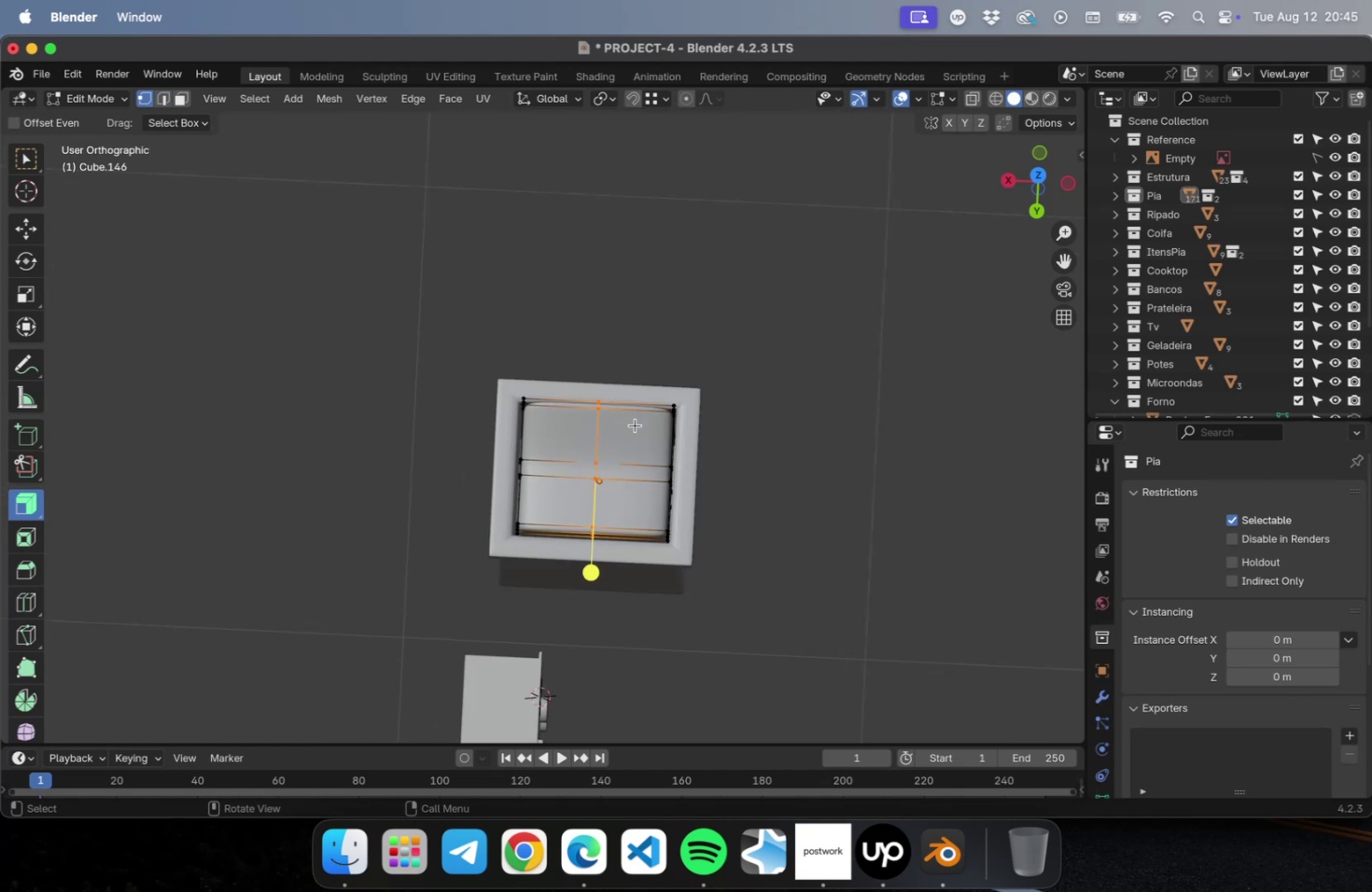 
key(Numpad7)
 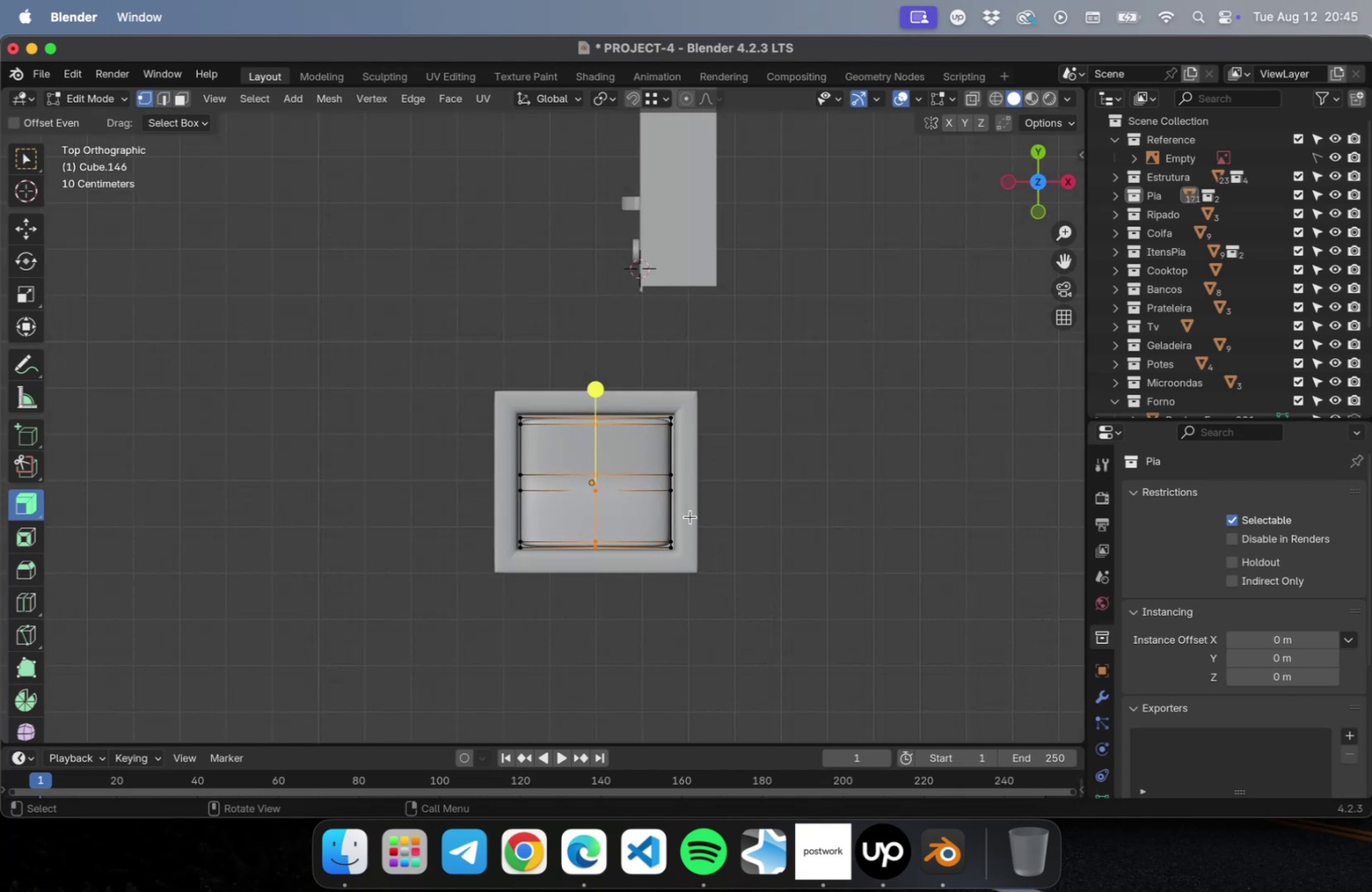 
scroll: coordinate [684, 598], scroll_direction: up, amount: 2.0
 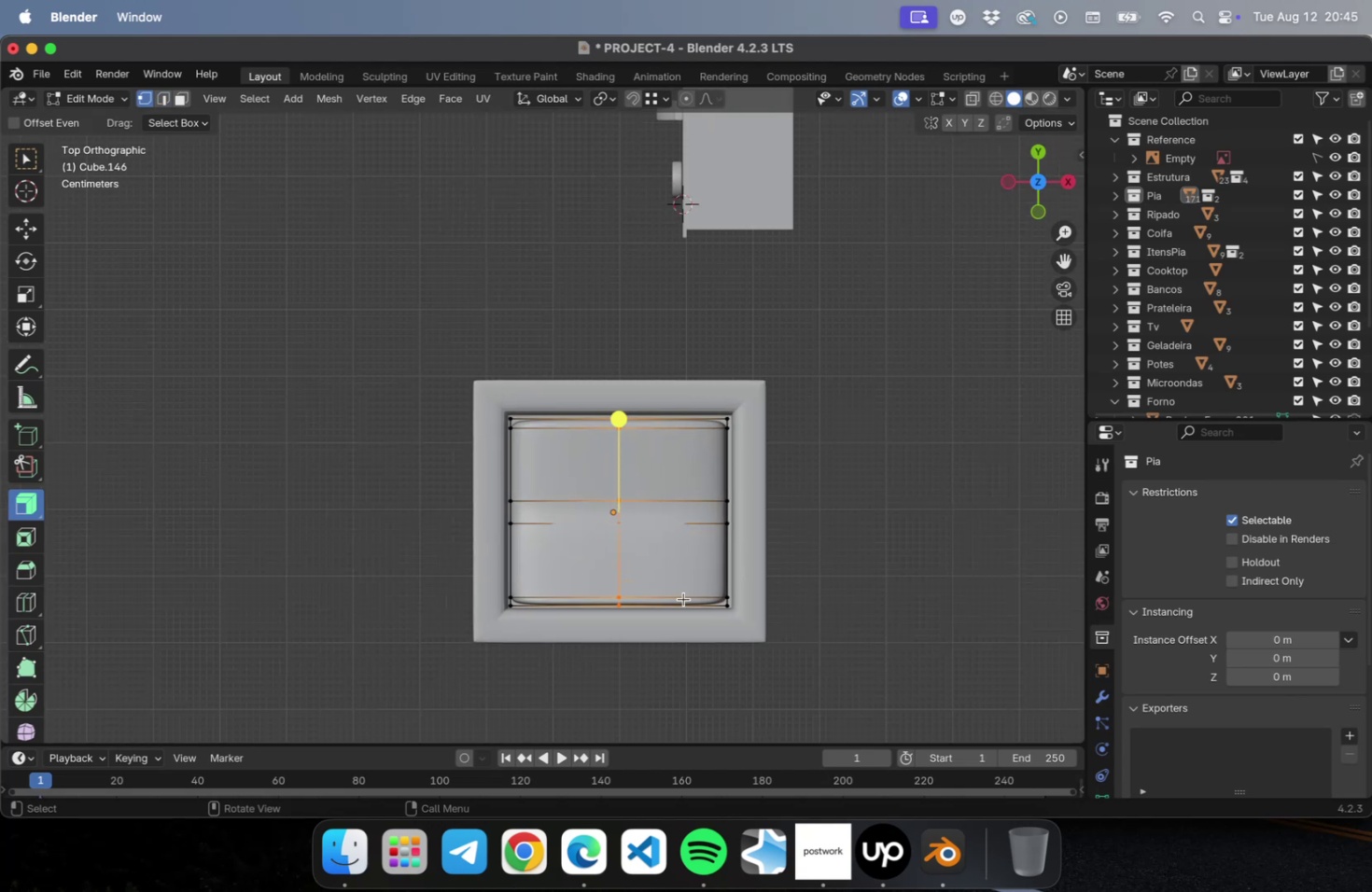 
hold_key(key=ShiftLeft, duration=0.53)
 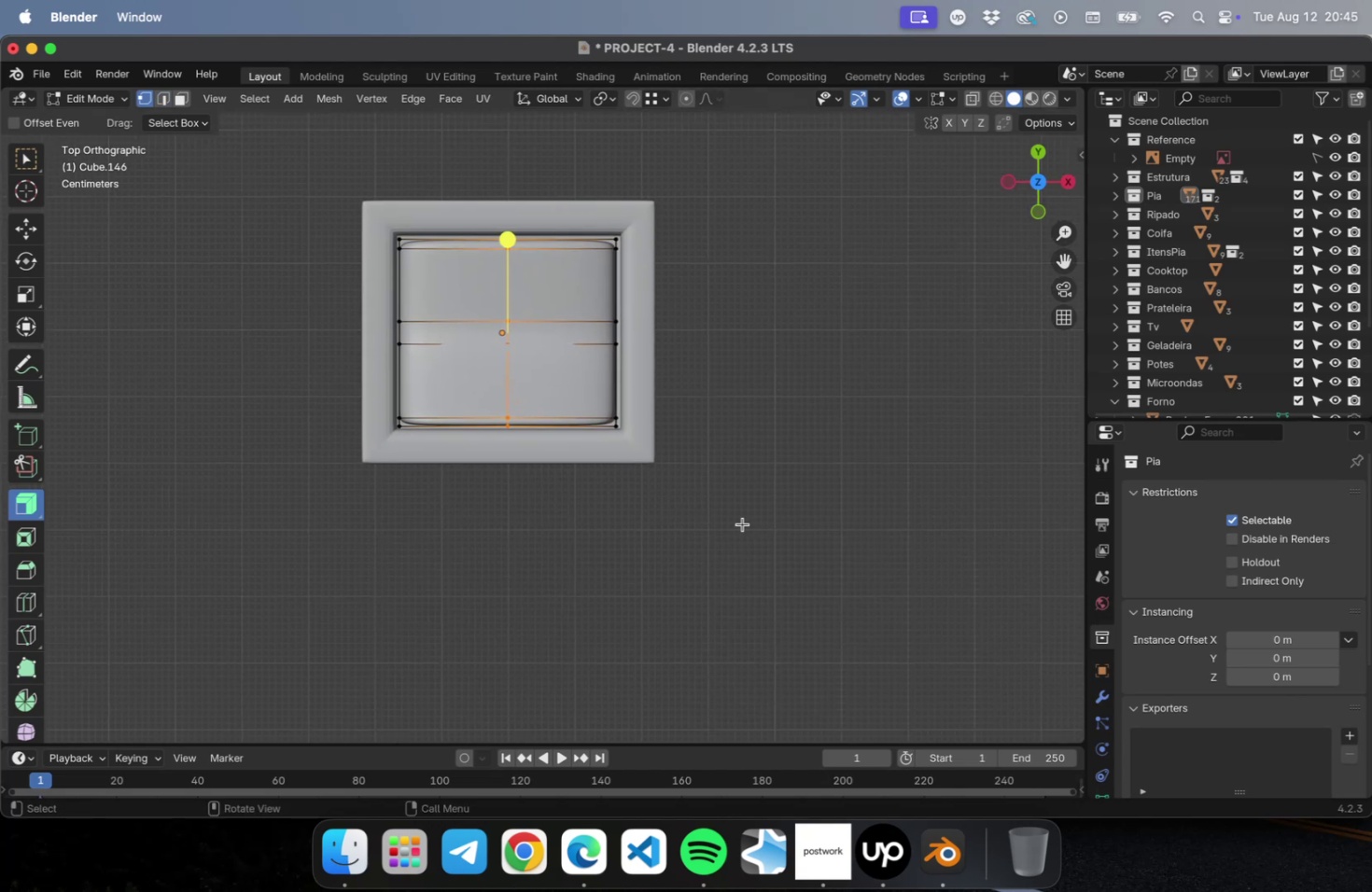 
left_click_drag(start_coordinate=[734, 520], to_coordinate=[286, 421])
 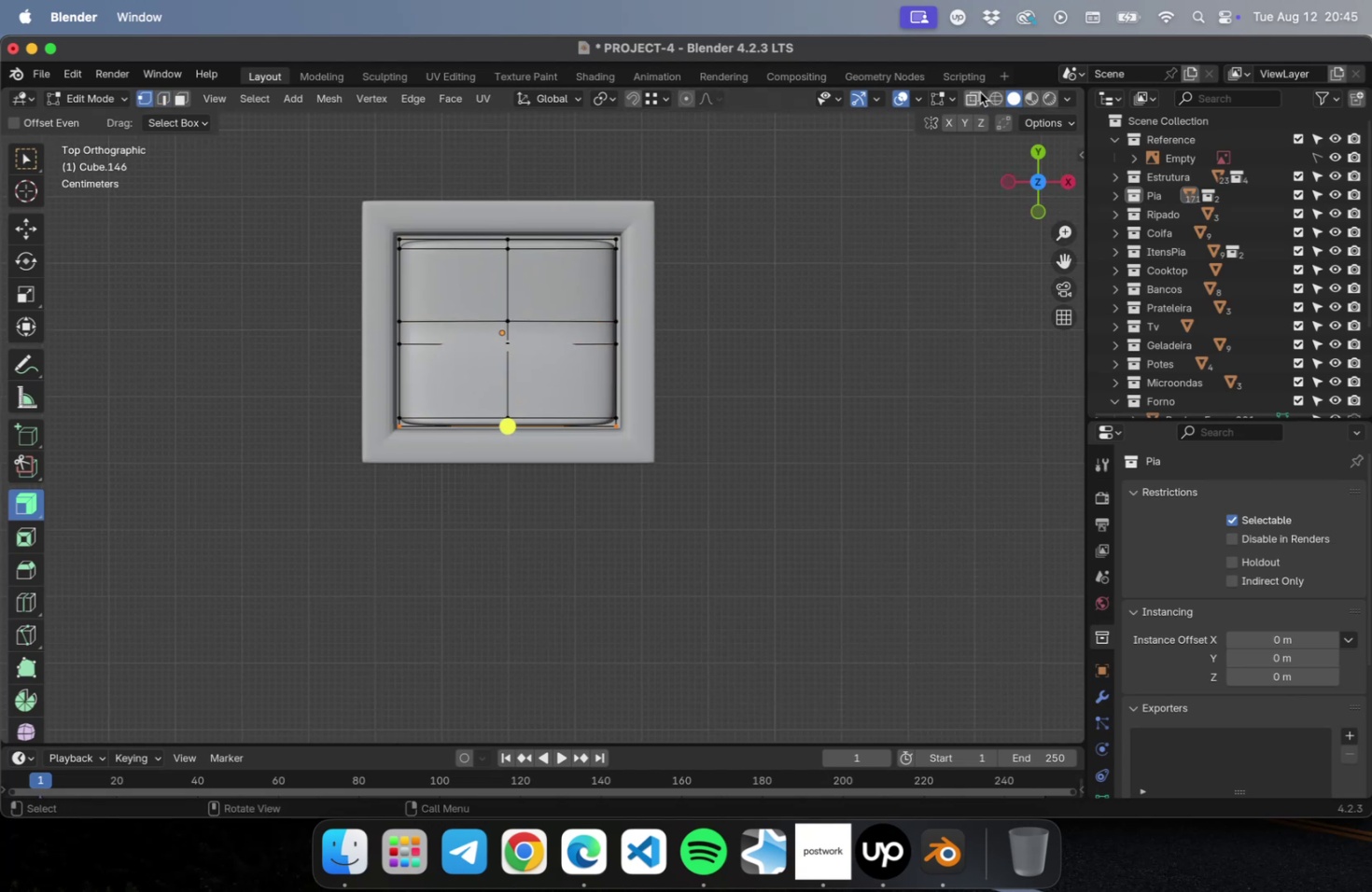 
left_click([974, 96])
 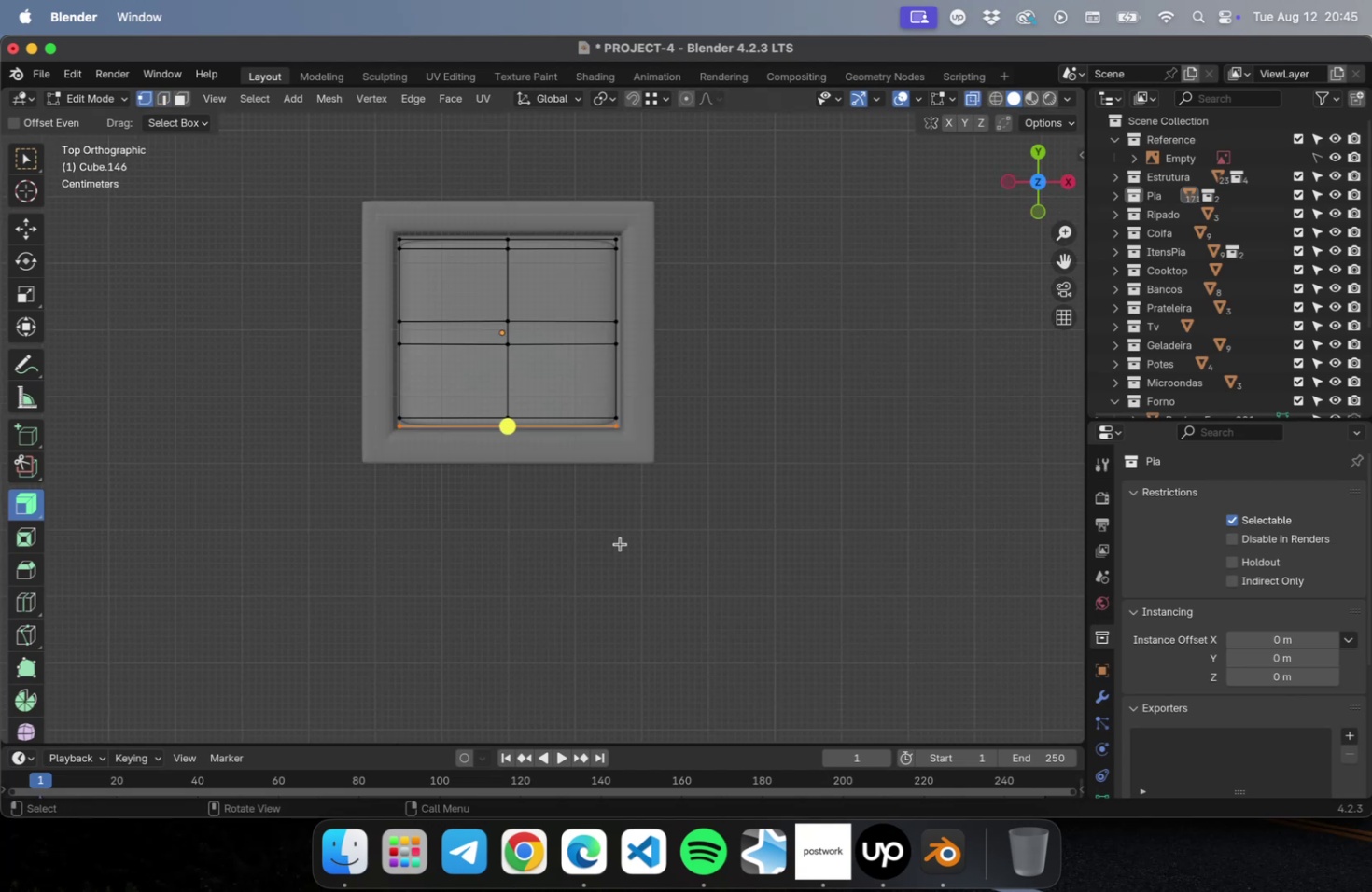 
scroll: coordinate [528, 506], scroll_direction: up, amount: 11.0
 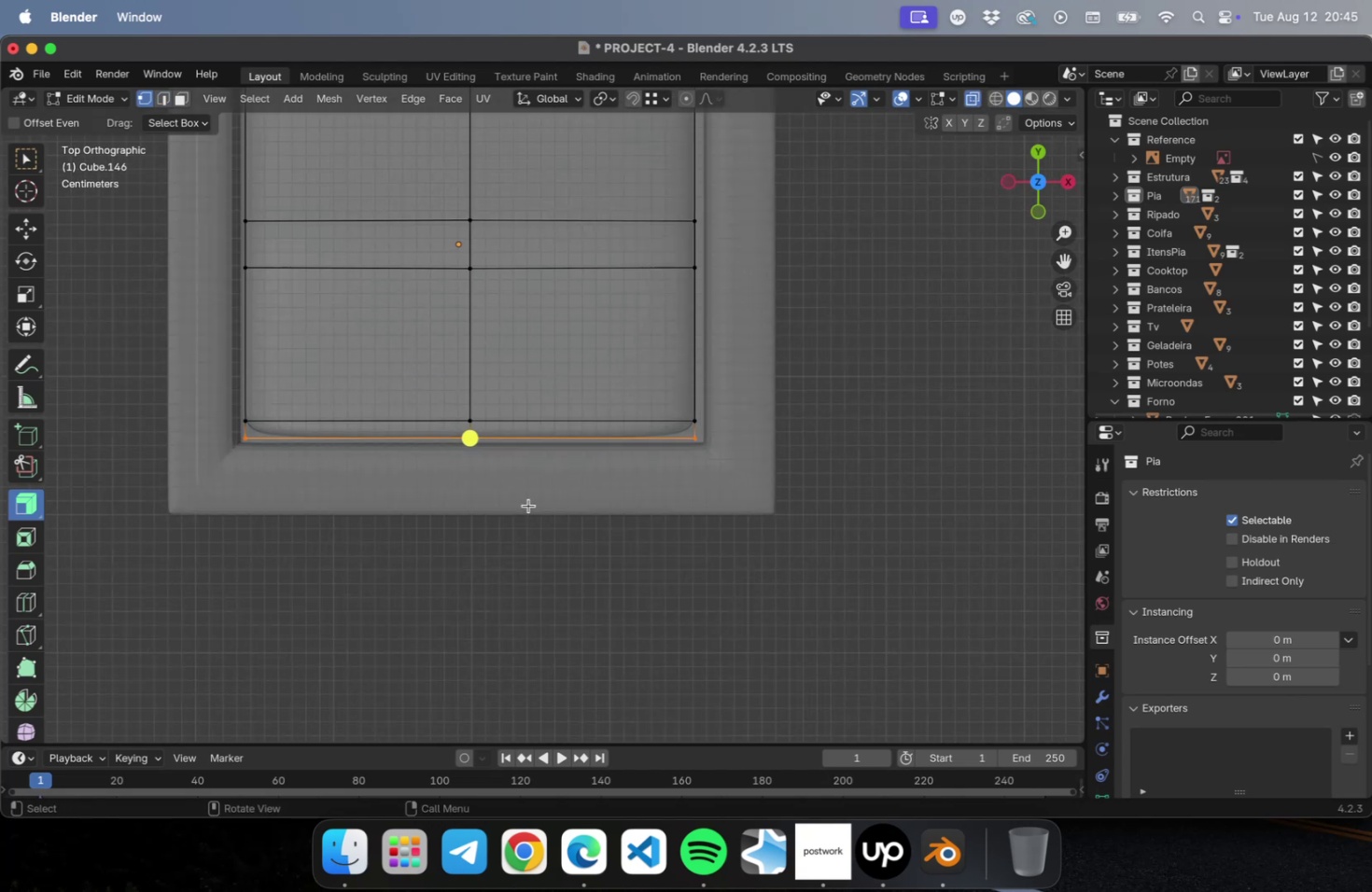 
hold_key(key=ShiftLeft, duration=0.44)
 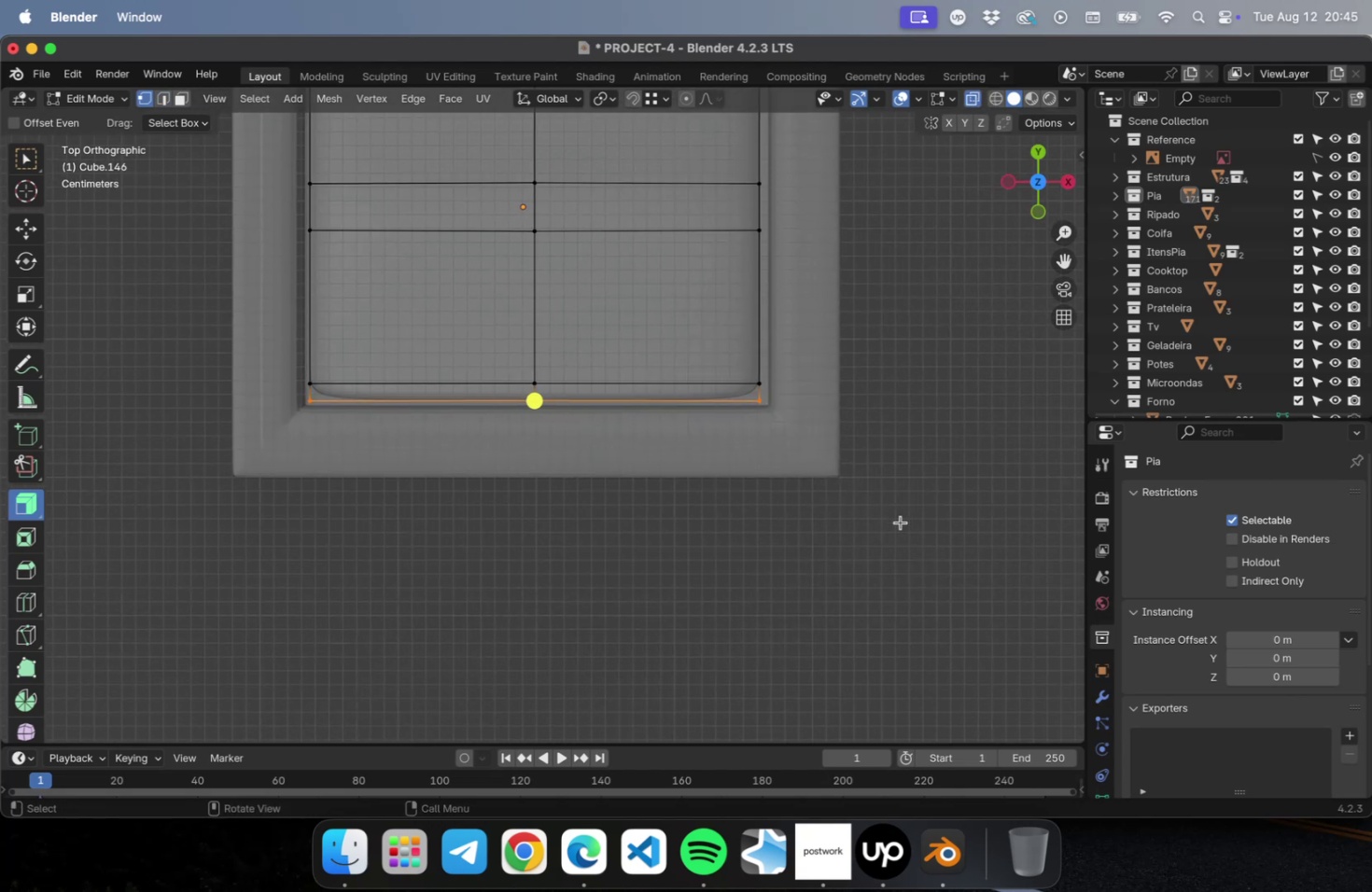 
left_click_drag(start_coordinate=[893, 516], to_coordinate=[191, 390])
 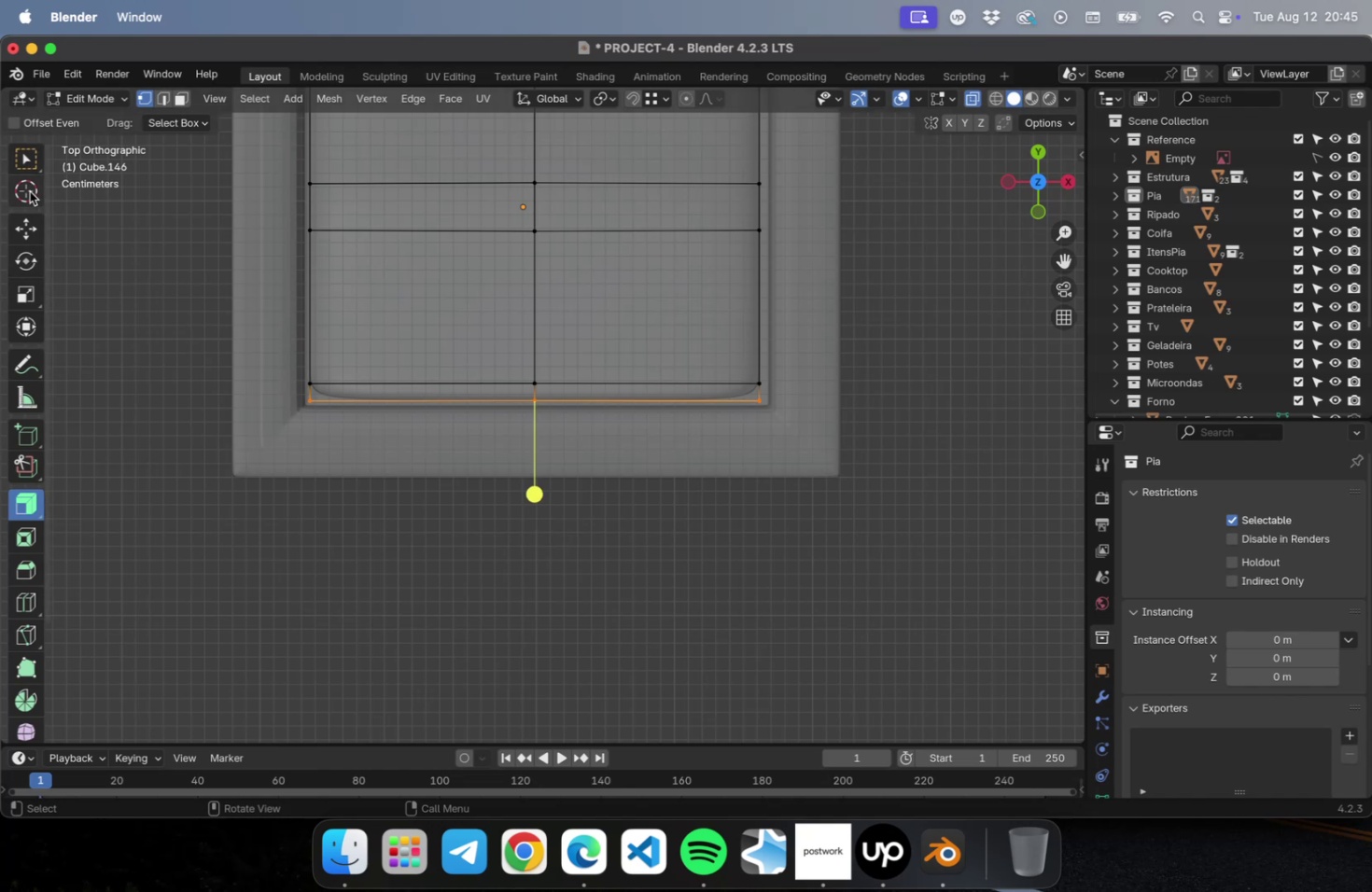 
left_click([26, 284])
 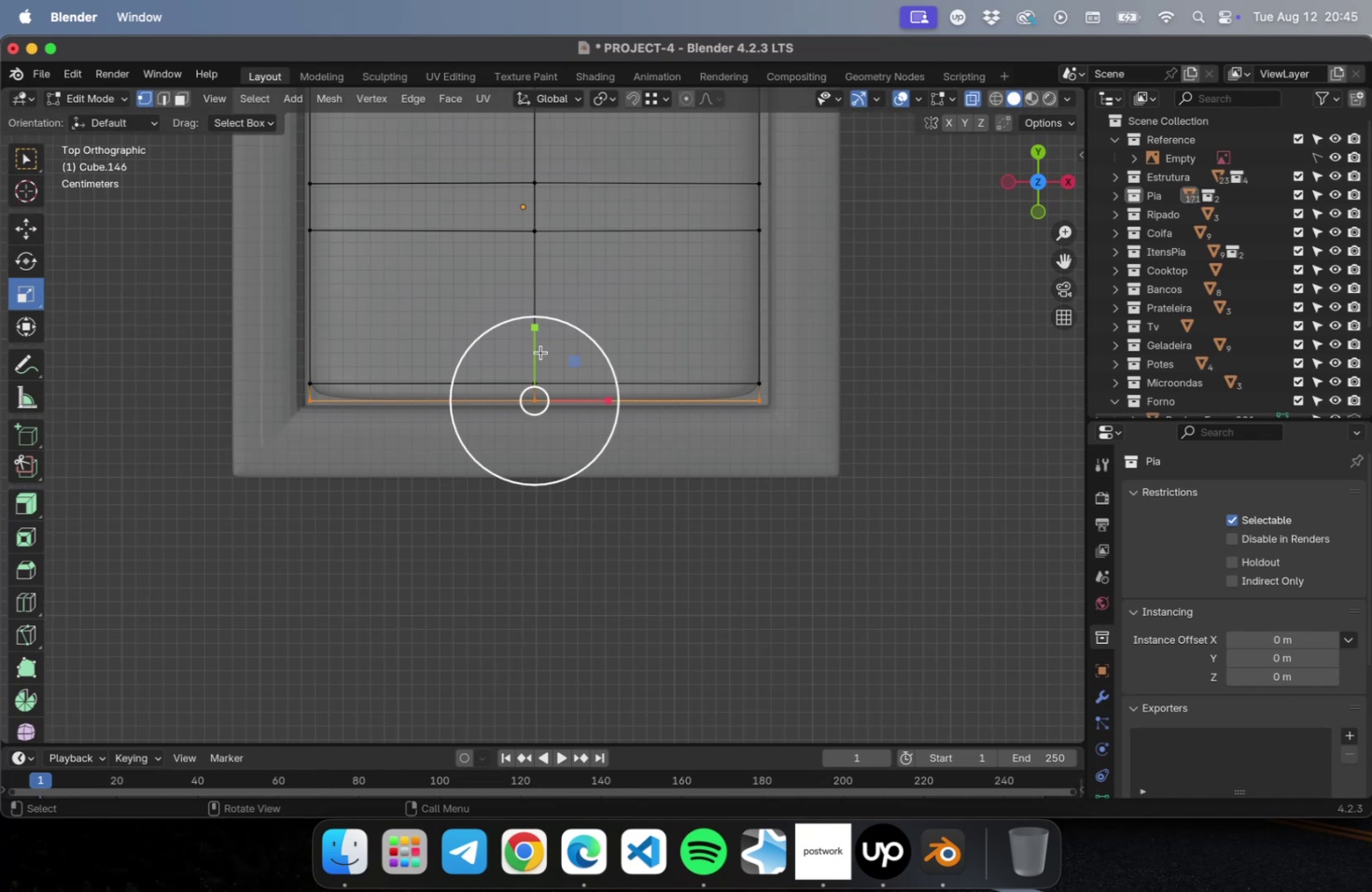 
left_click_drag(start_coordinate=[533, 339], to_coordinate=[525, 399])
 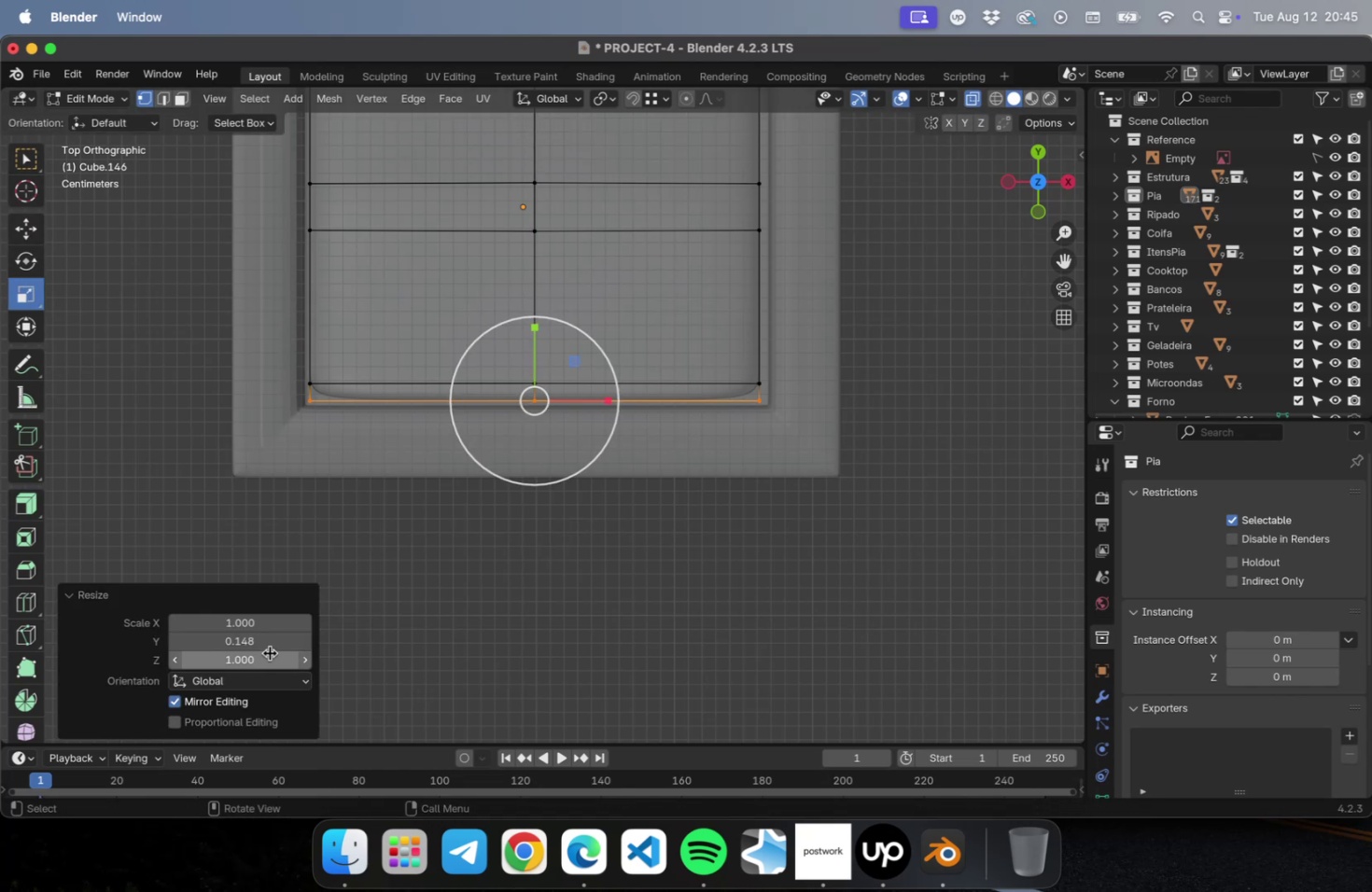 
left_click([266, 648])
 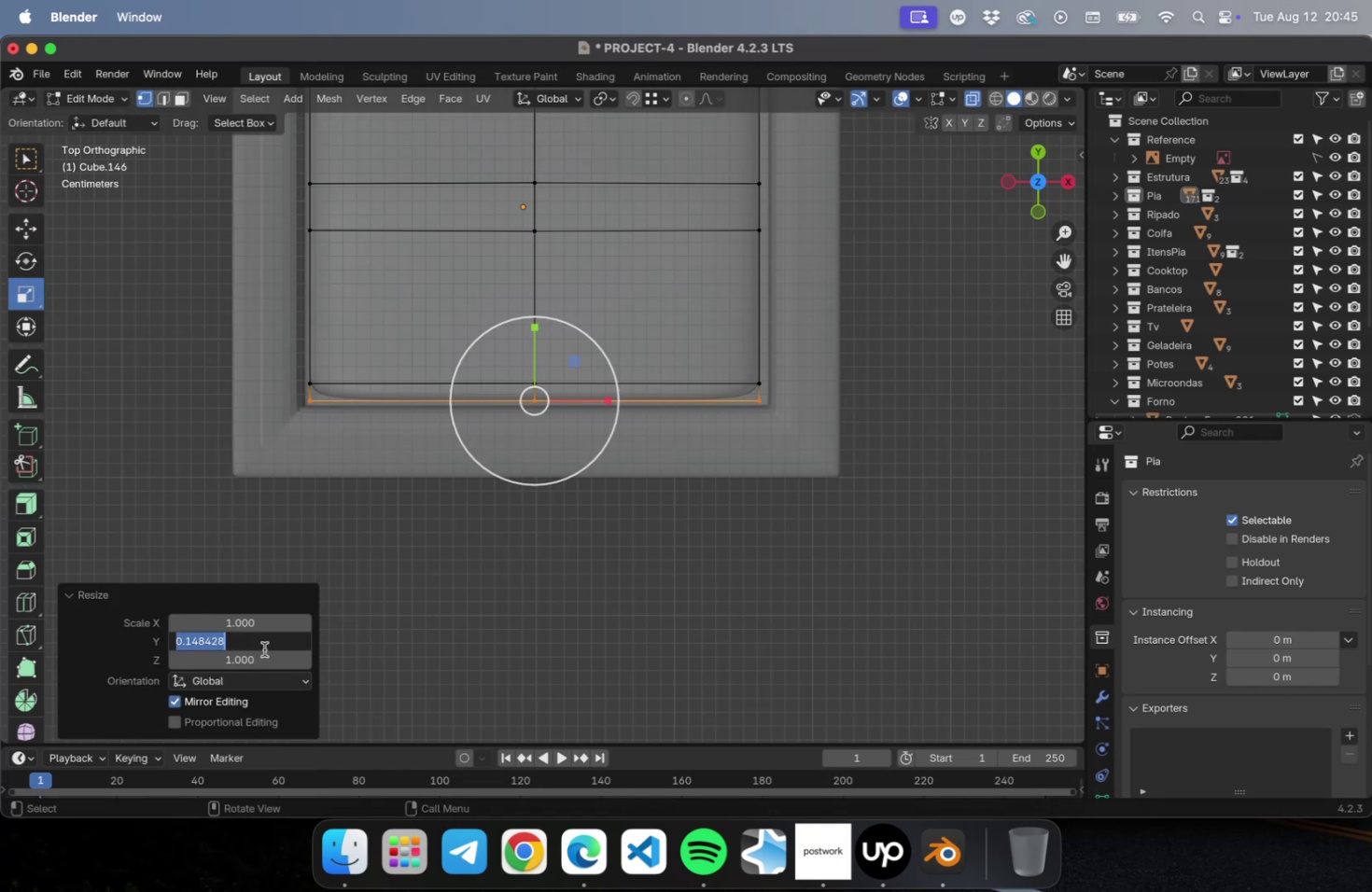 
key(0)
 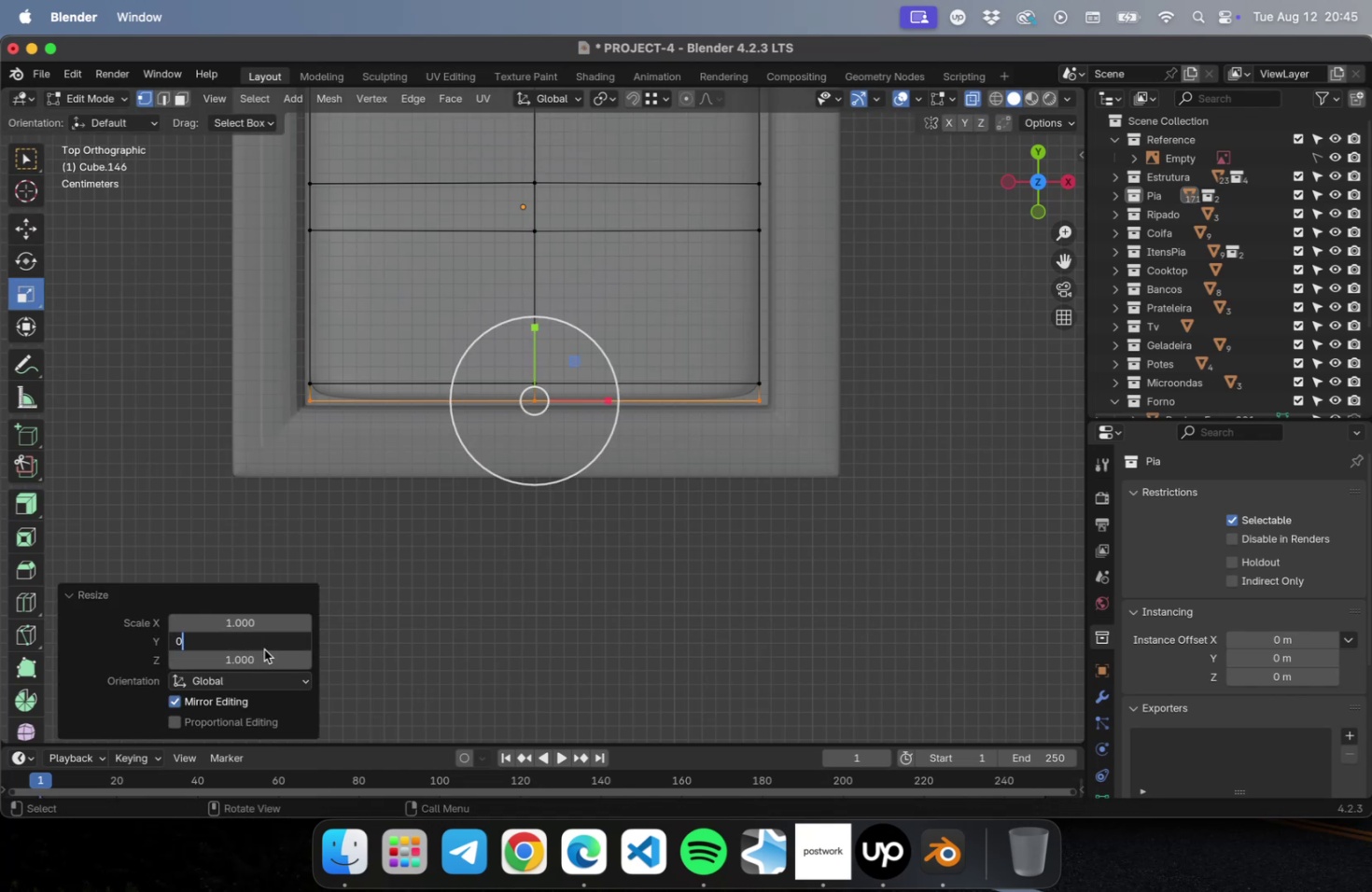 
key(Enter)
 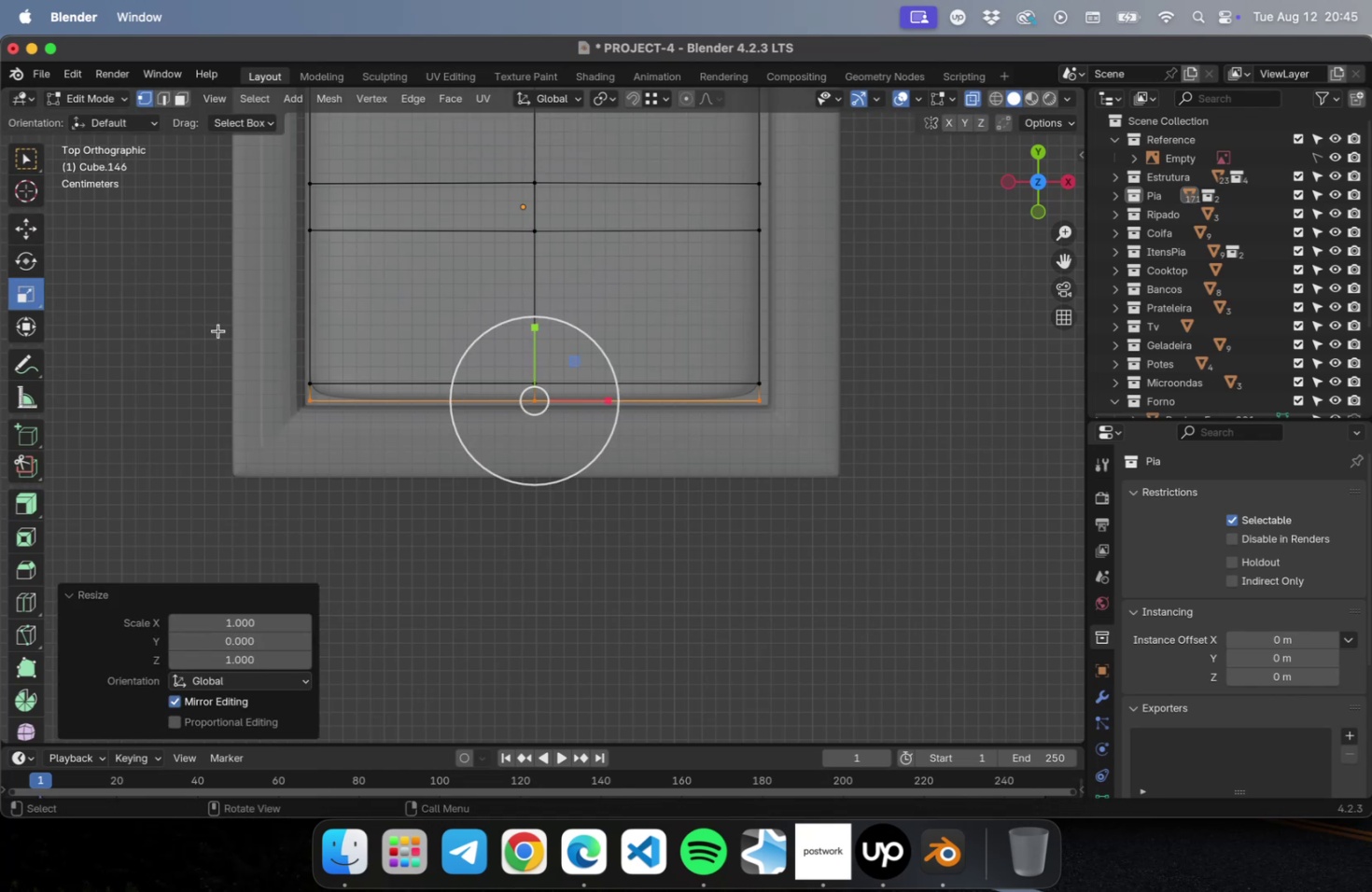 
left_click_drag(start_coordinate=[237, 333], to_coordinate=[844, 390])
 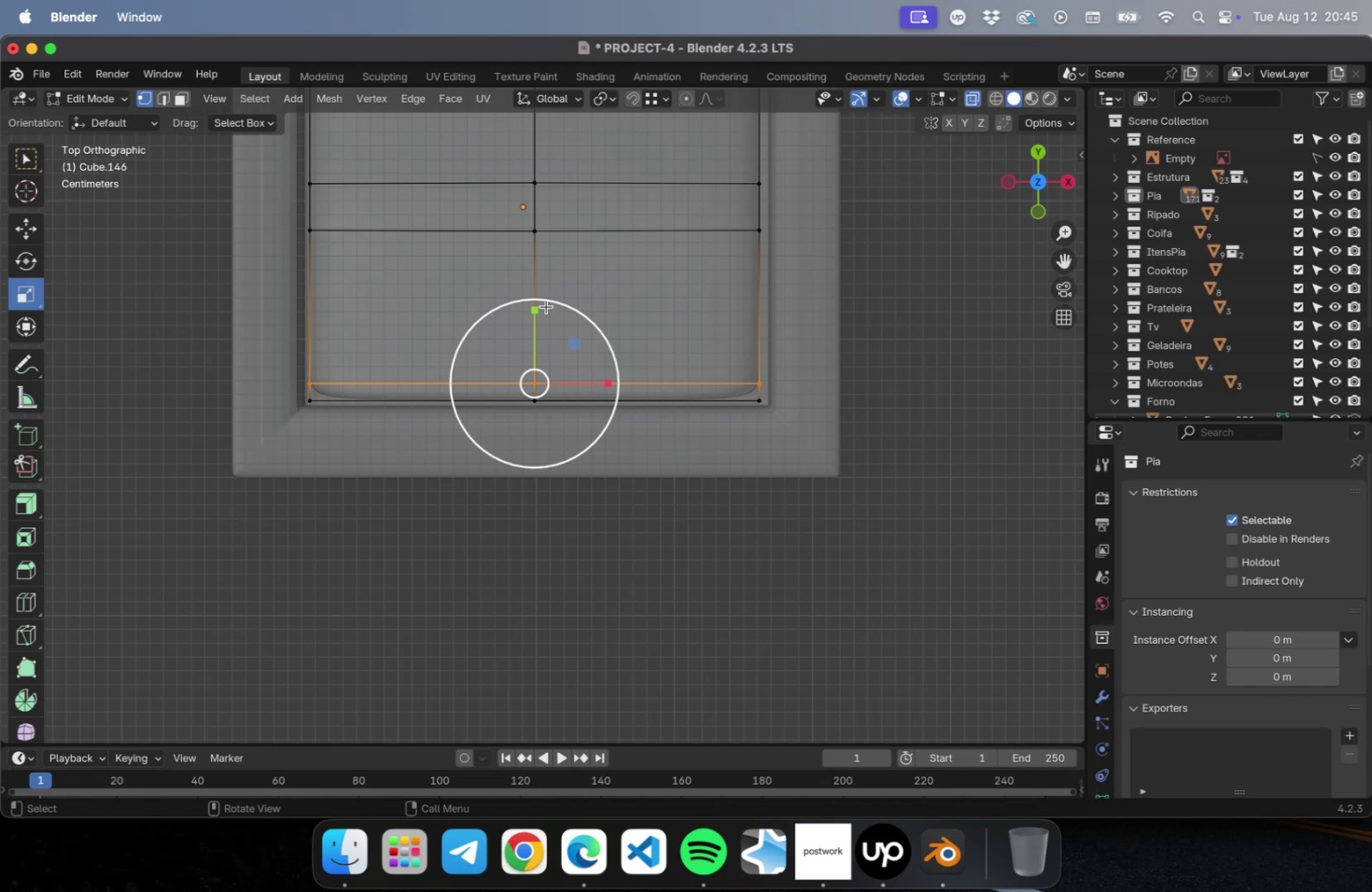 
left_click_drag(start_coordinate=[537, 312], to_coordinate=[537, 330])
 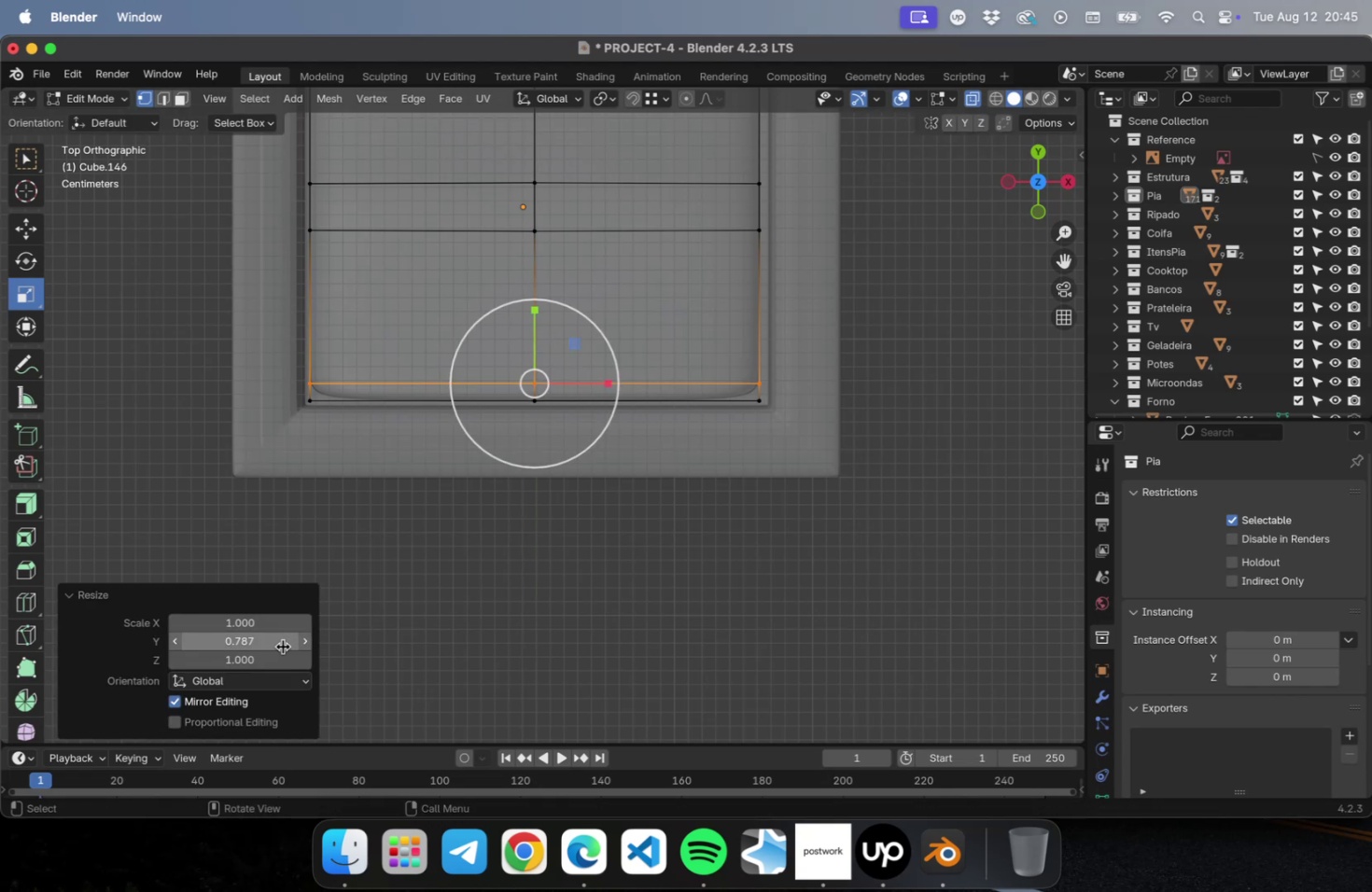 
left_click([276, 638])
 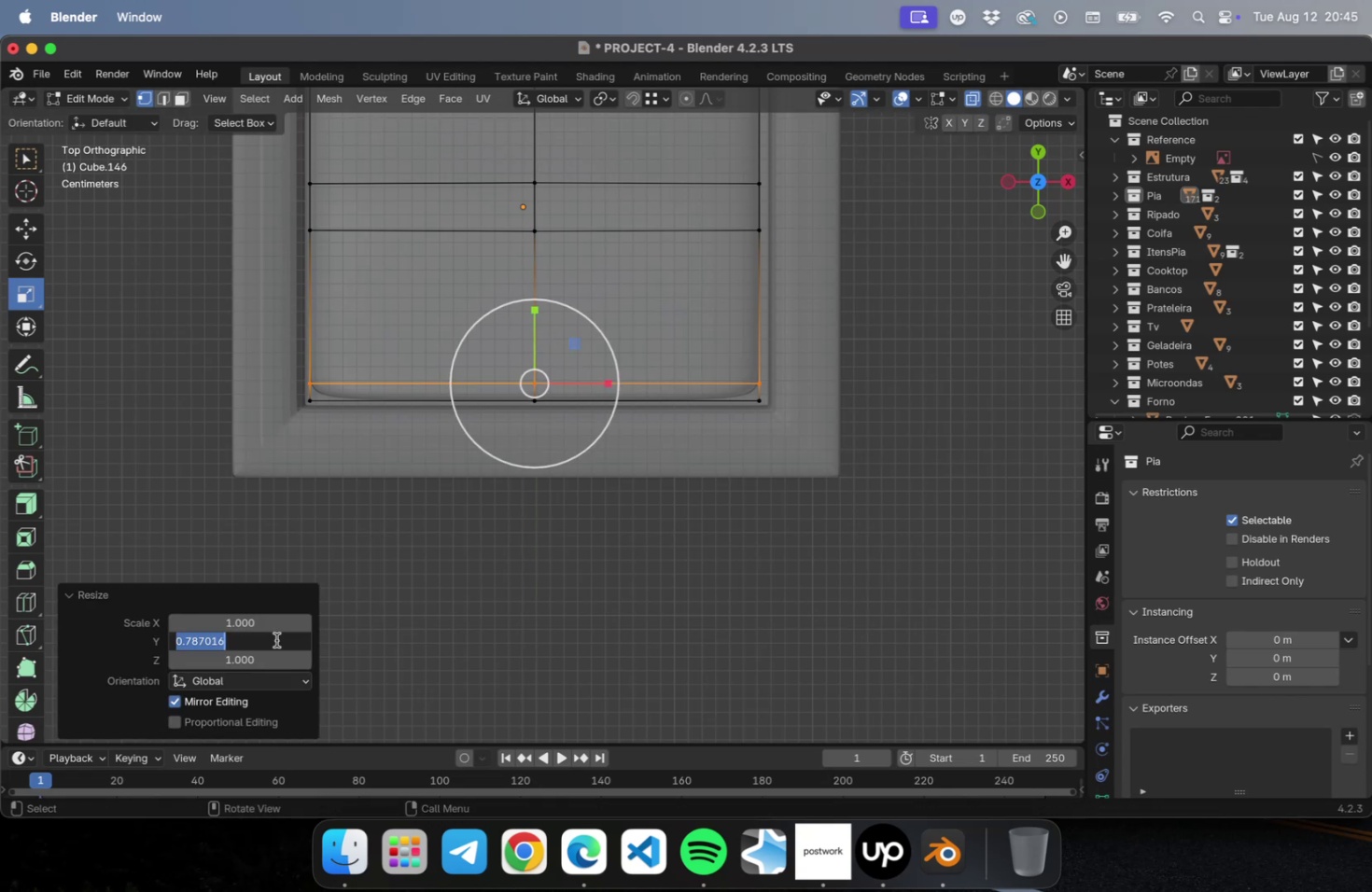 
key(9)
 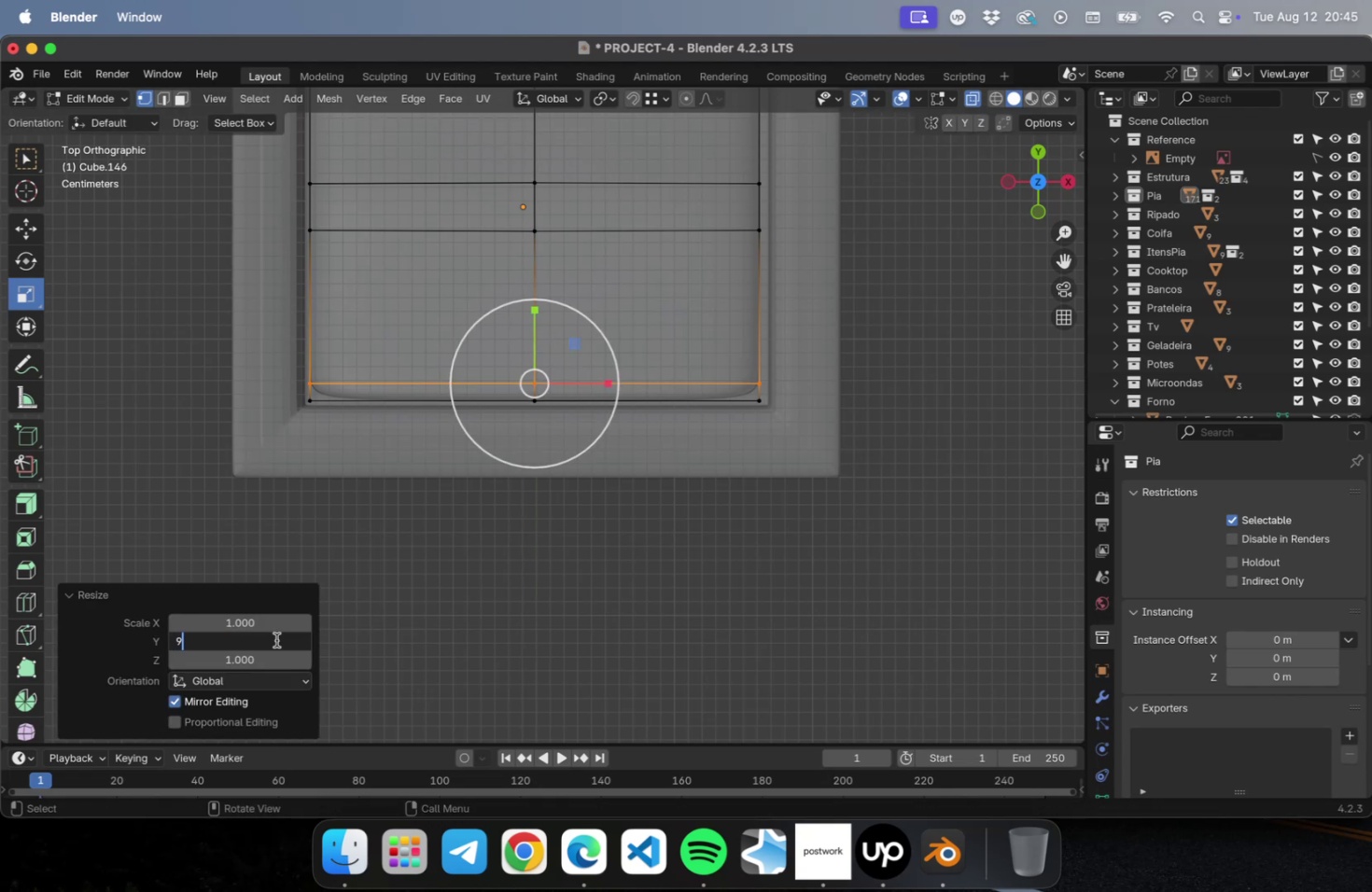 
key(Enter)
 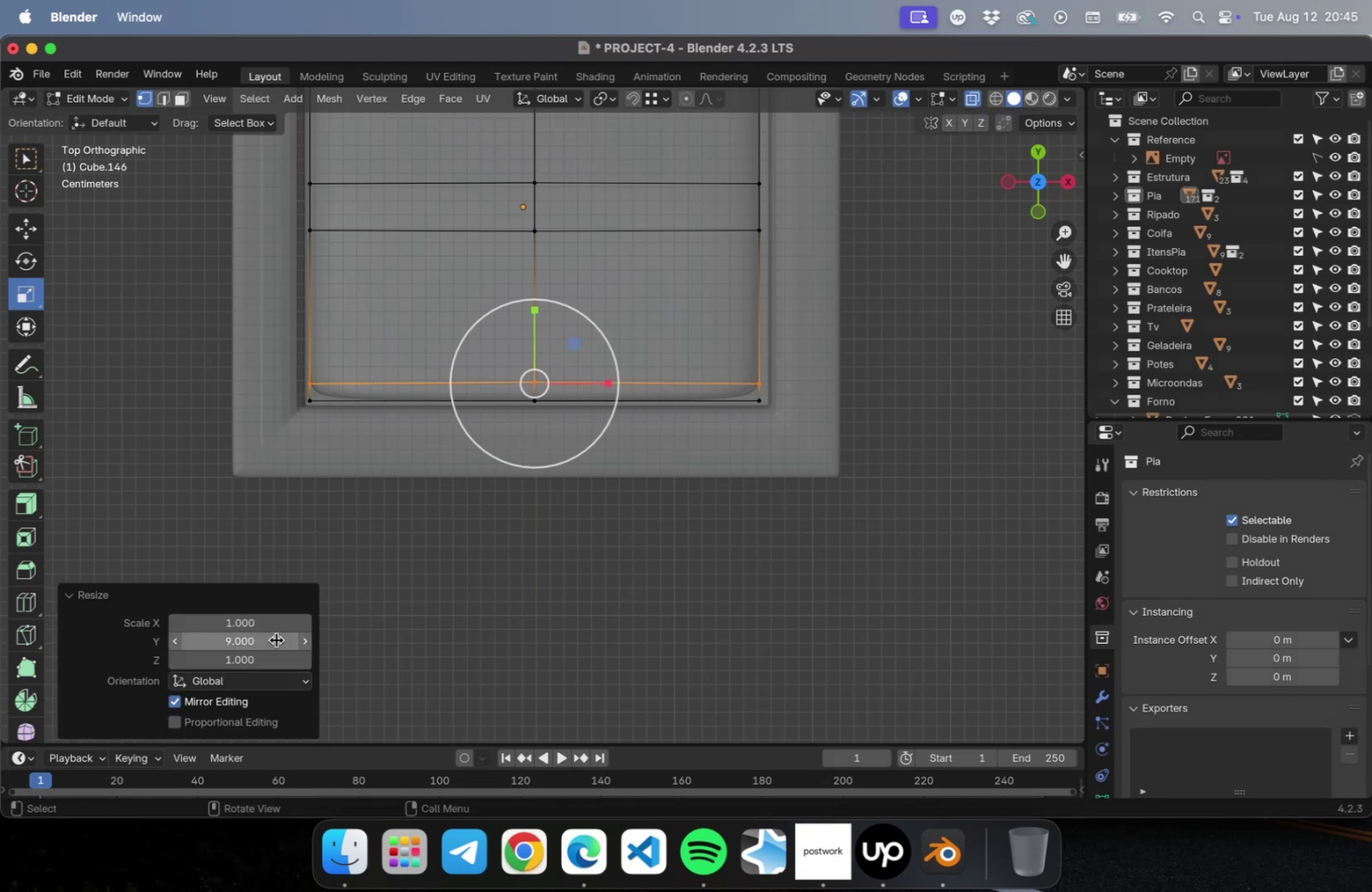 
hold_key(key=ShiftLeft, duration=0.6)
 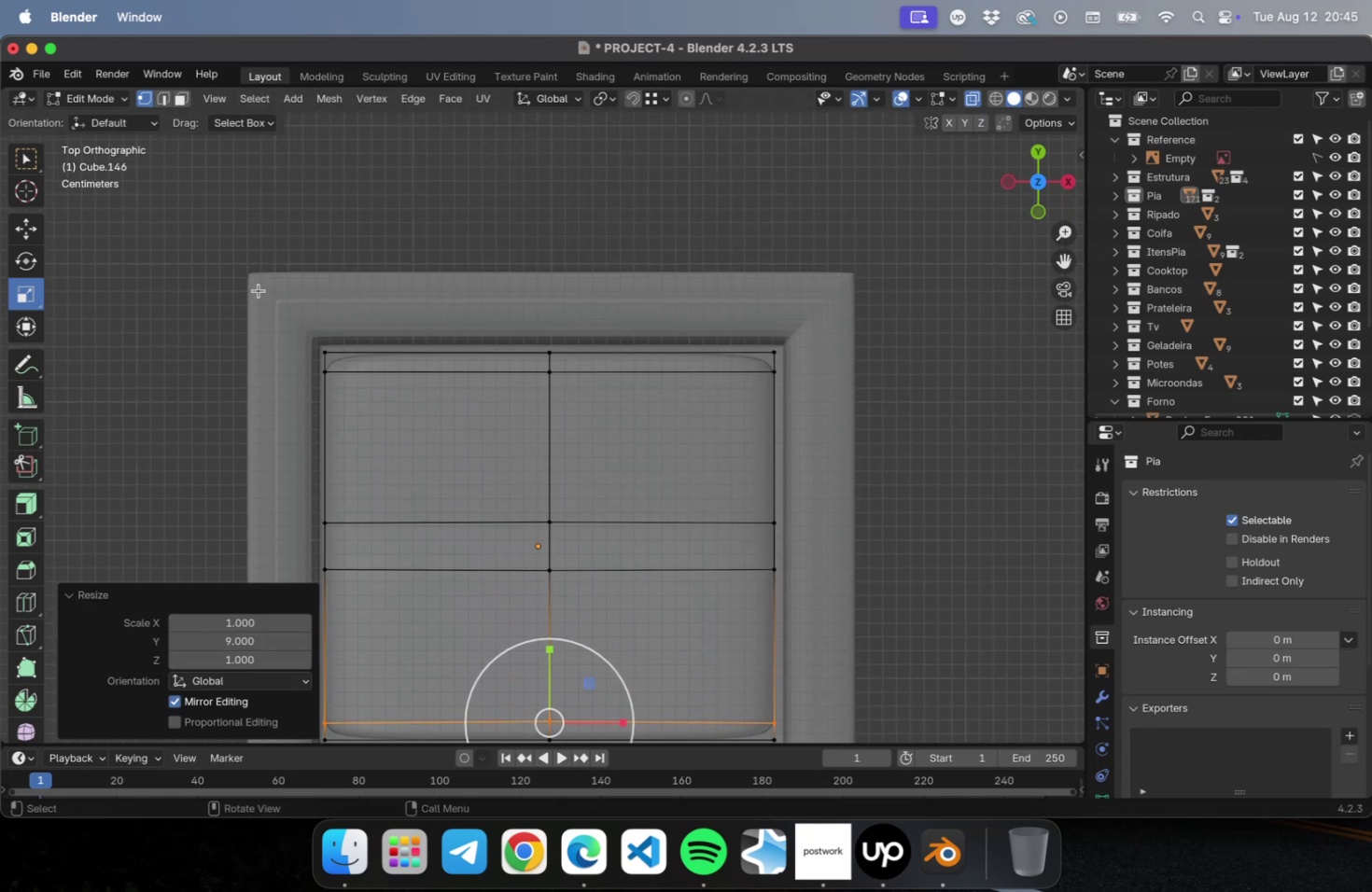 
left_click_drag(start_coordinate=[240, 289], to_coordinate=[874, 359])
 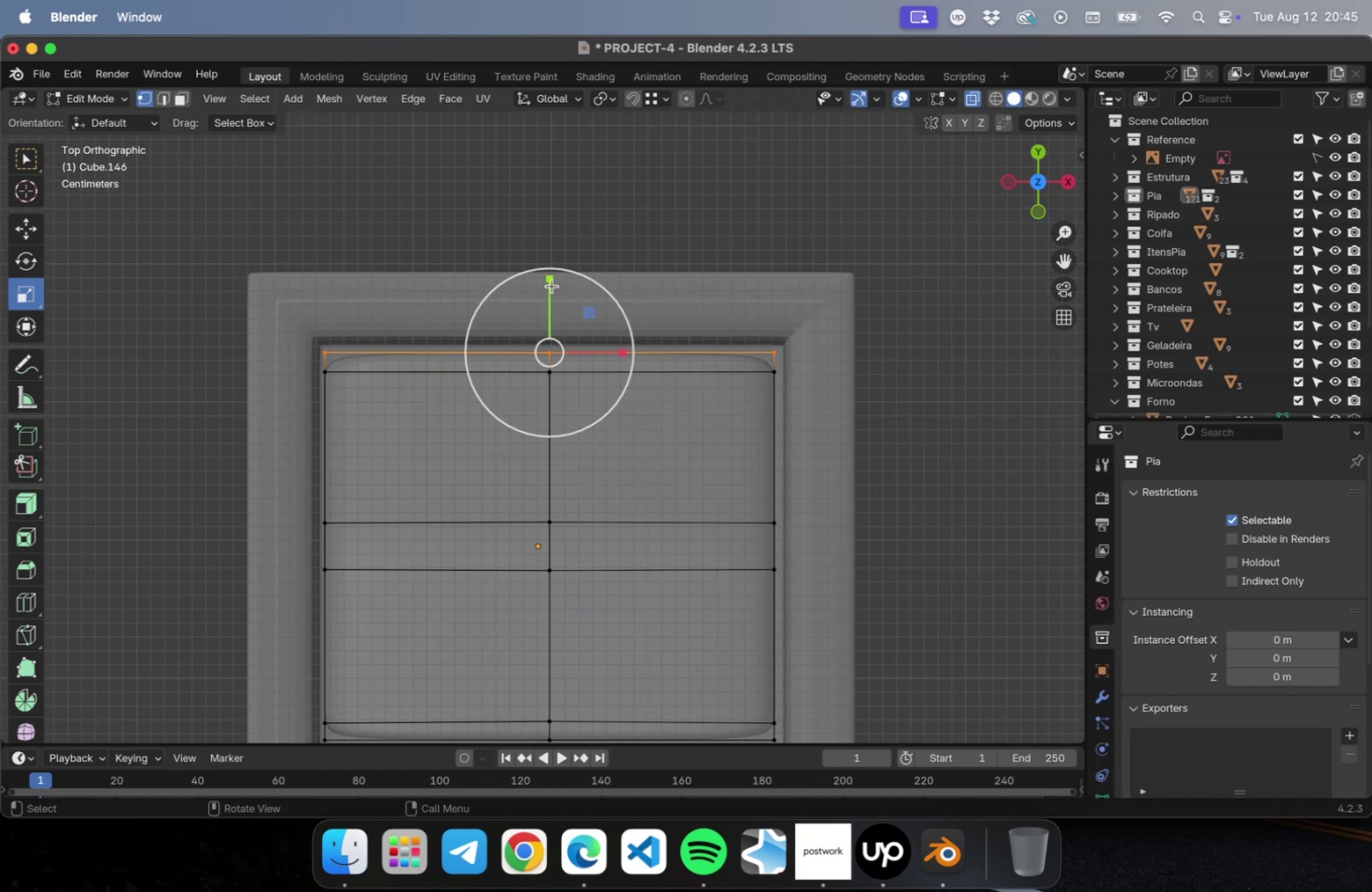 
left_click_drag(start_coordinate=[546, 282], to_coordinate=[549, 314])
 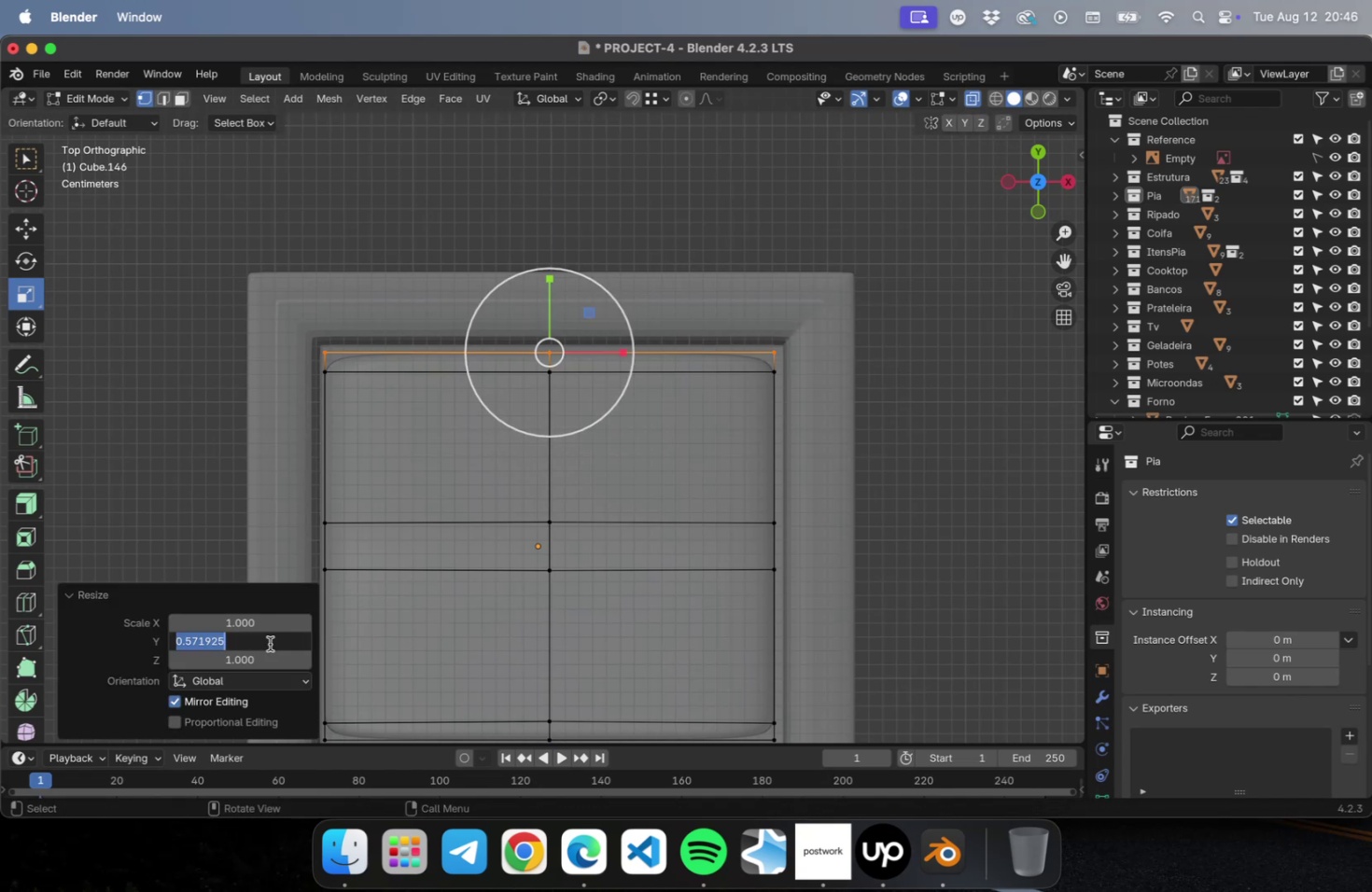 
key(0)
 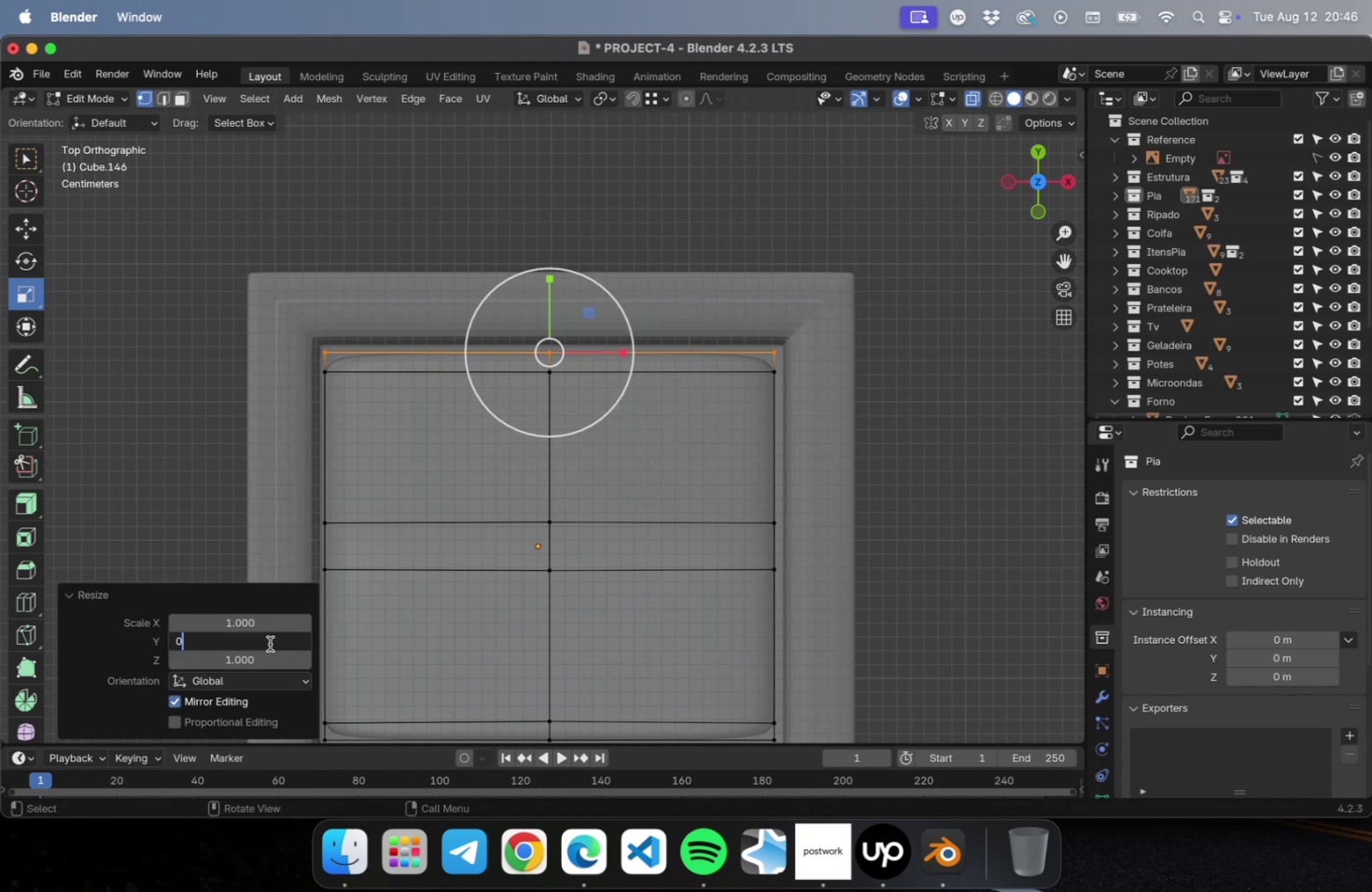 
key(Enter)
 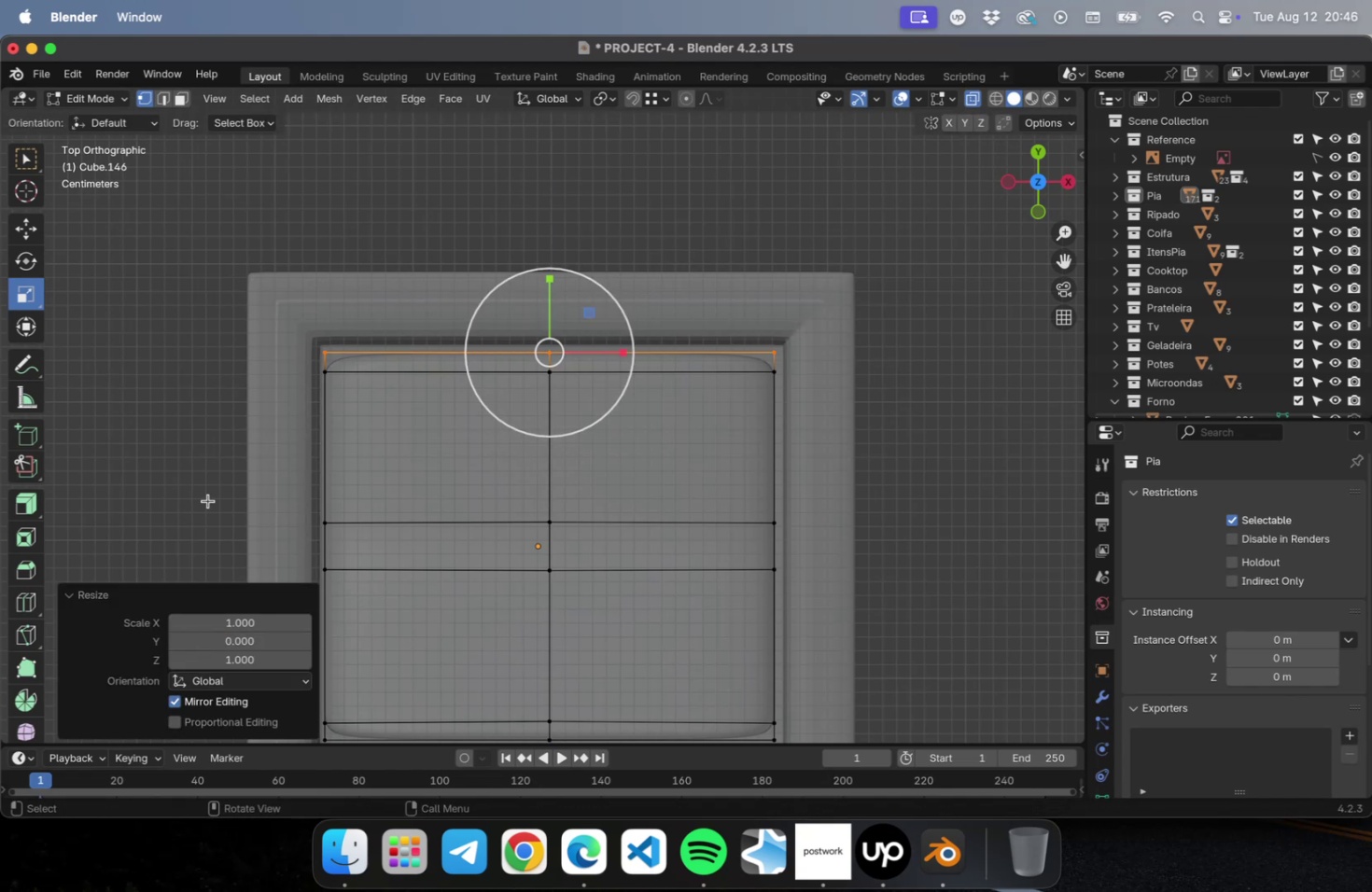 
left_click_drag(start_coordinate=[247, 449], to_coordinate=[944, 364])
 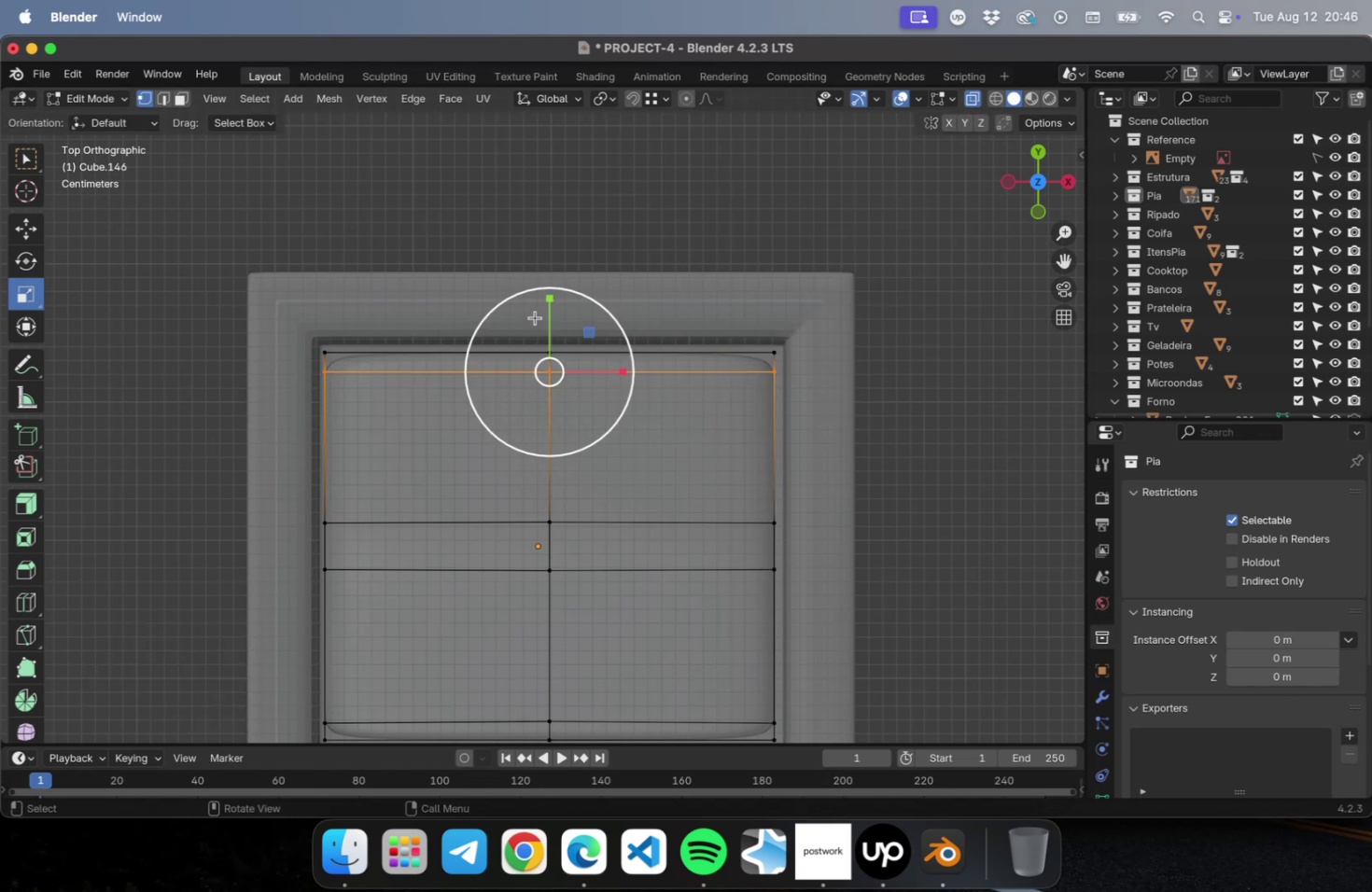 
left_click_drag(start_coordinate=[550, 303], to_coordinate=[549, 315])
 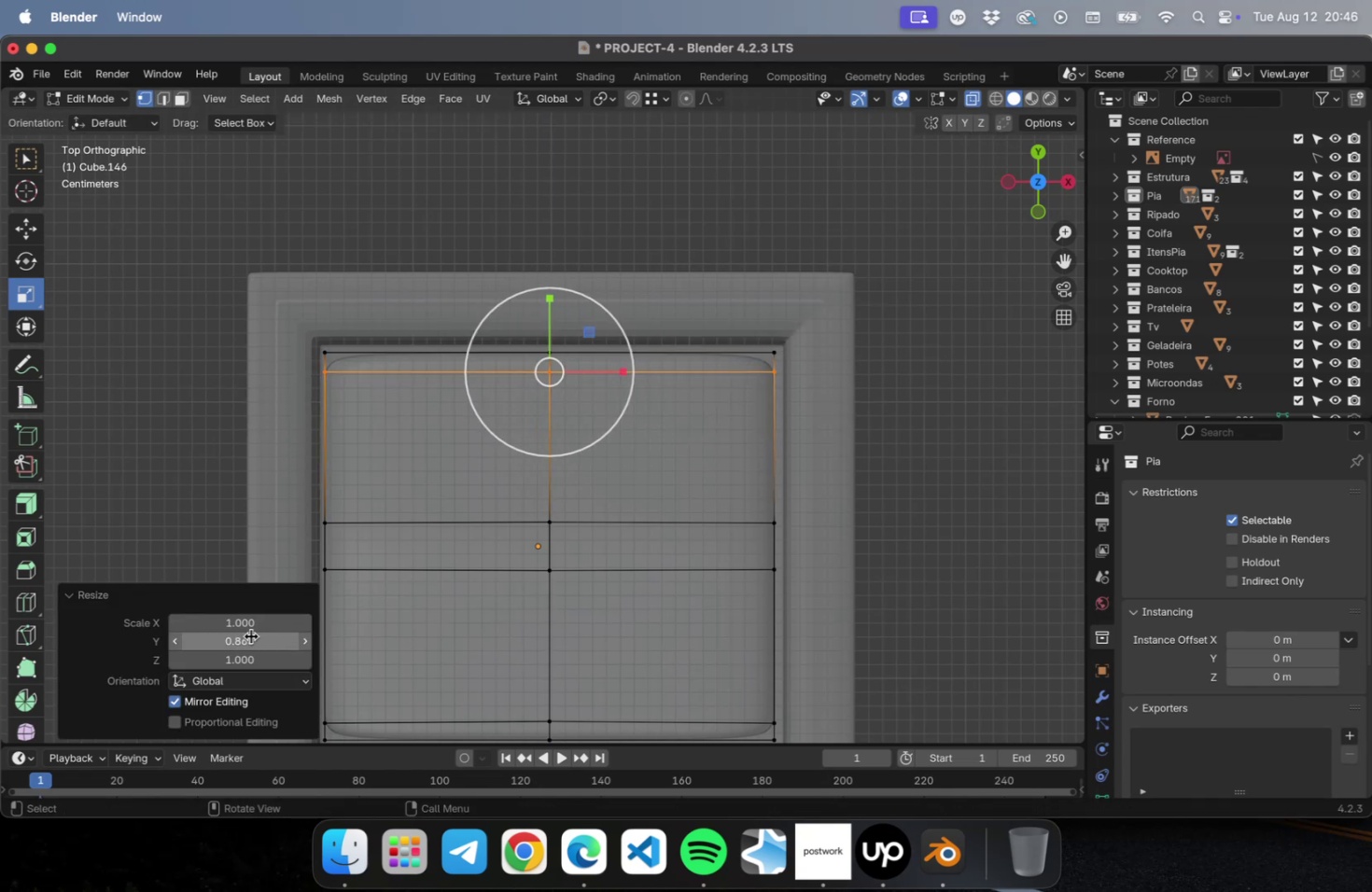 
left_click([251, 636])
 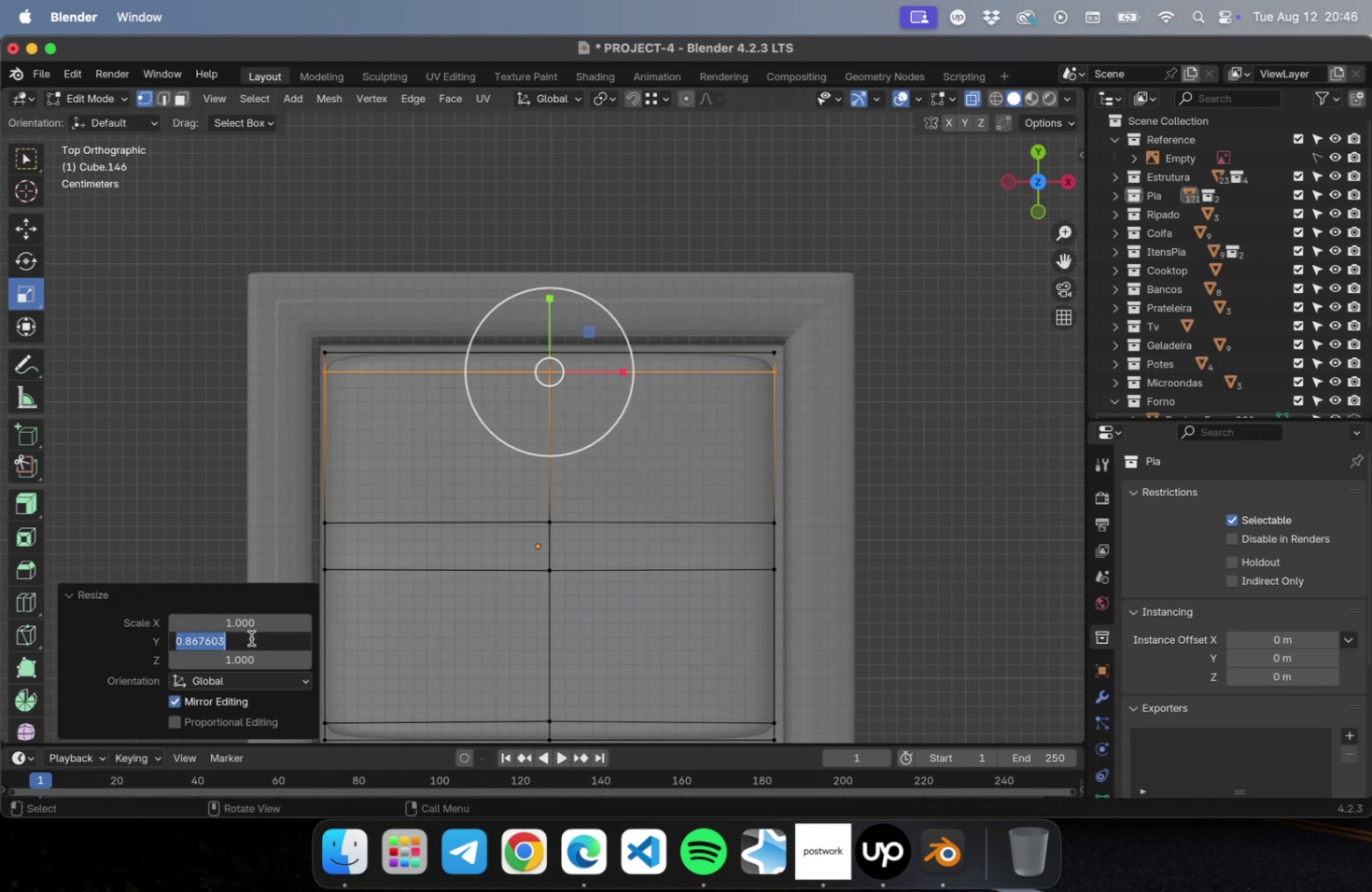 
key(0)
 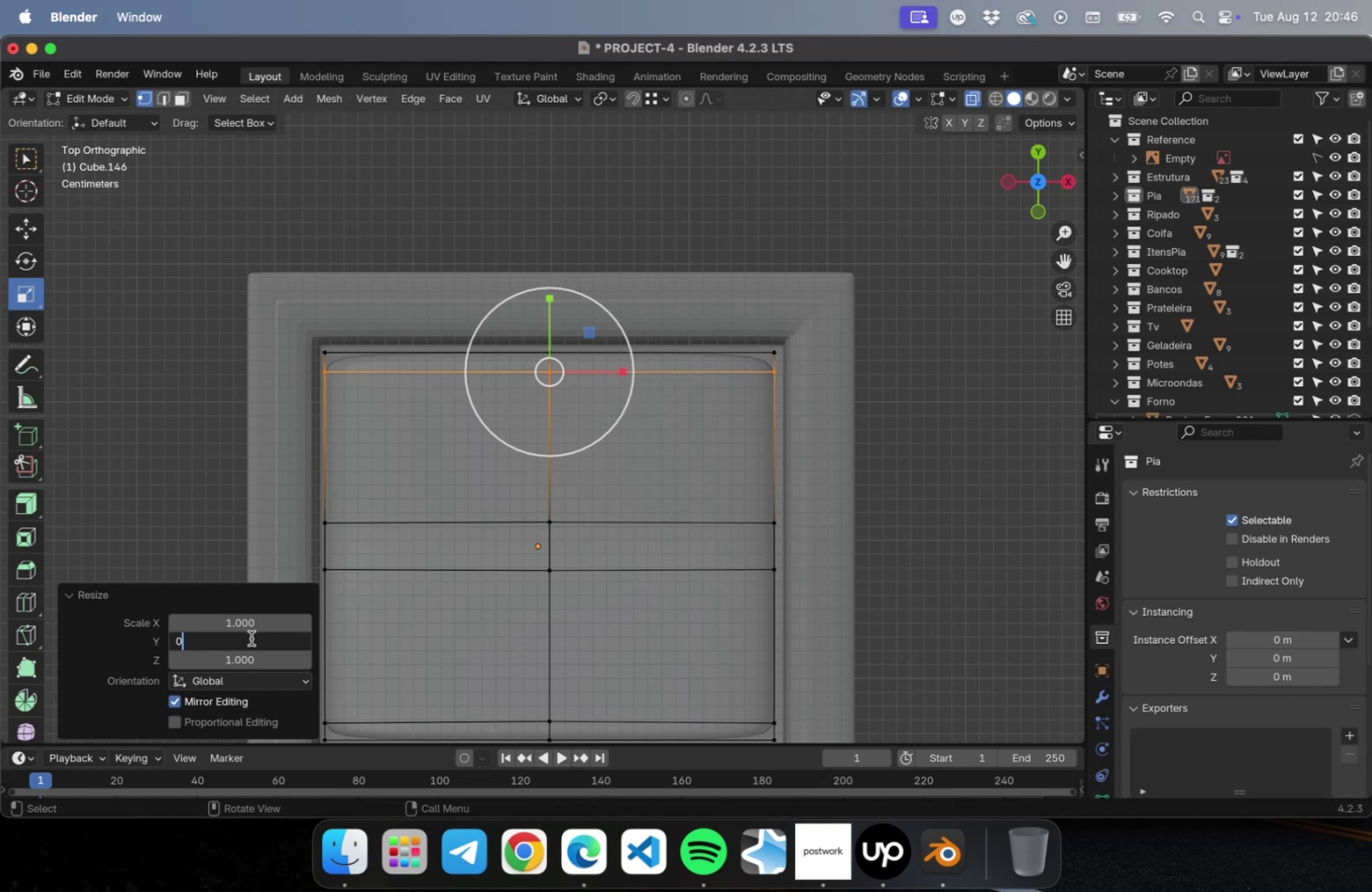 
key(Enter)
 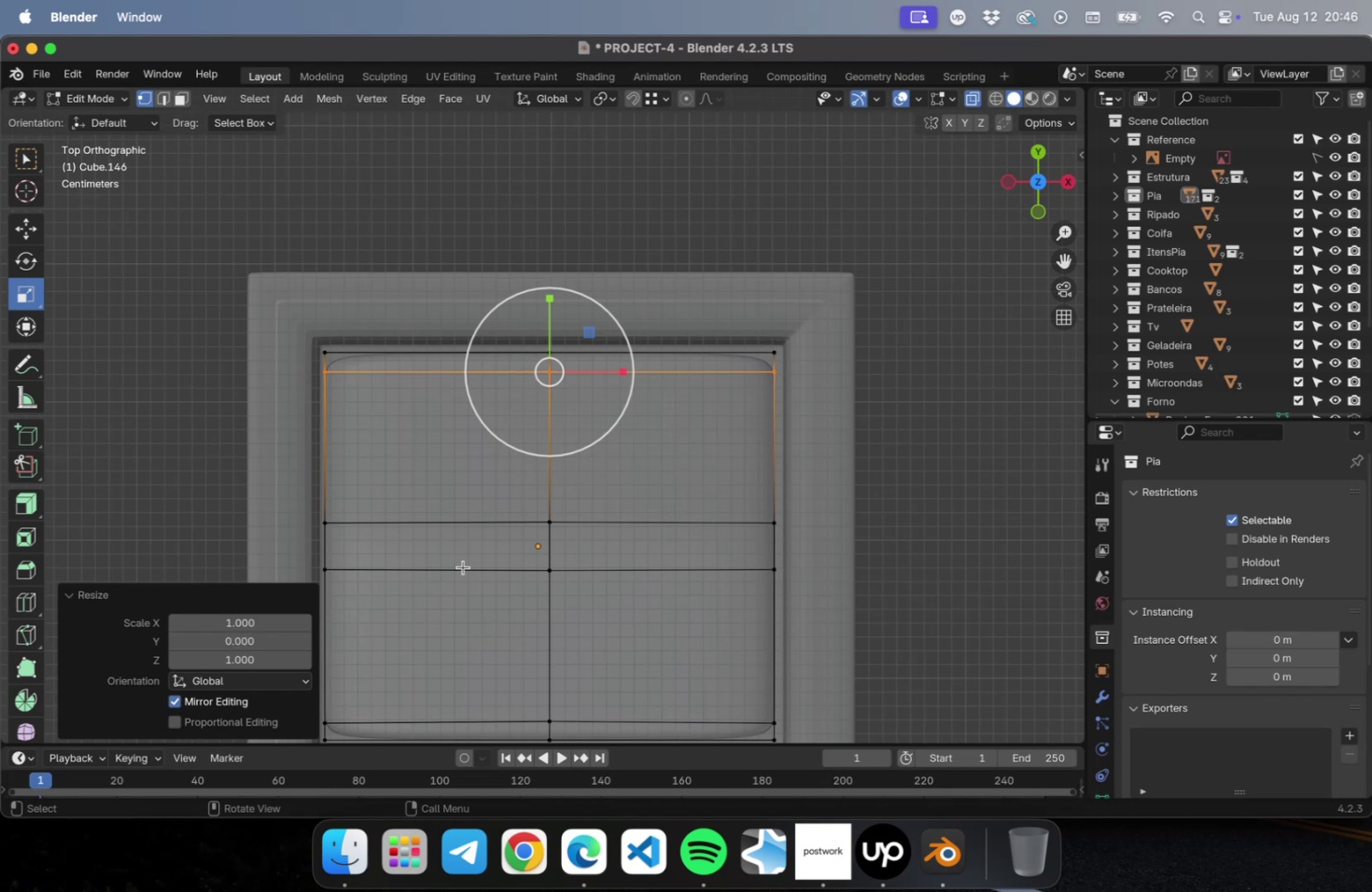 
scroll: coordinate [571, 505], scroll_direction: down, amount: 2.0
 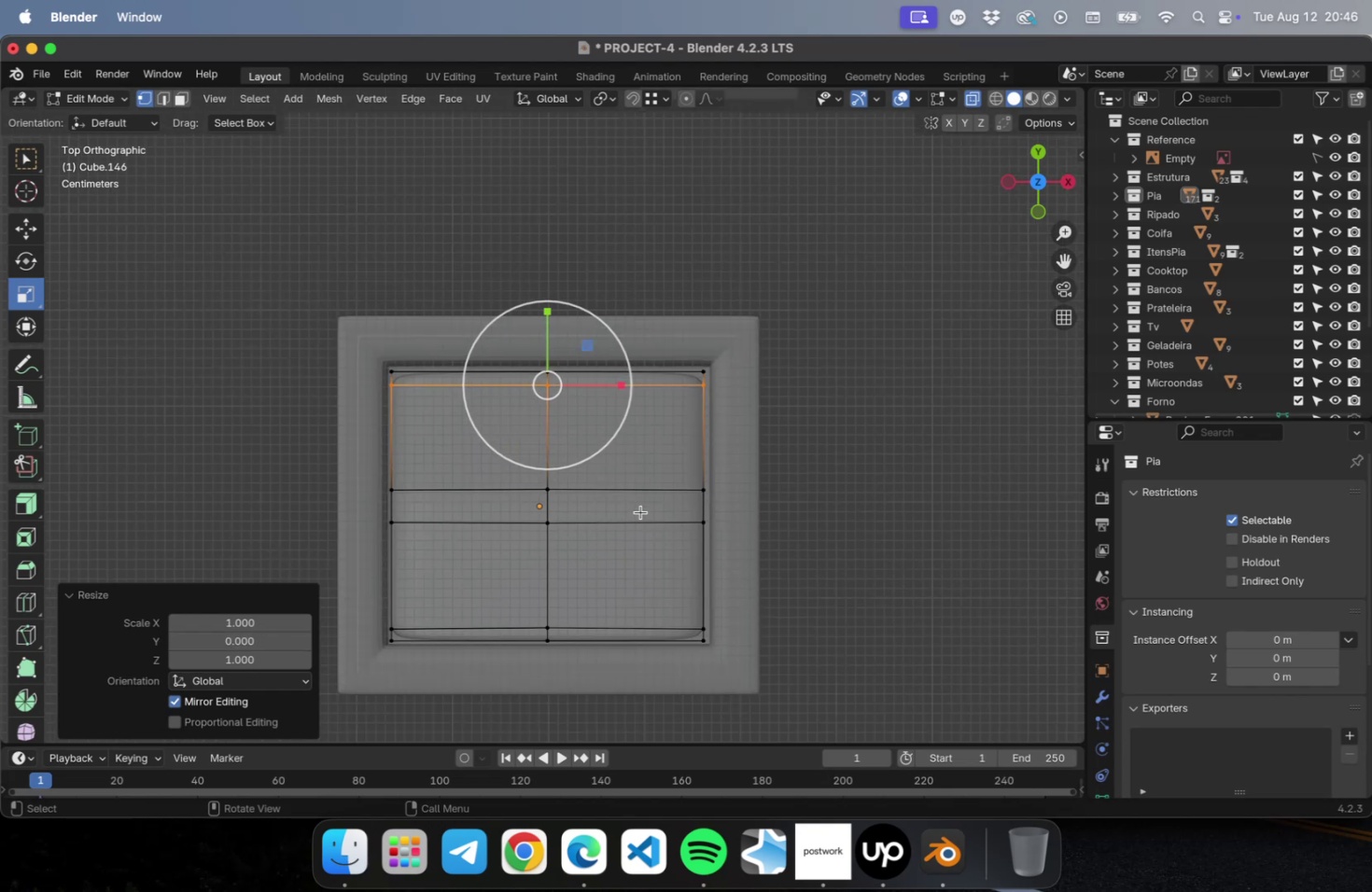 
hold_key(key=CommandLeft, duration=0.35)
 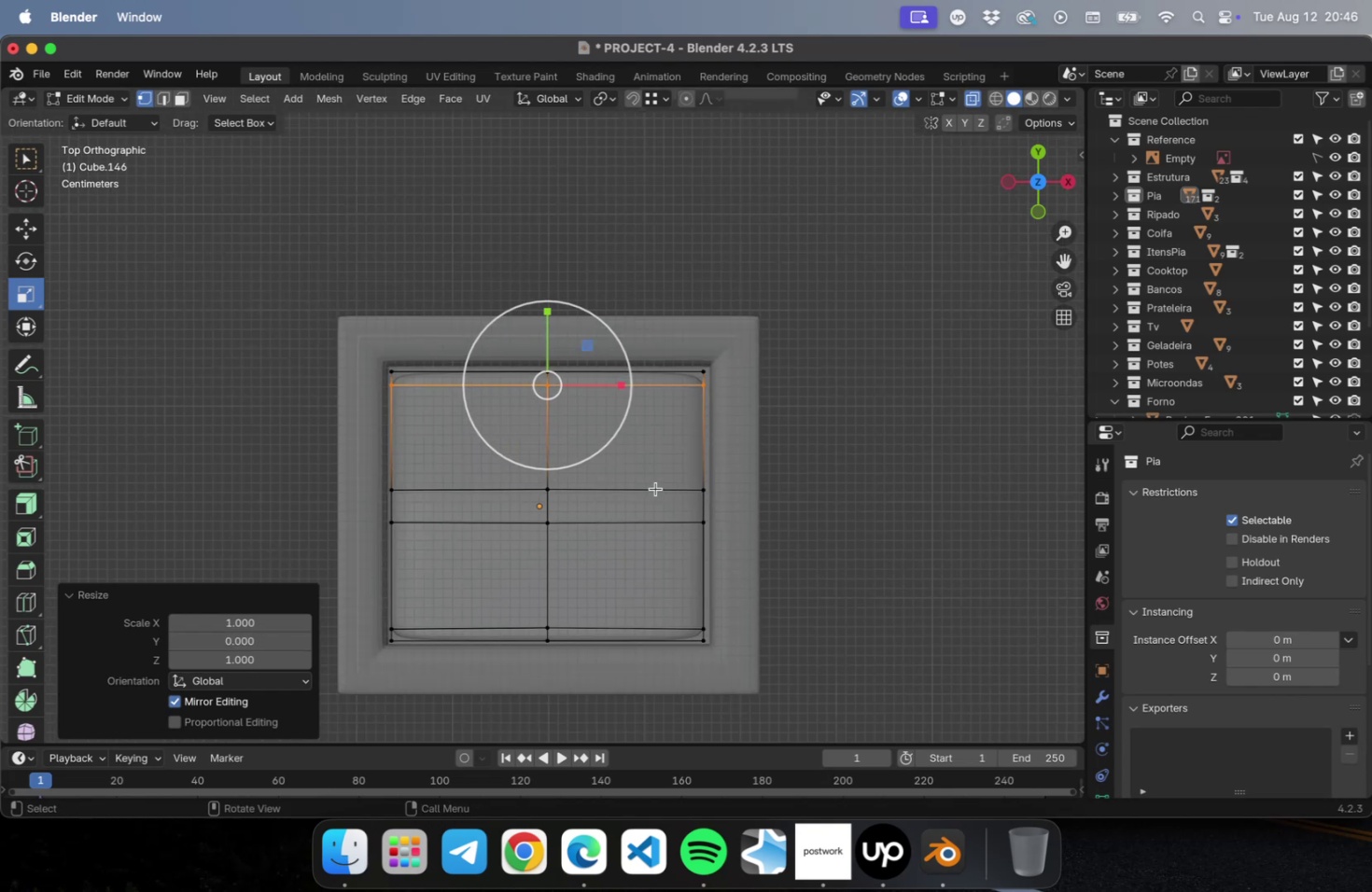 
key(Meta+R)
 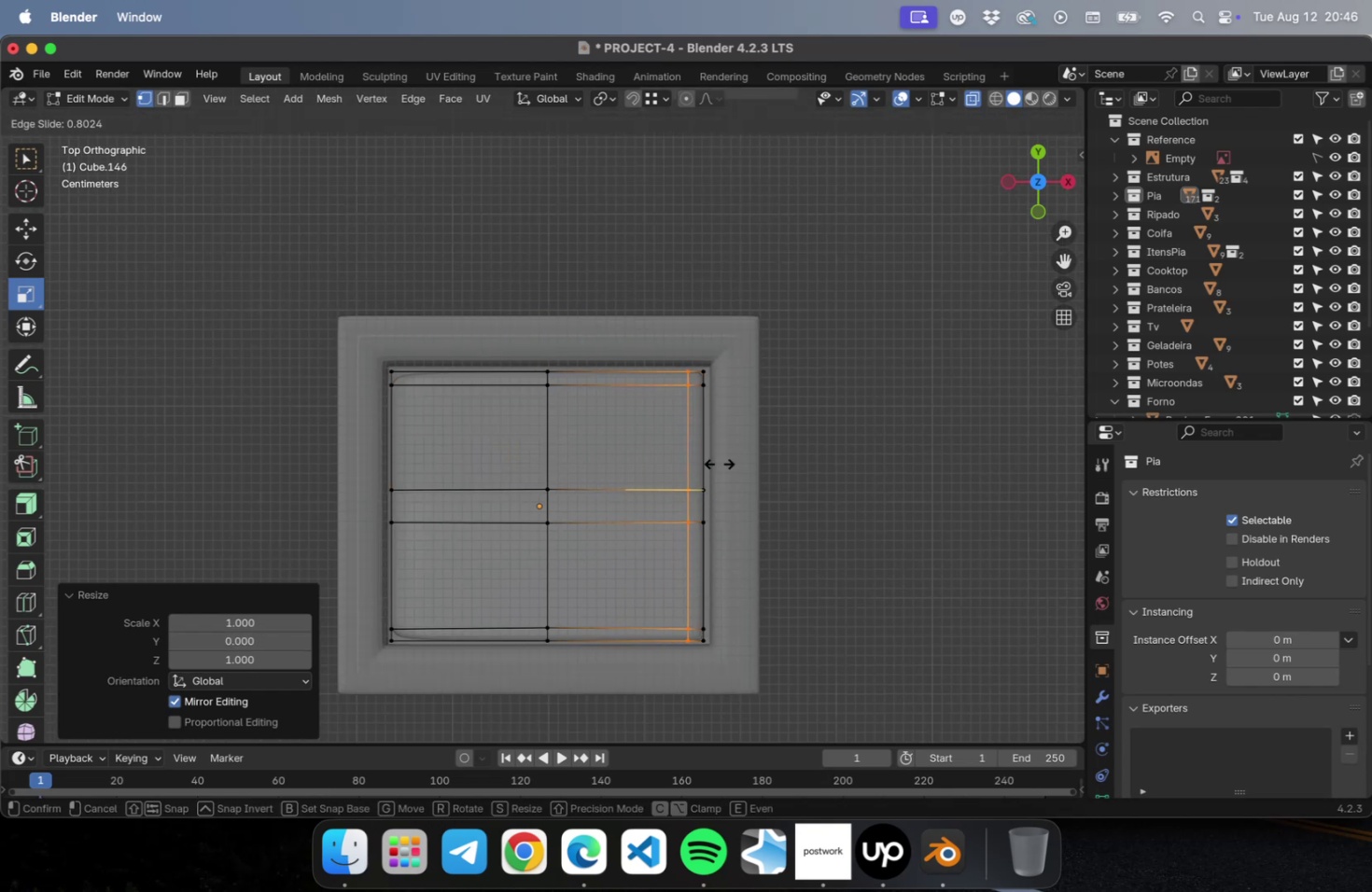 
key(Meta+CommandLeft)
 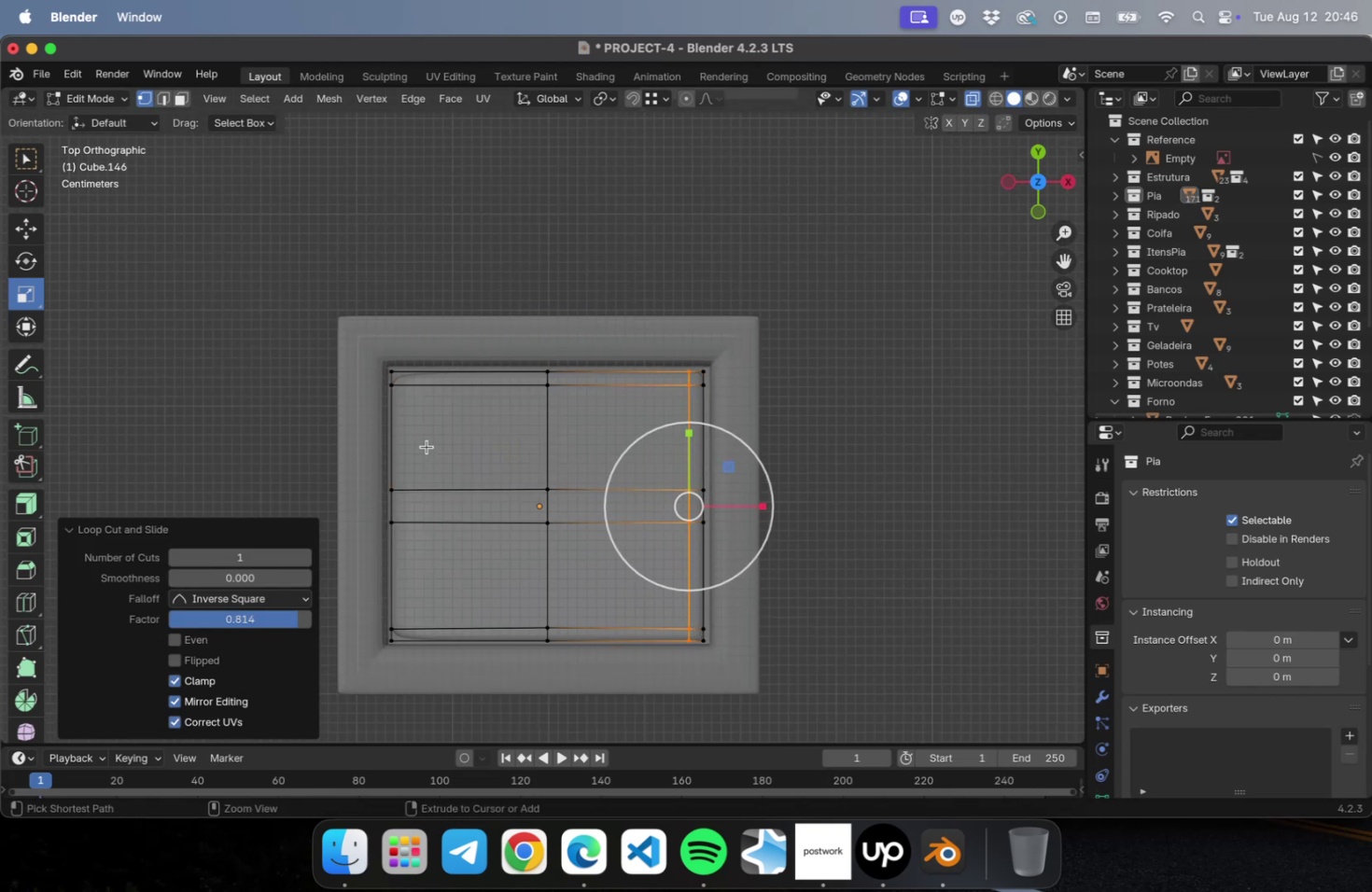 
key(Meta+R)
 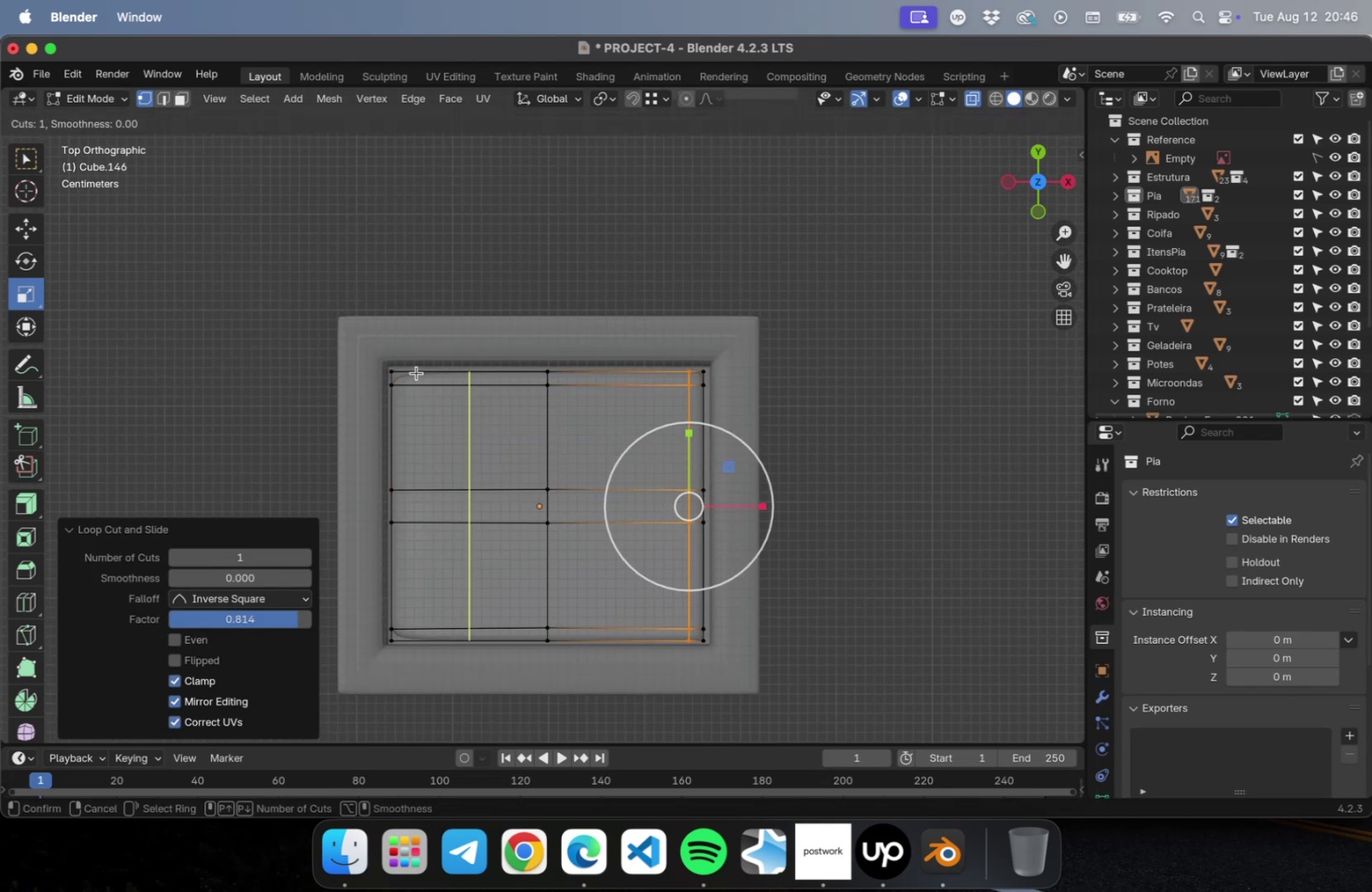 
left_click([417, 373])
 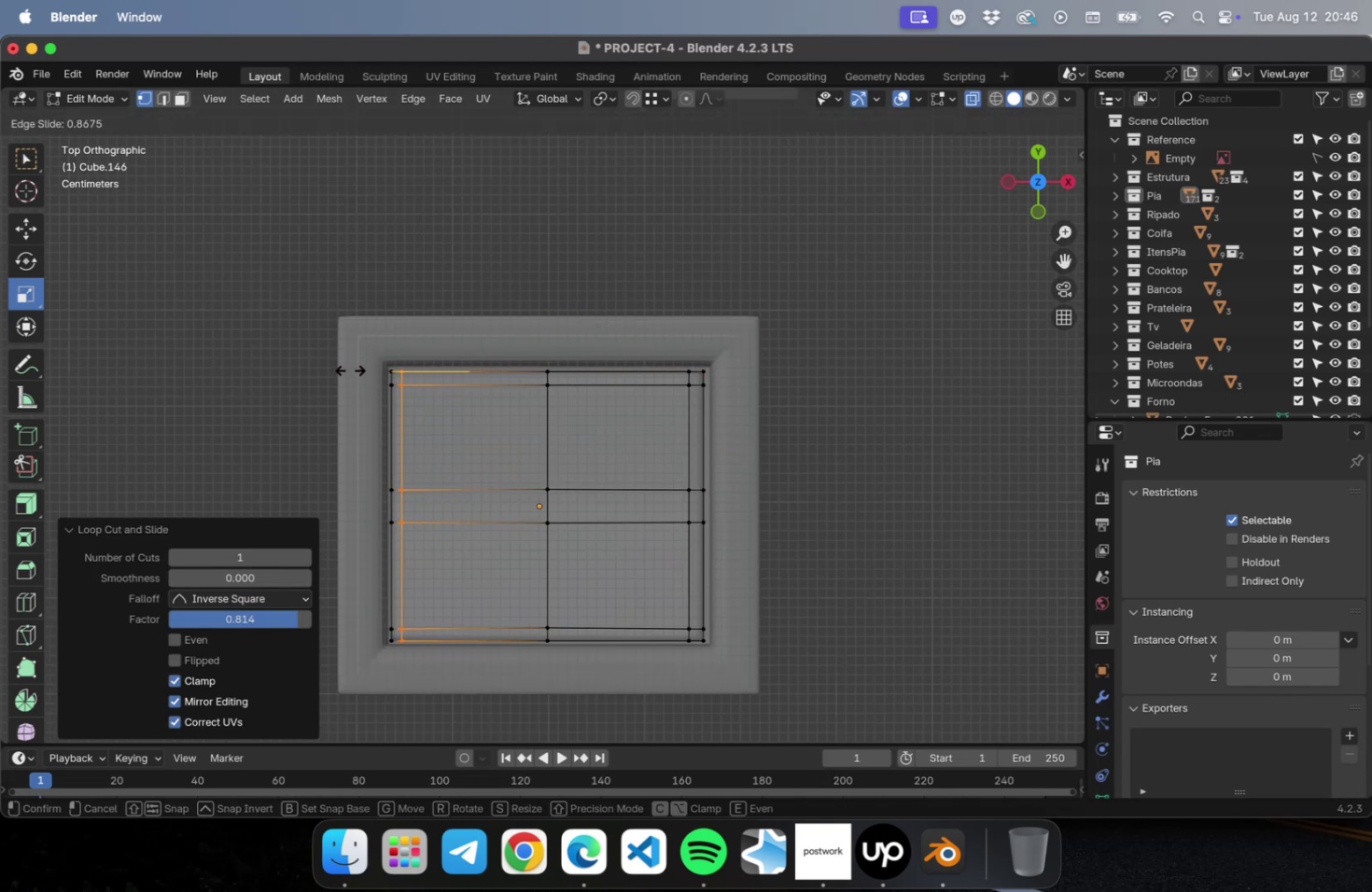 
left_click([353, 369])
 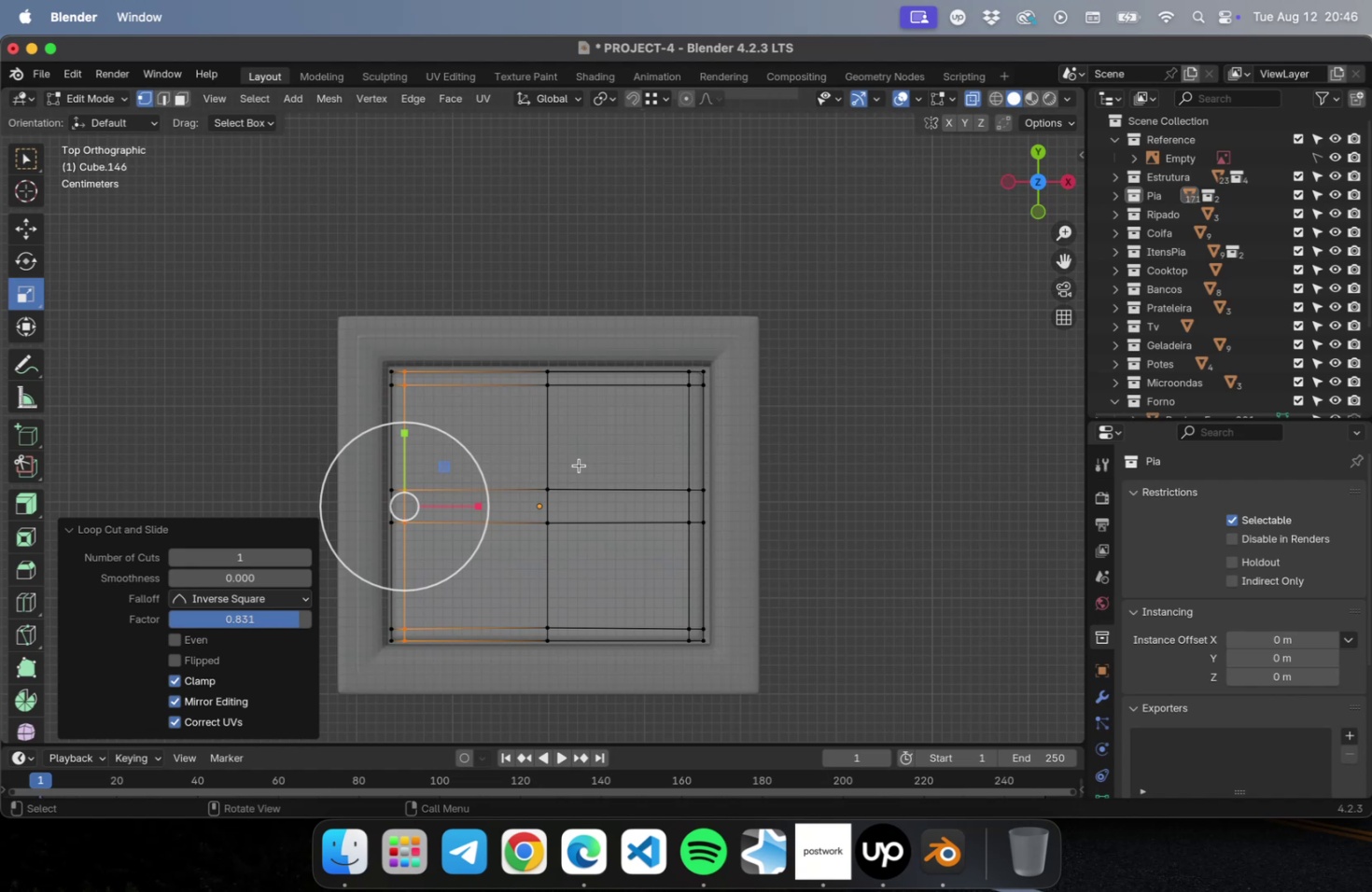 
key(Tab)
 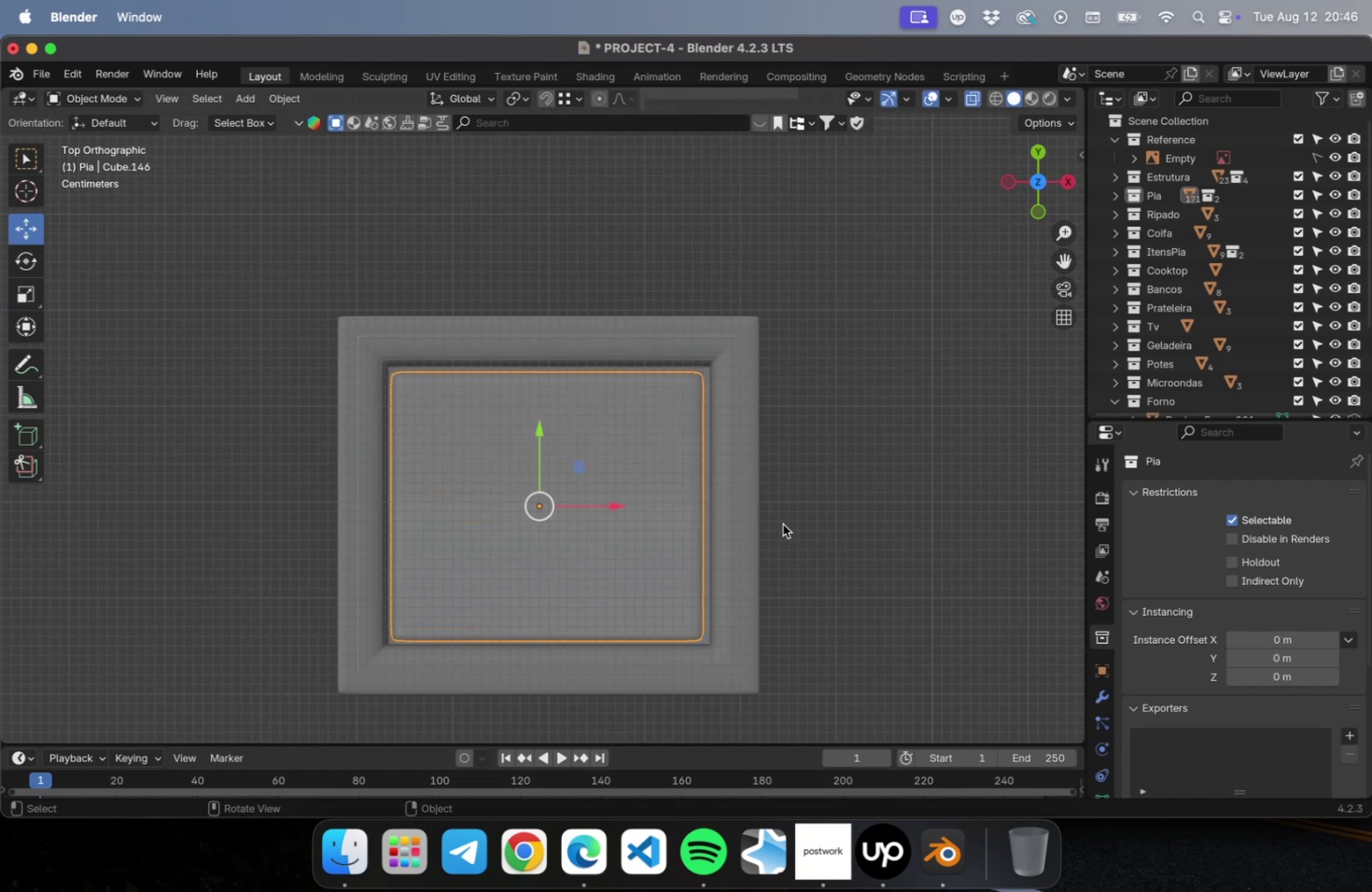 
scroll: coordinate [784, 521], scroll_direction: down, amount: 2.0
 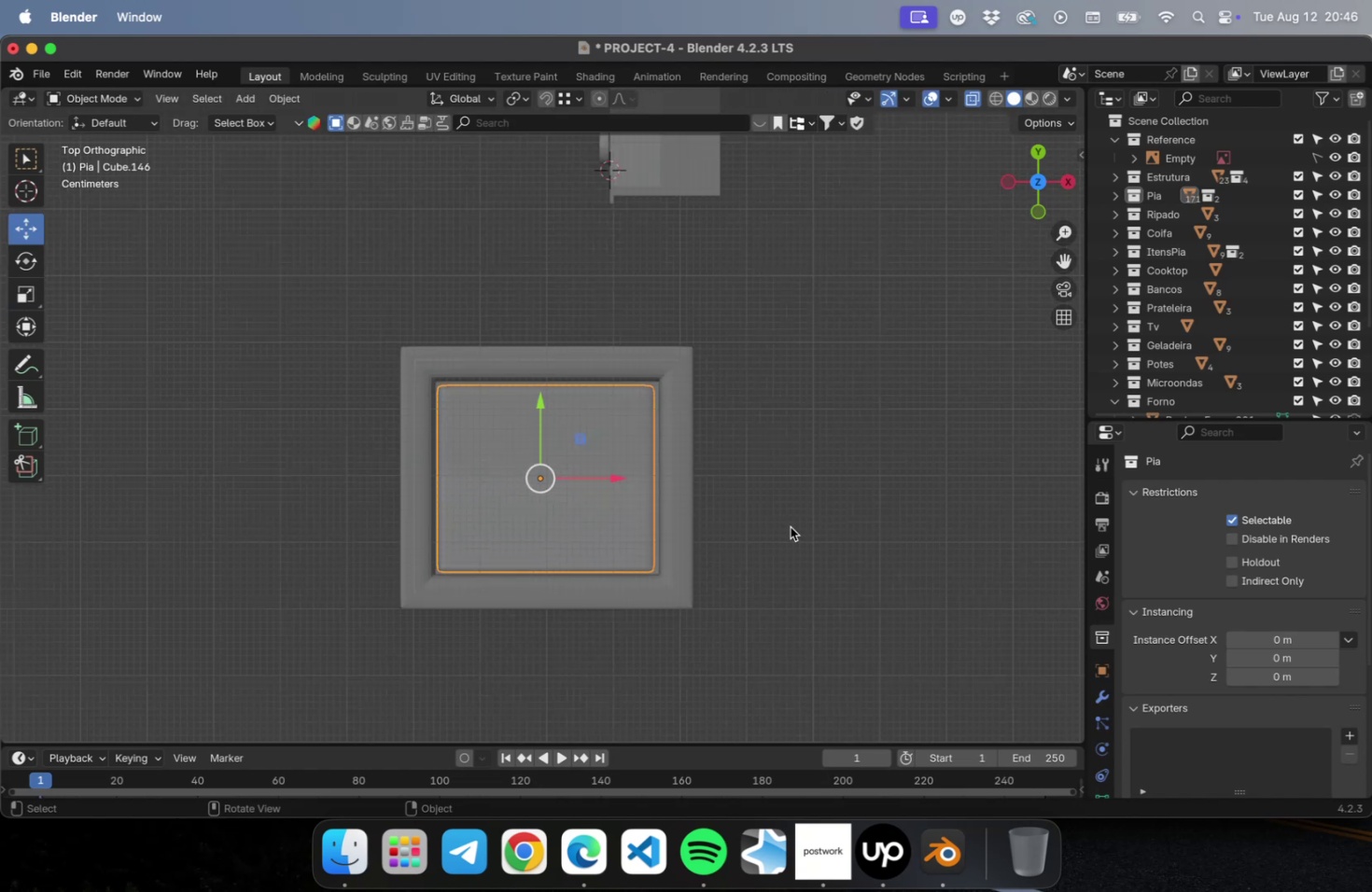 
key(Meta+CommandLeft)
 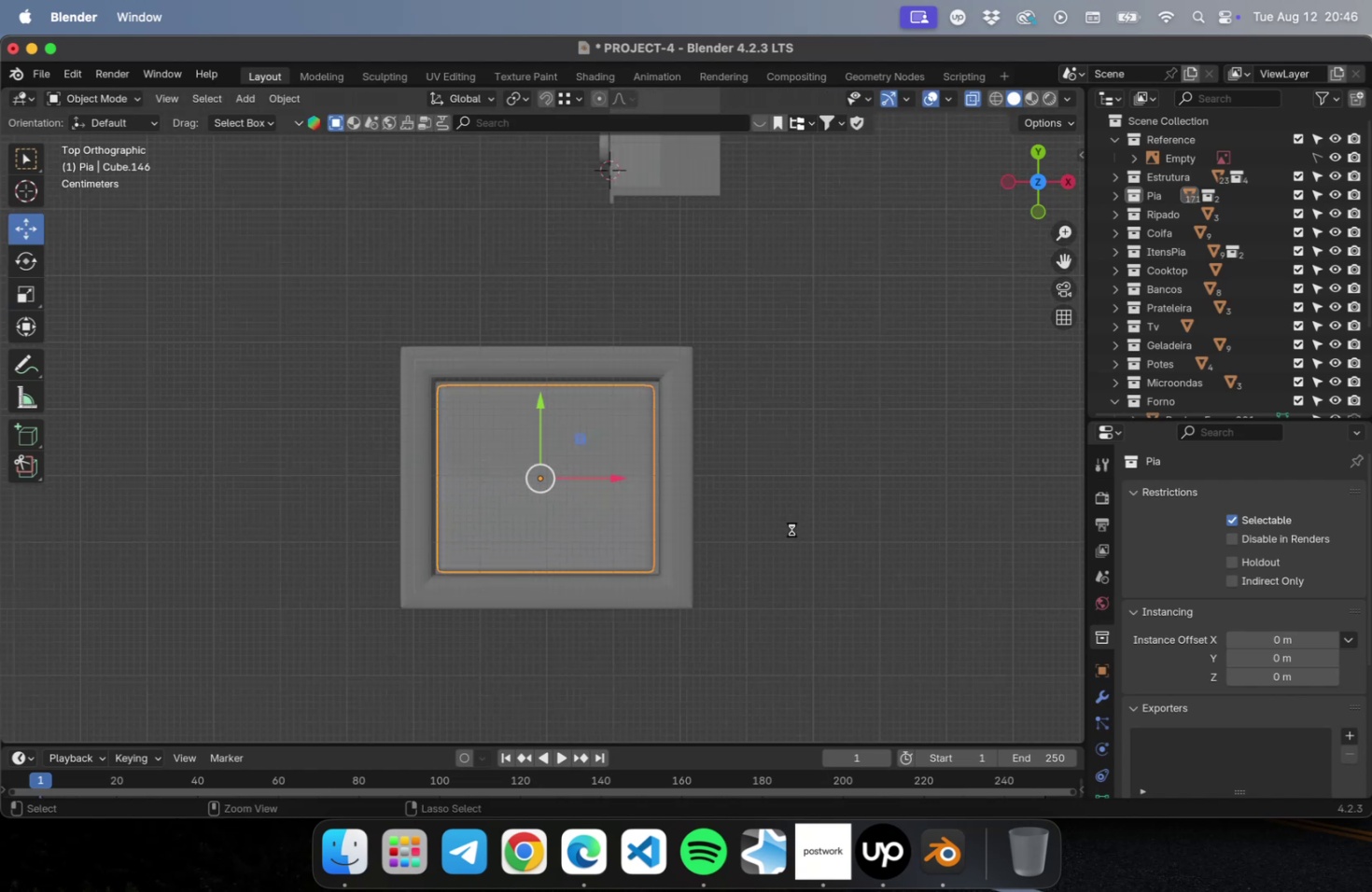 
key(Meta+S)
 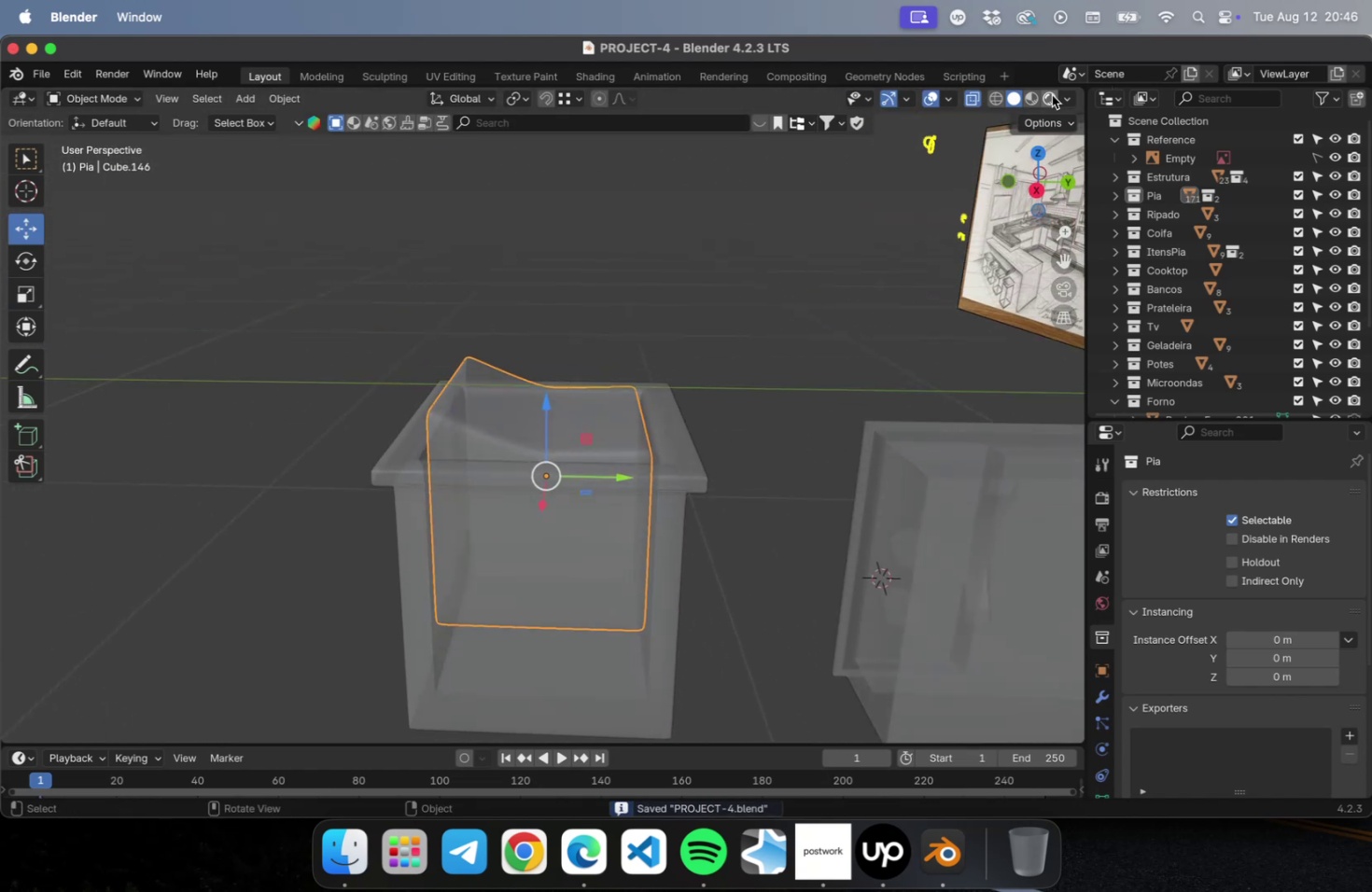 
left_click([973, 97])
 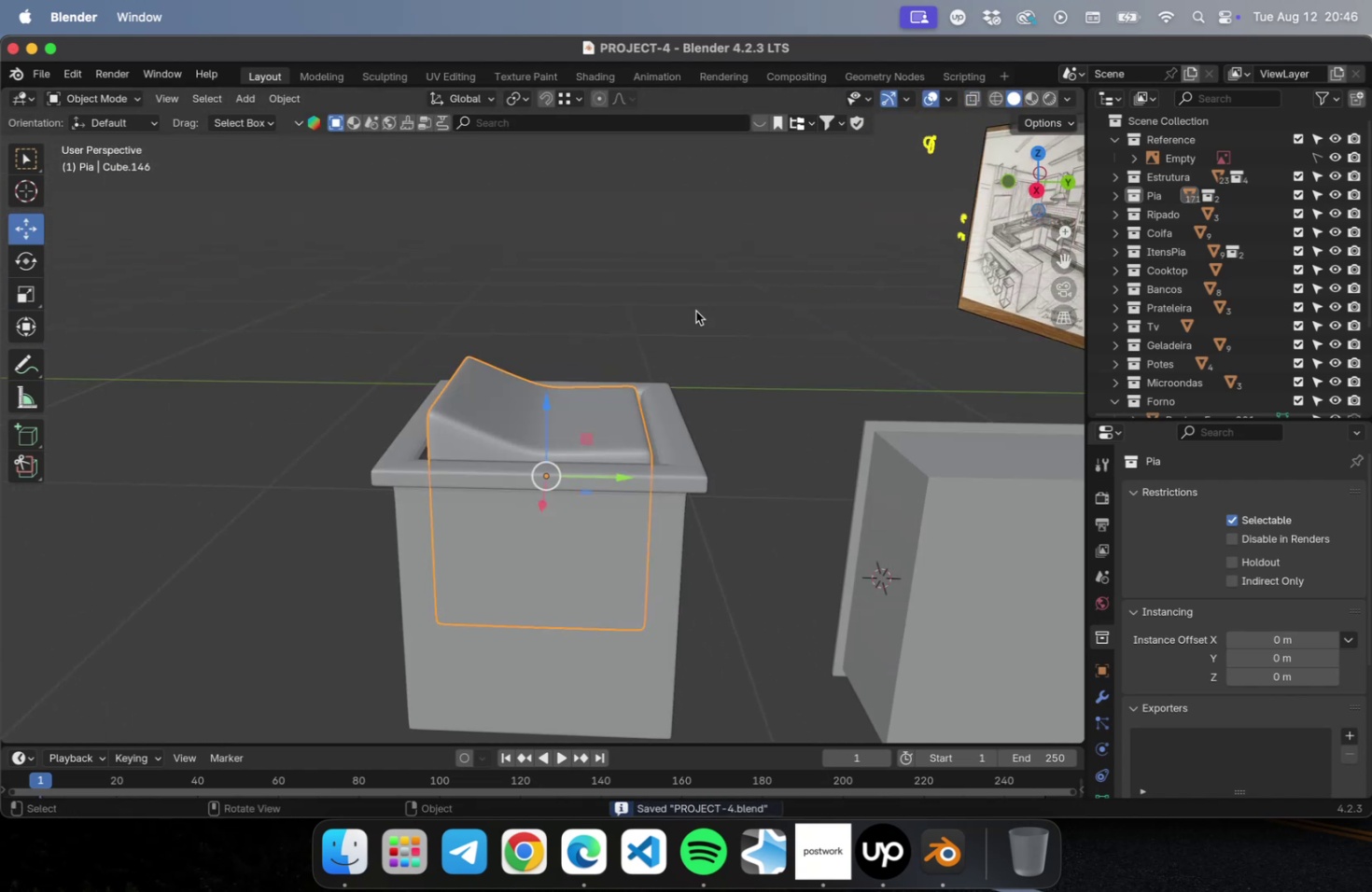 
scroll: coordinate [666, 350], scroll_direction: down, amount: 2.0
 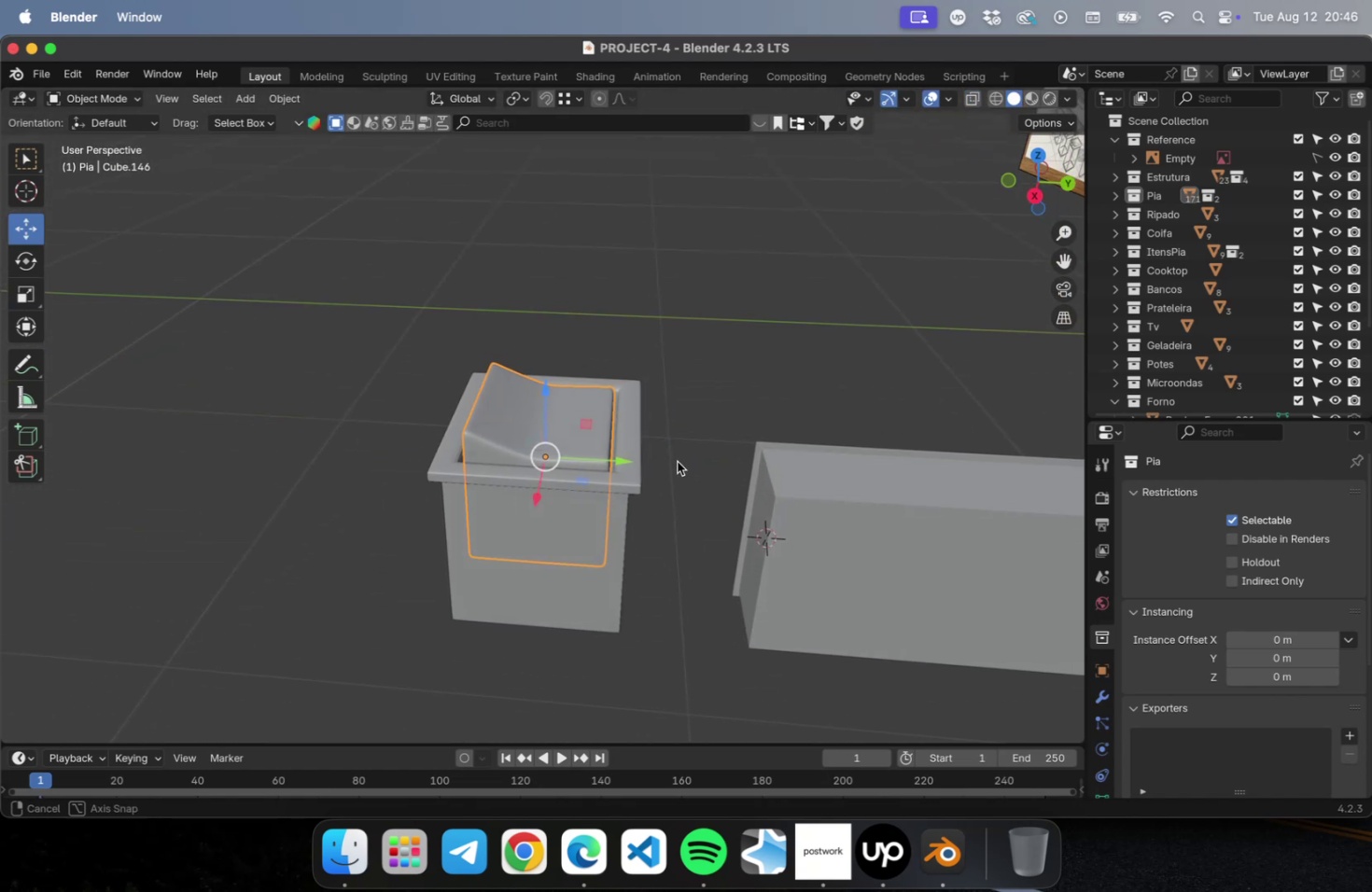 
left_click([628, 451])
 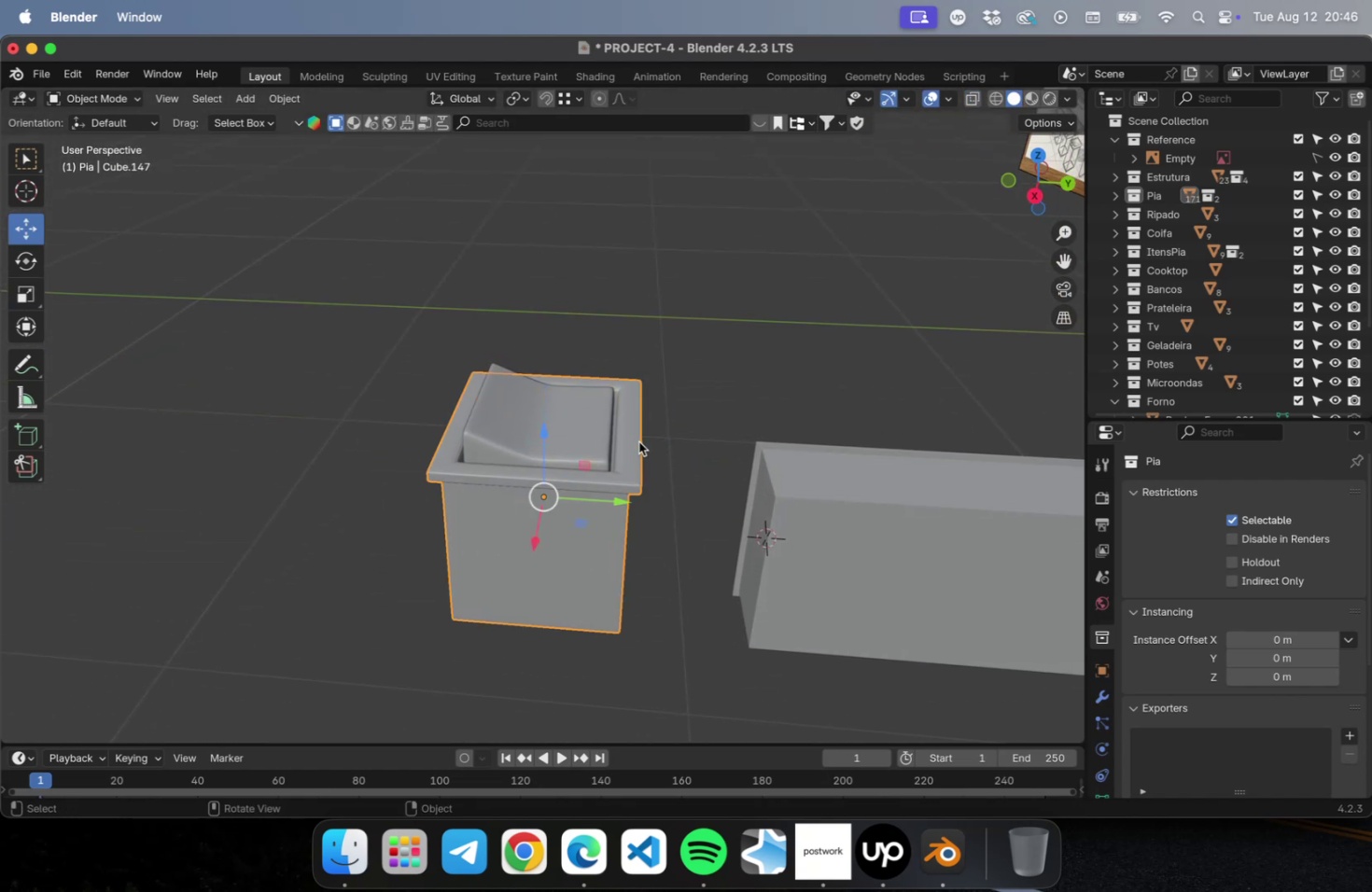 
scroll: coordinate [636, 439], scroll_direction: up, amount: 16.0
 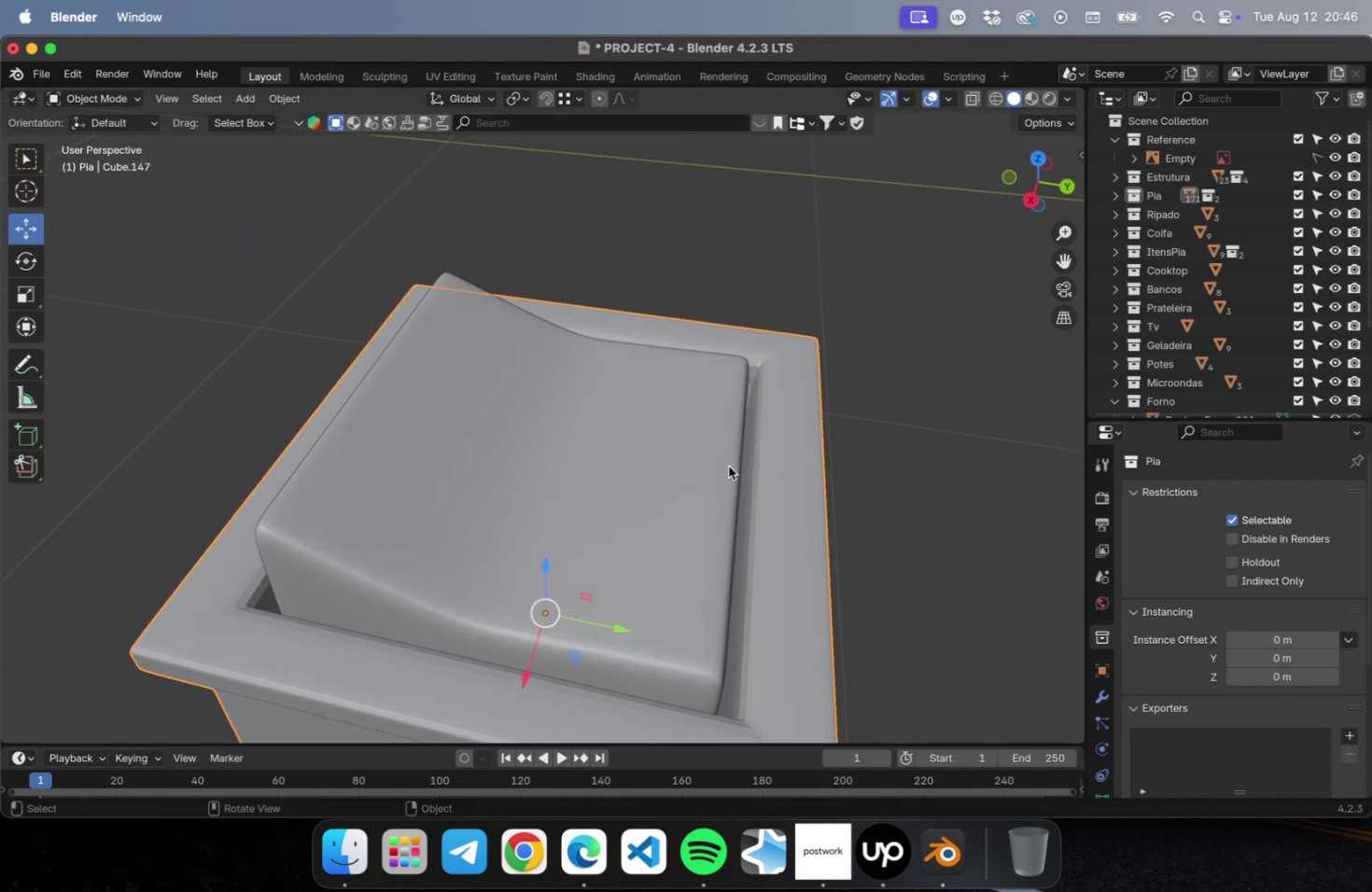 
right_click([780, 436])
 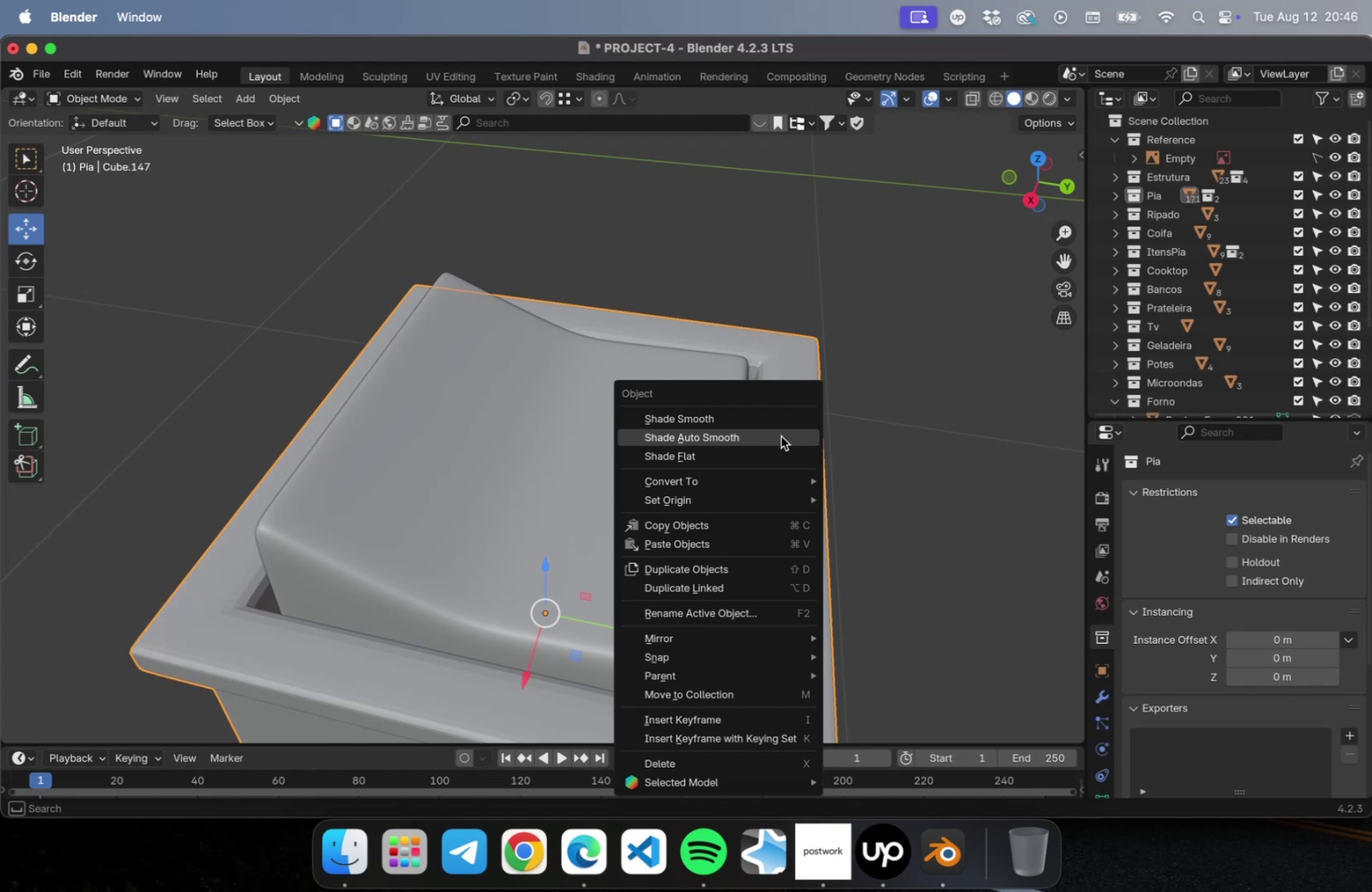 
left_click([780, 436])
 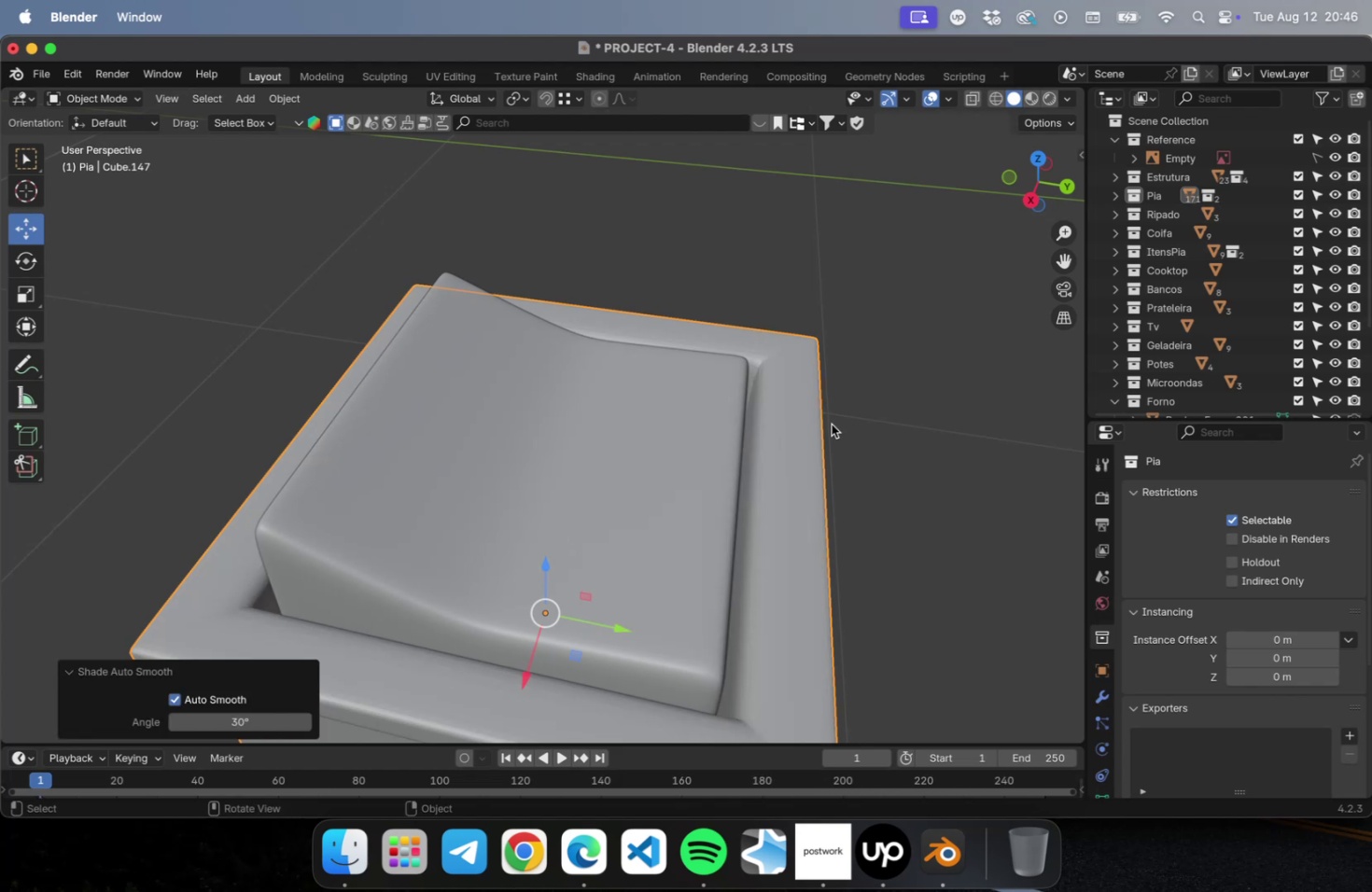 
scroll: coordinate [690, 423], scroll_direction: down, amount: 13.0
 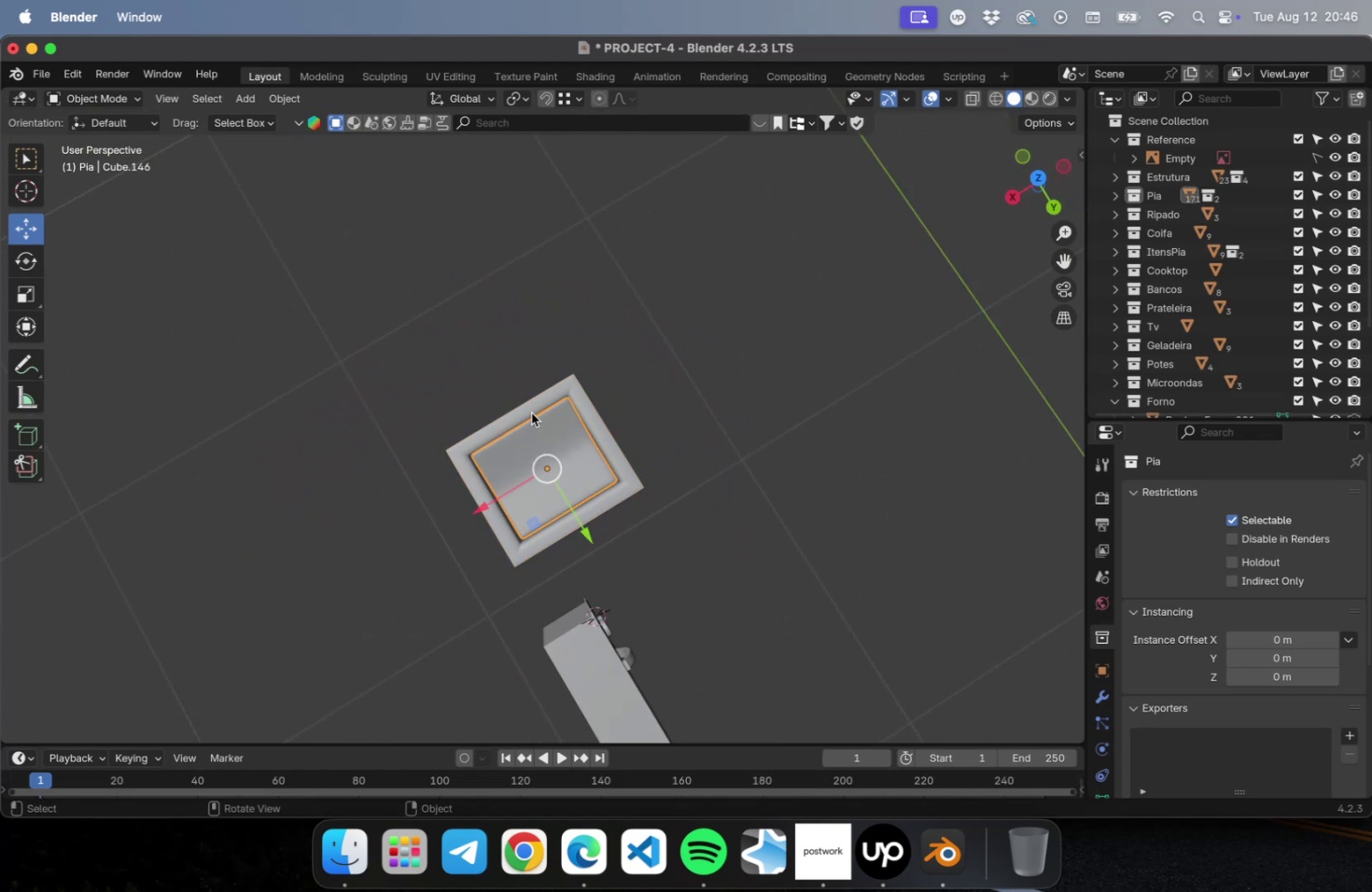 
hold_key(key=ShiftLeft, duration=0.57)
left_click([528, 411])
 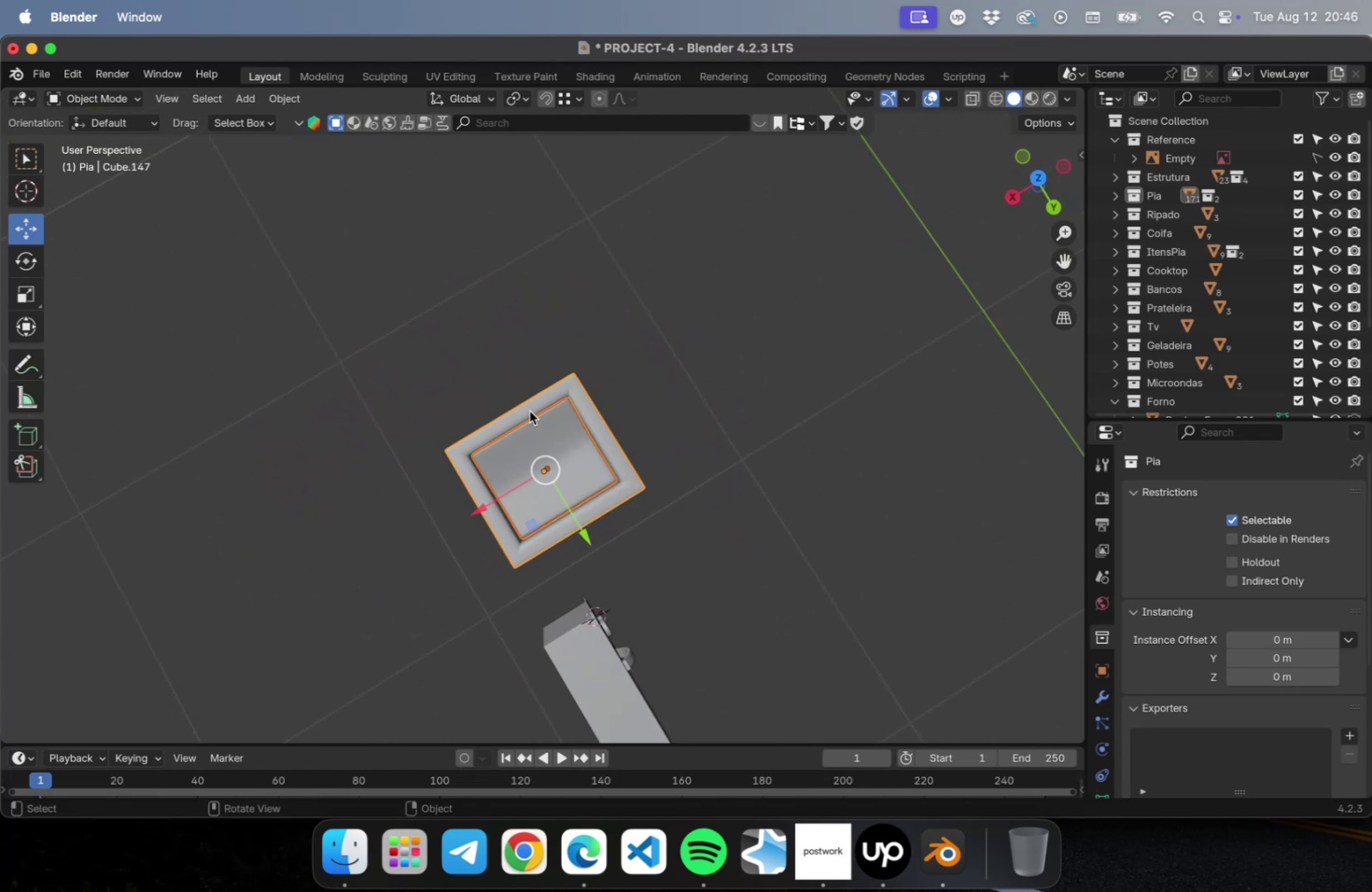 
key(Meta+P)
 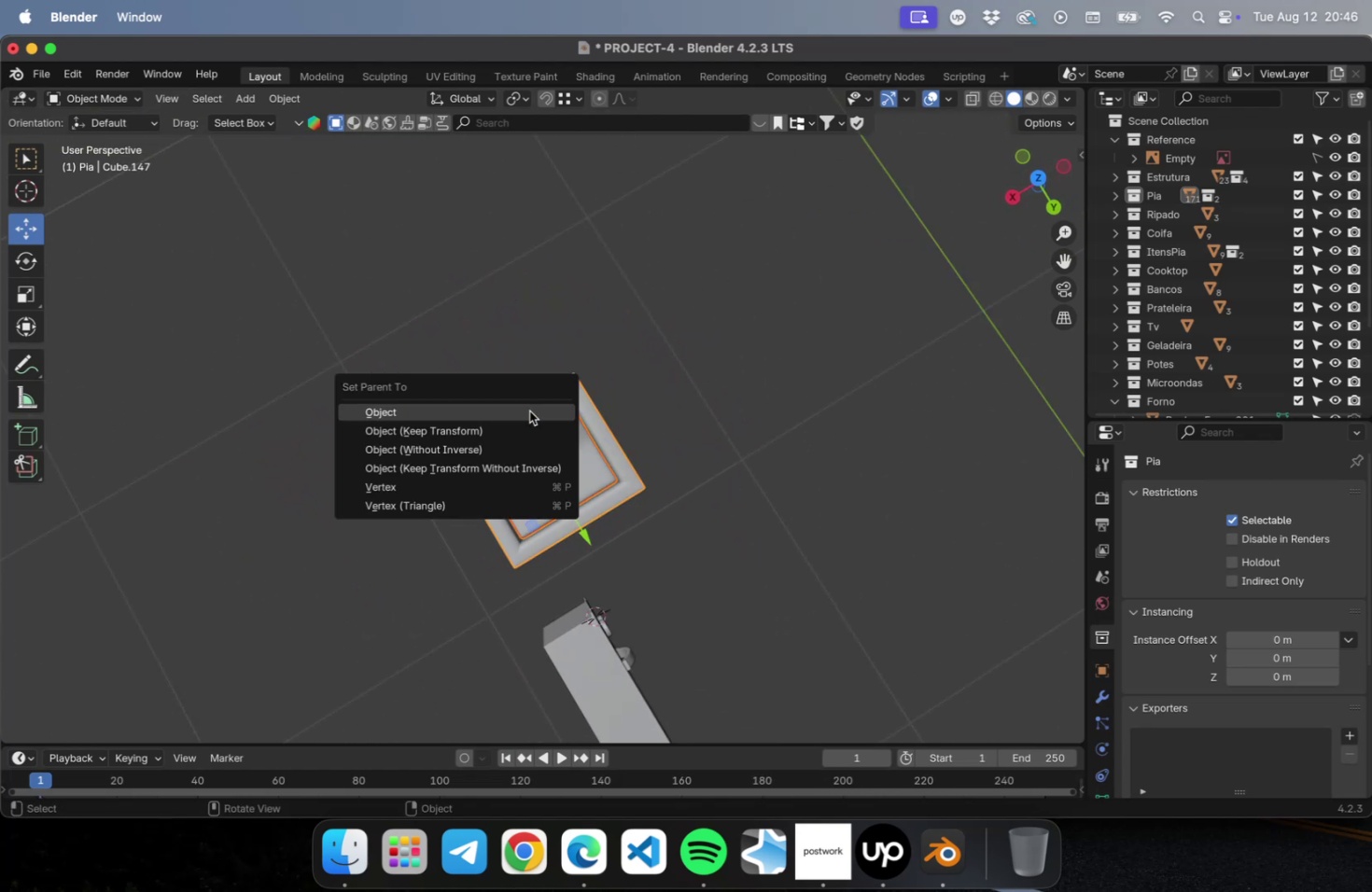 
left_click_drag(start_coordinate=[527, 417], to_coordinate=[525, 430])
 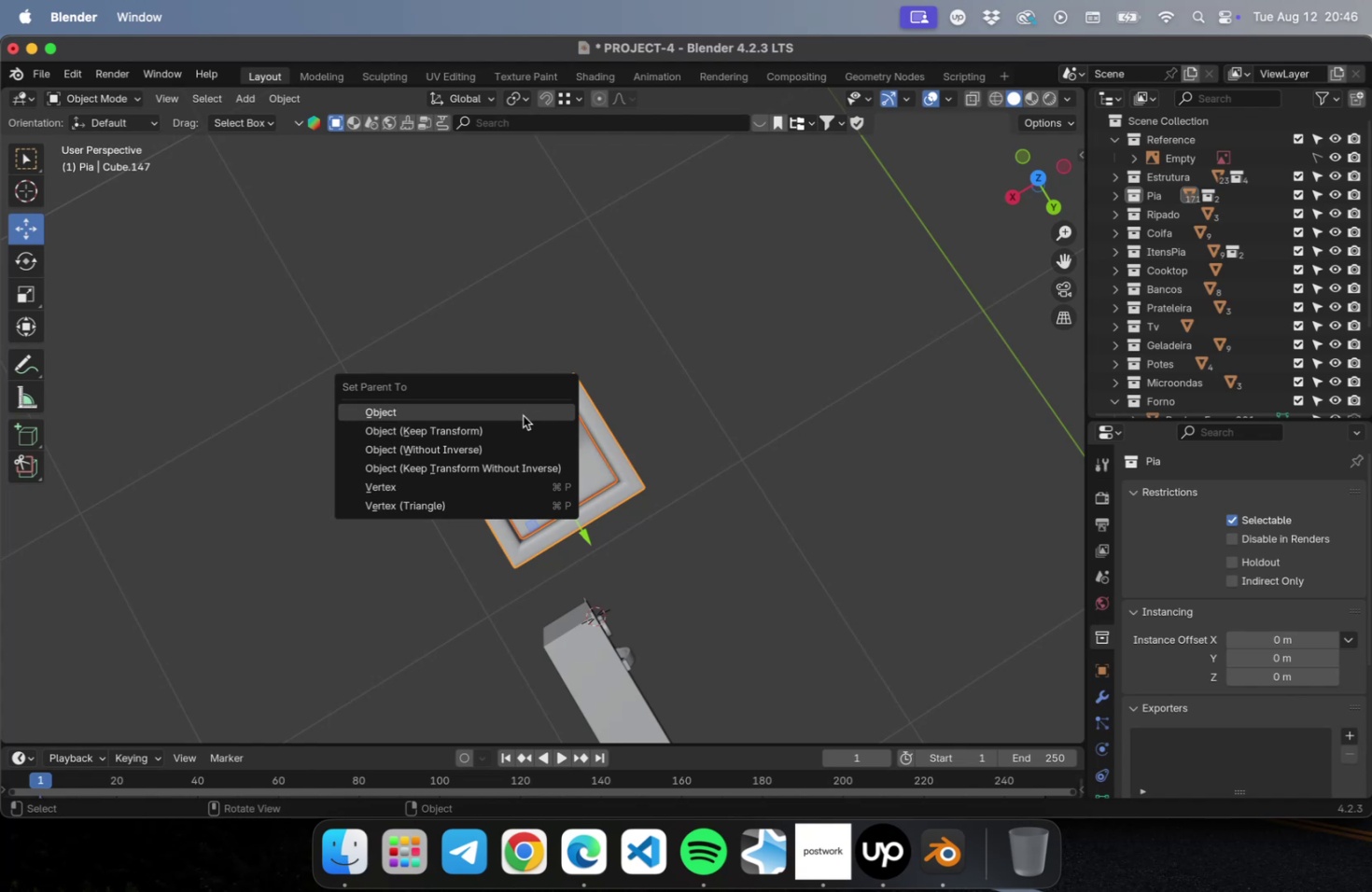 
left_click([522, 415])
 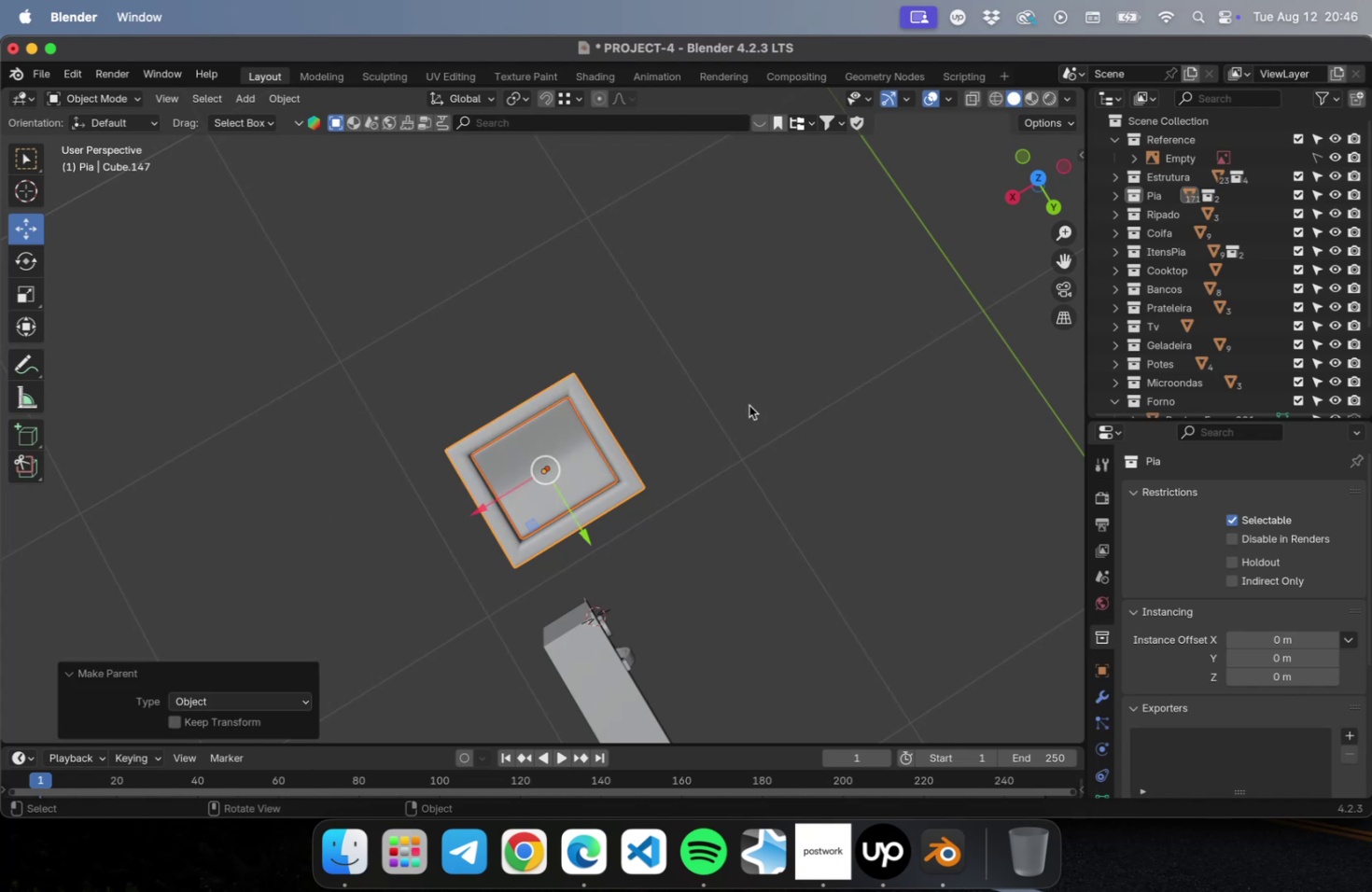 
left_click([749, 405])
 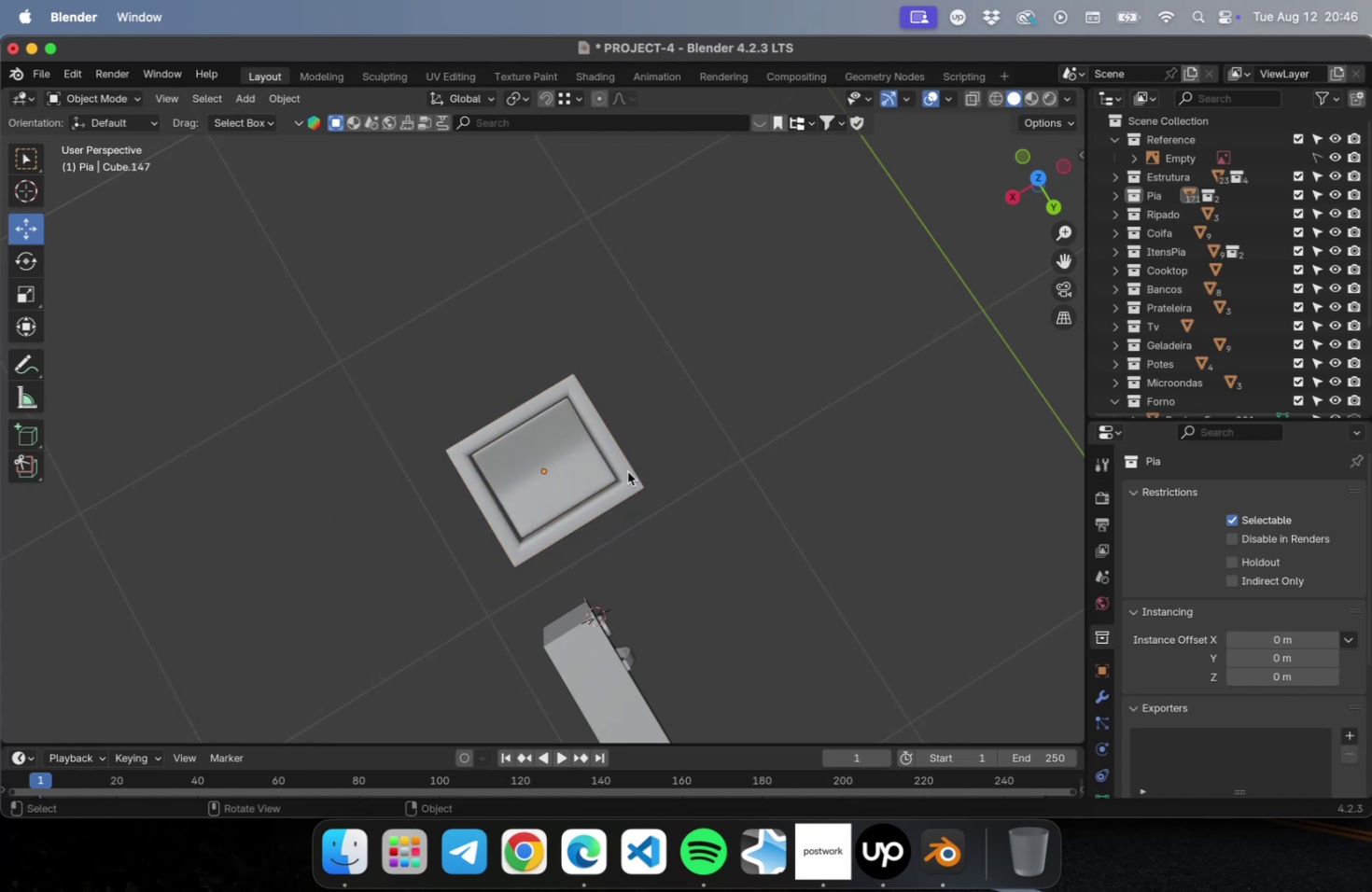 
left_click([625, 477])
 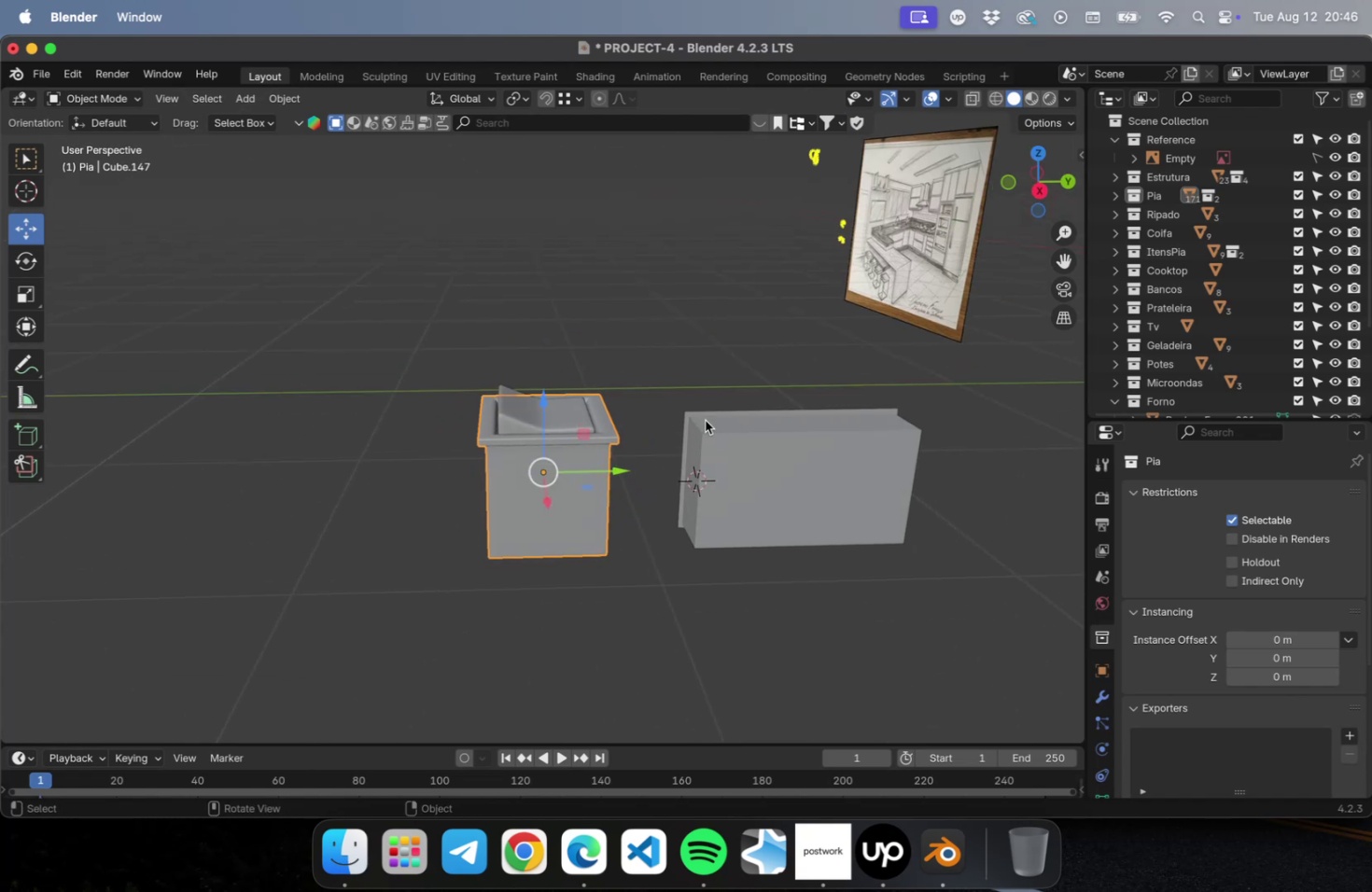 
type(ry90)
key(Escape)
type(rx90)
 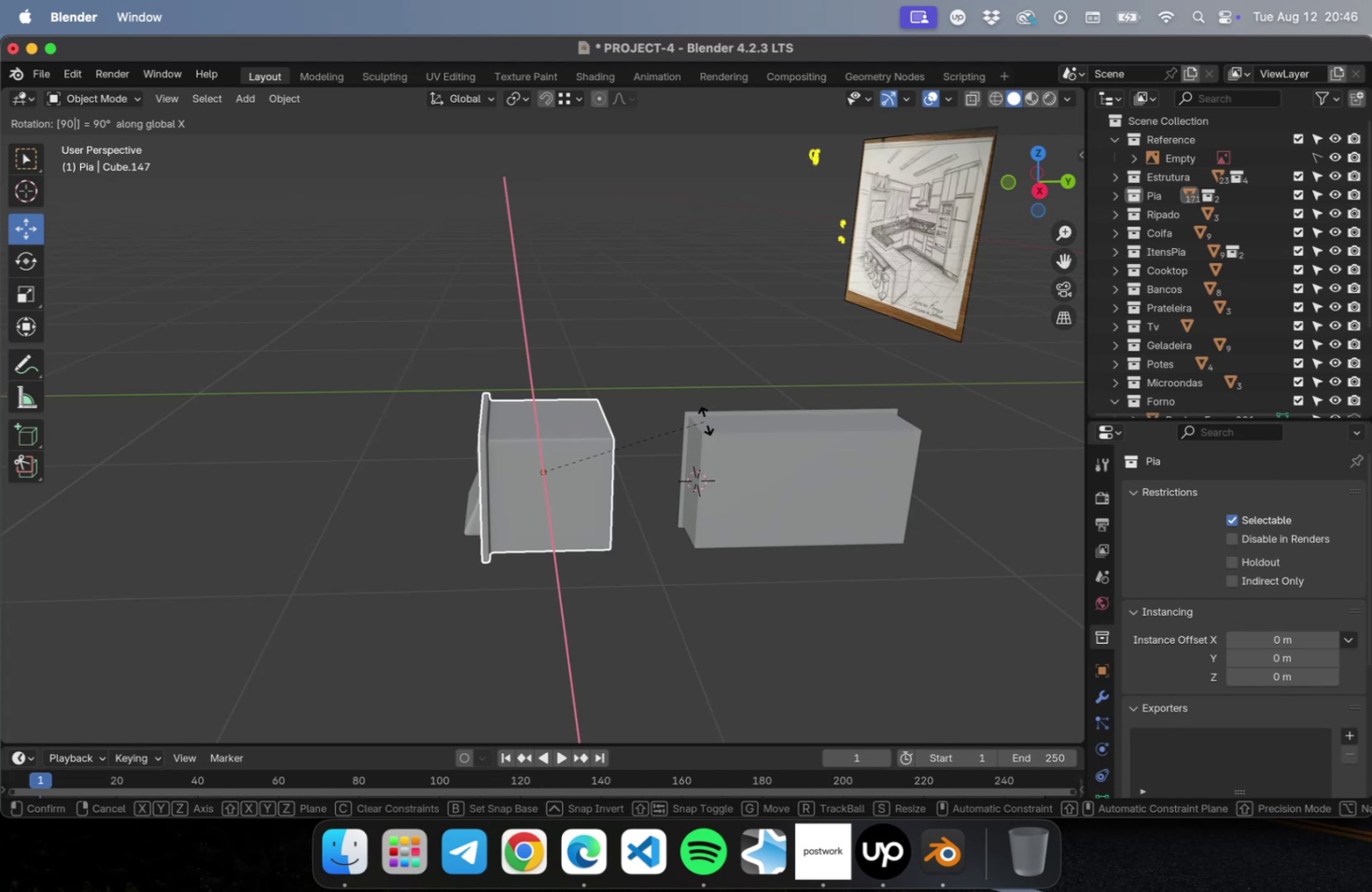 
key(Enter)
 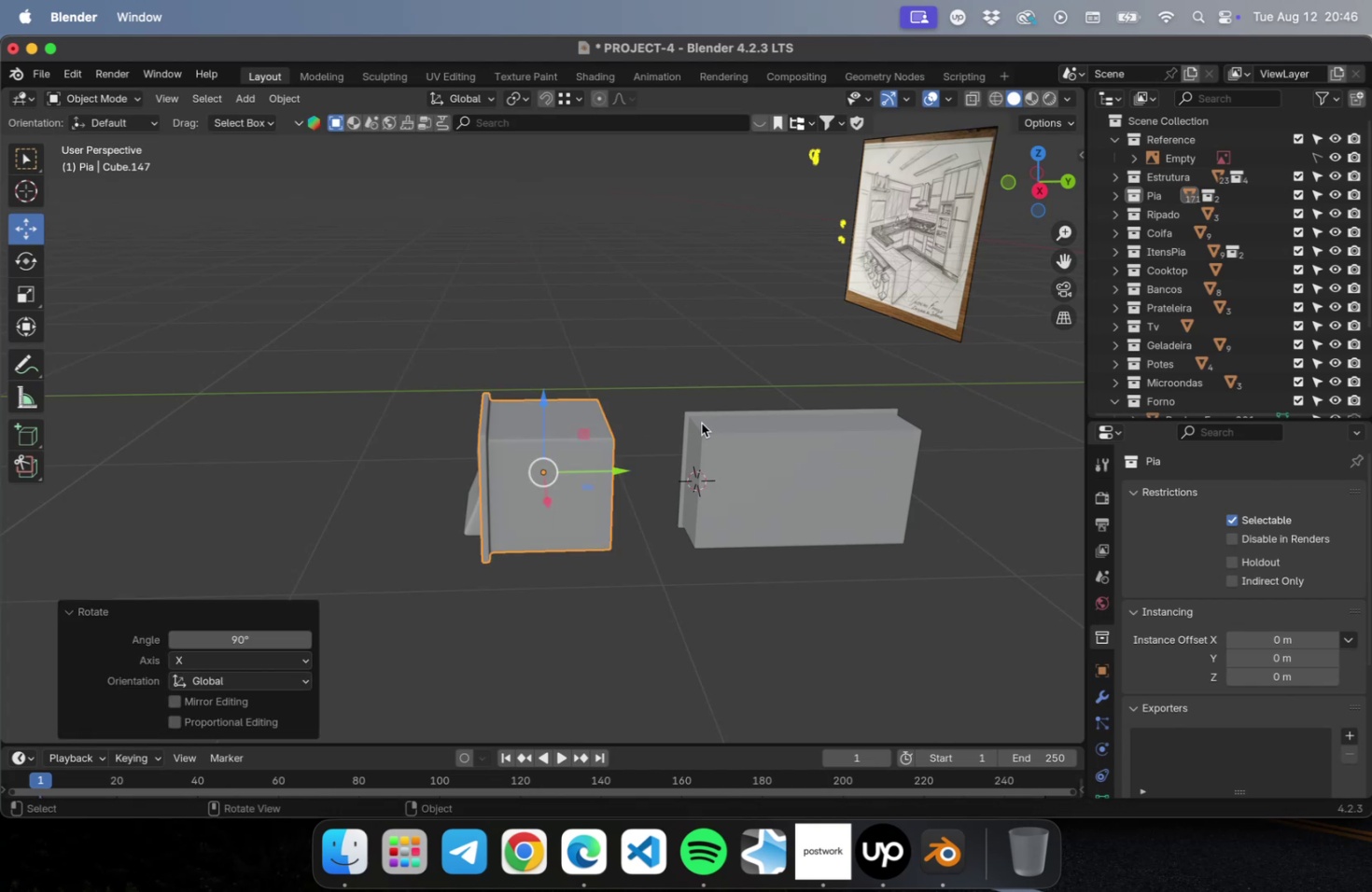 
key(S)
 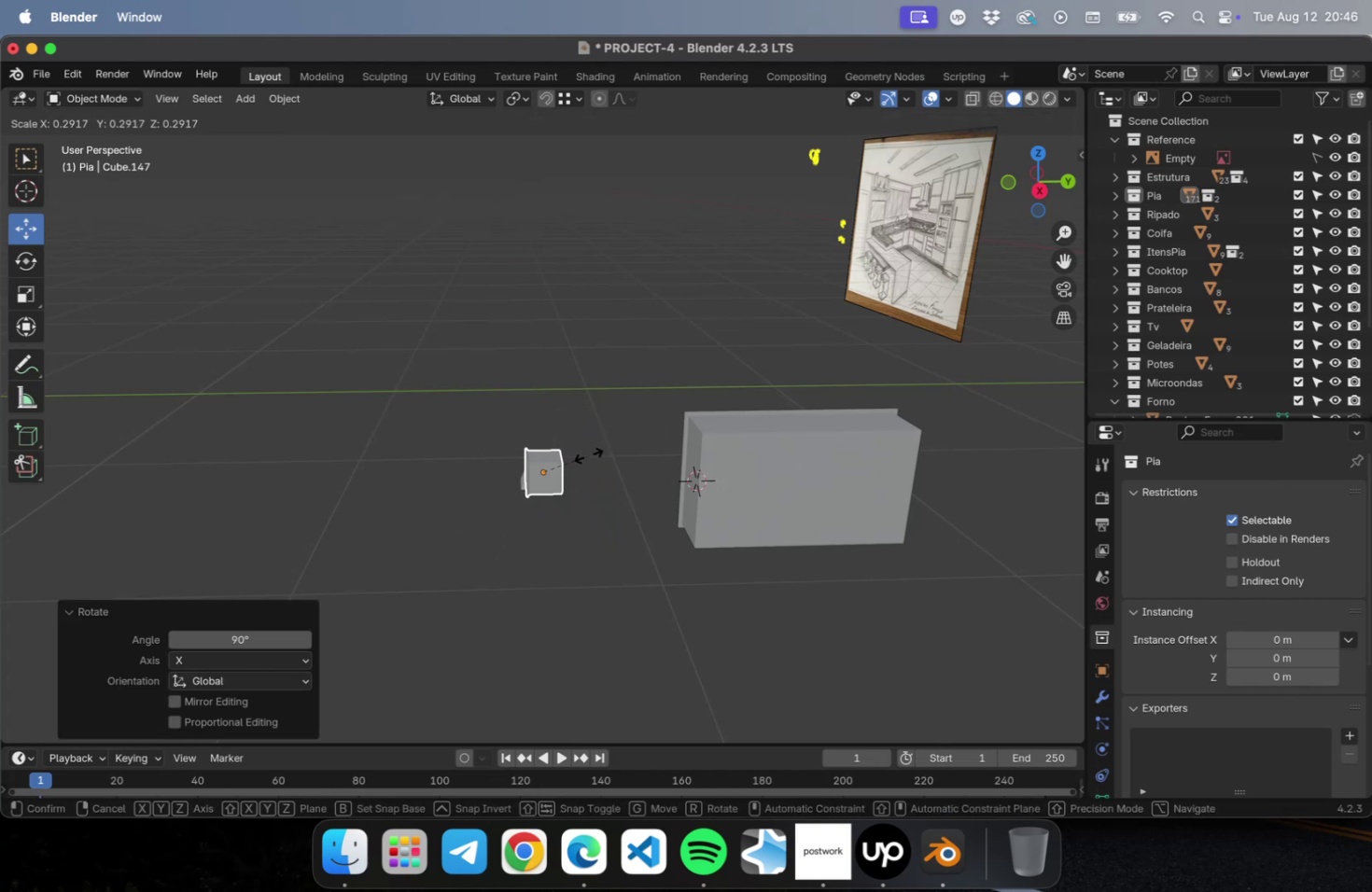 
left_click([583, 456])
 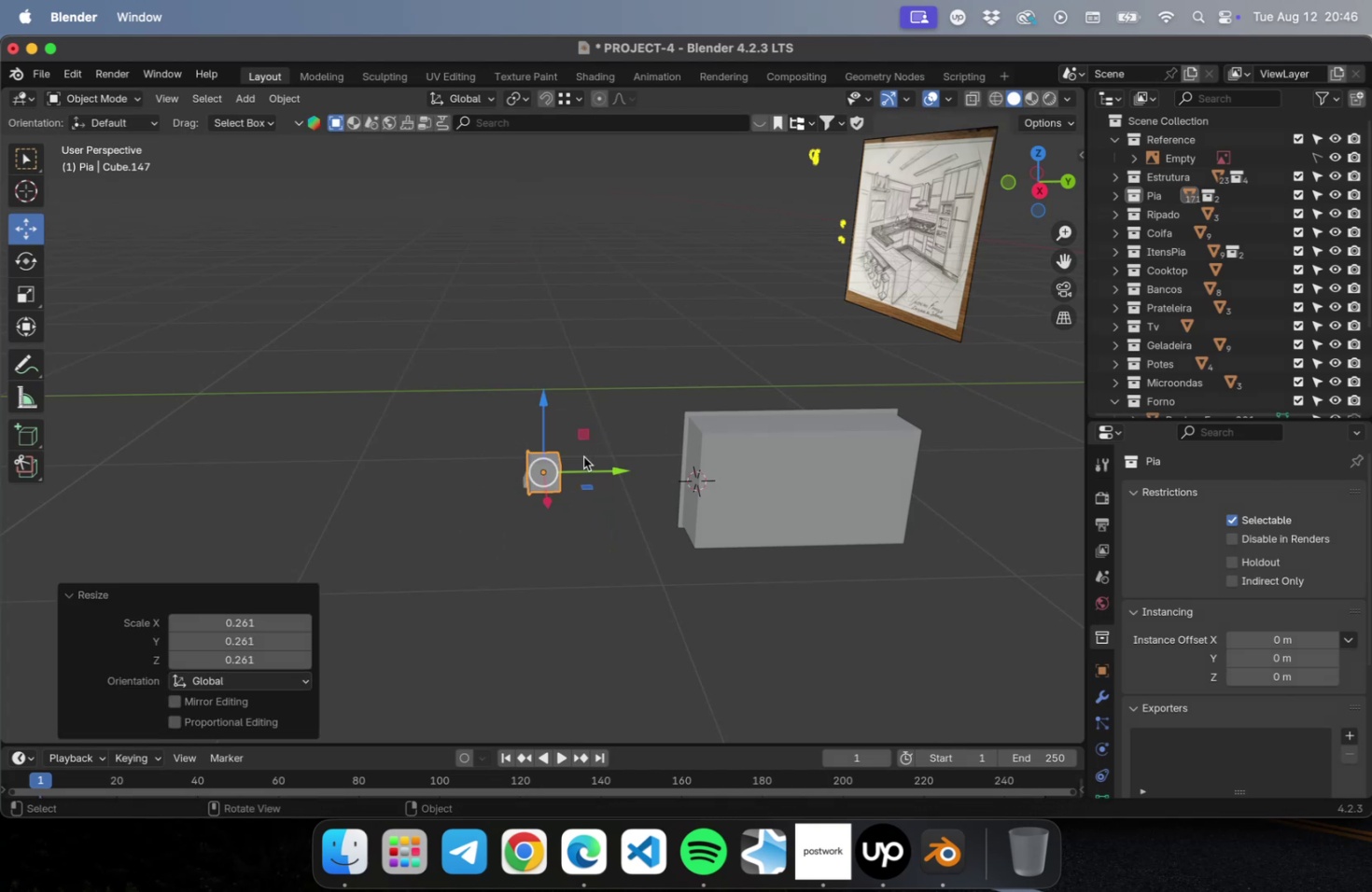 
type(rz90)
key(Backspace)
key(Backspace)
key(Backspace)
key(Backspace)
type(-90)
 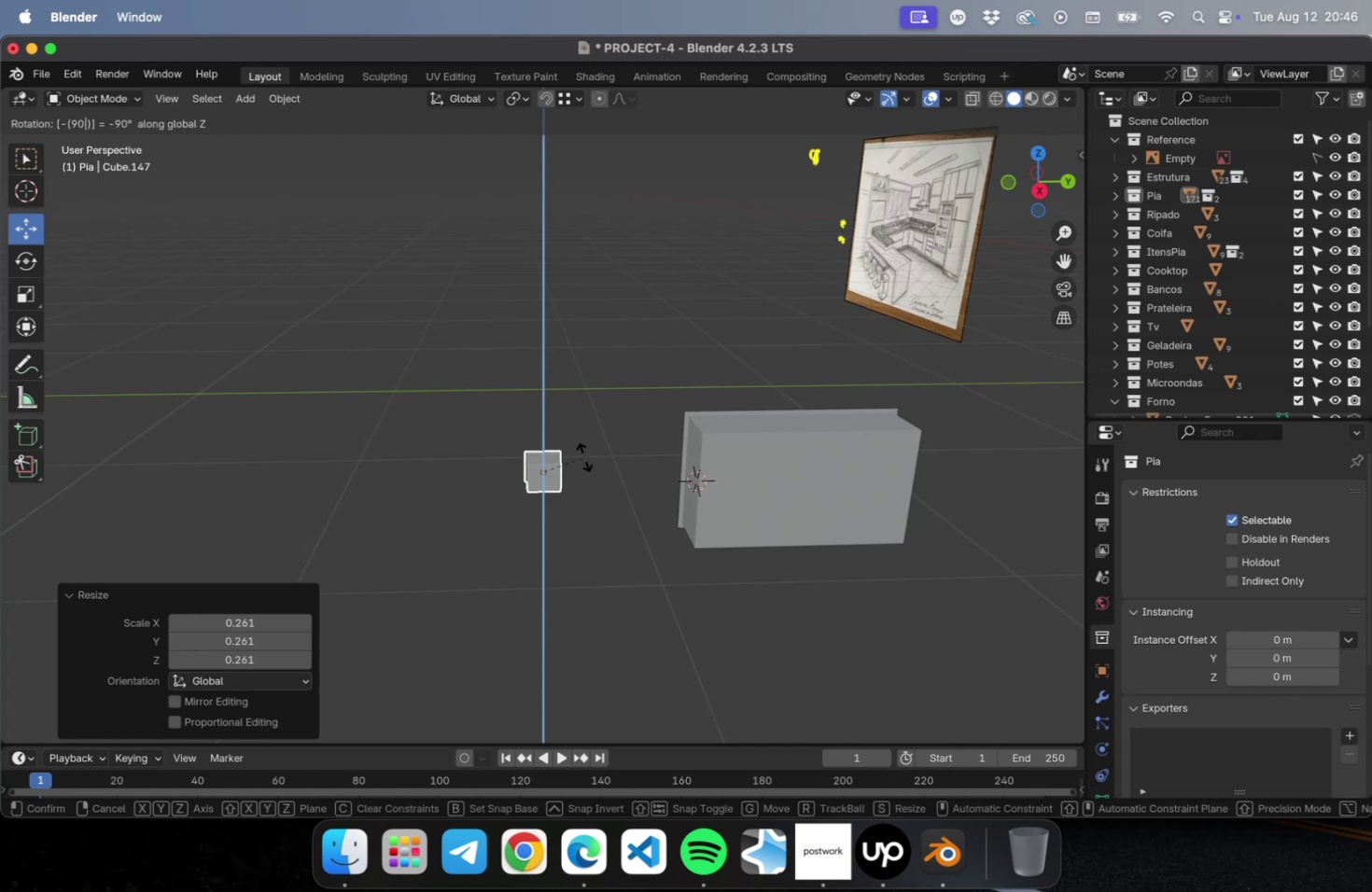 
key(Enter)
 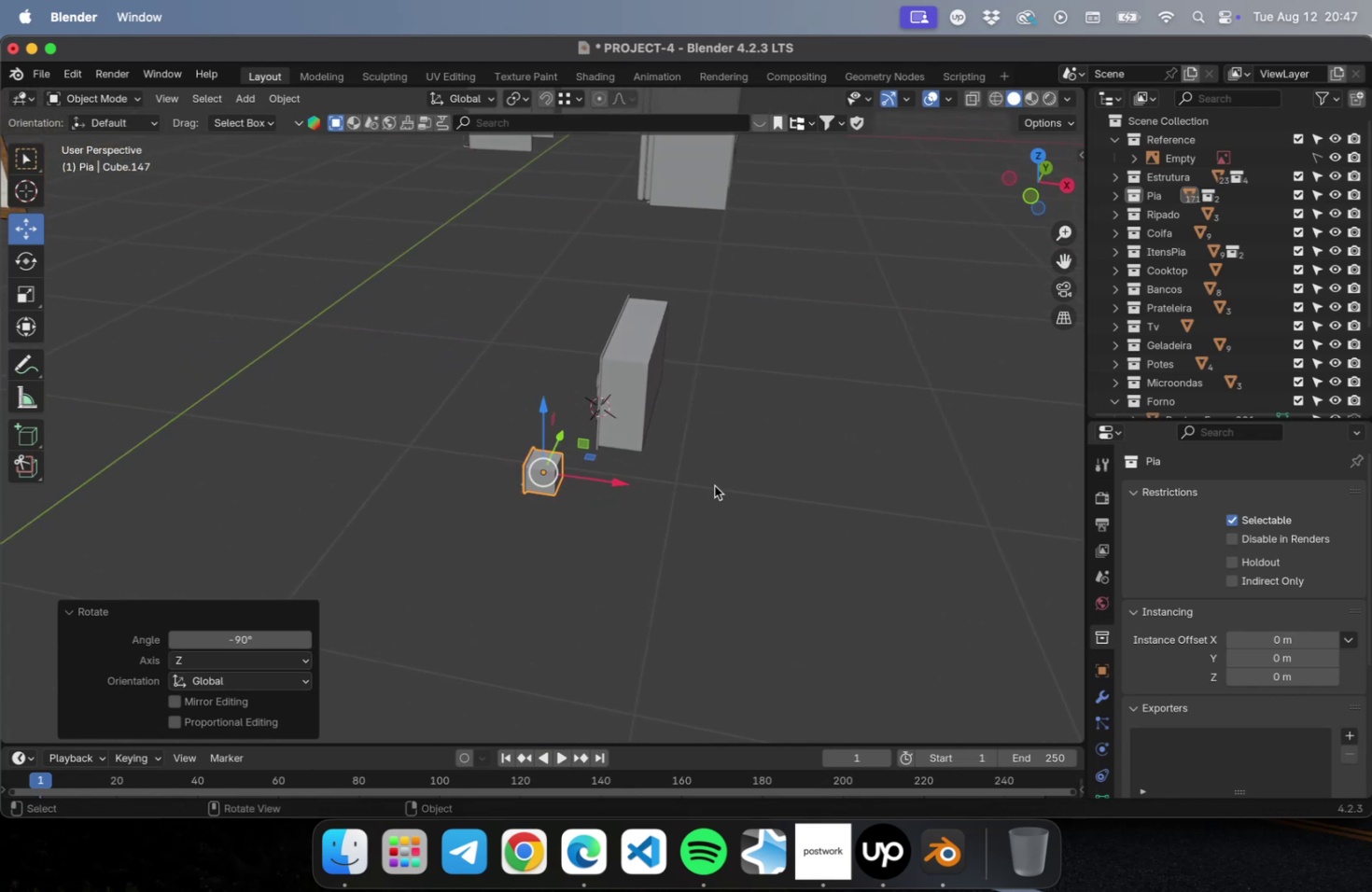 
key(NumLock)
 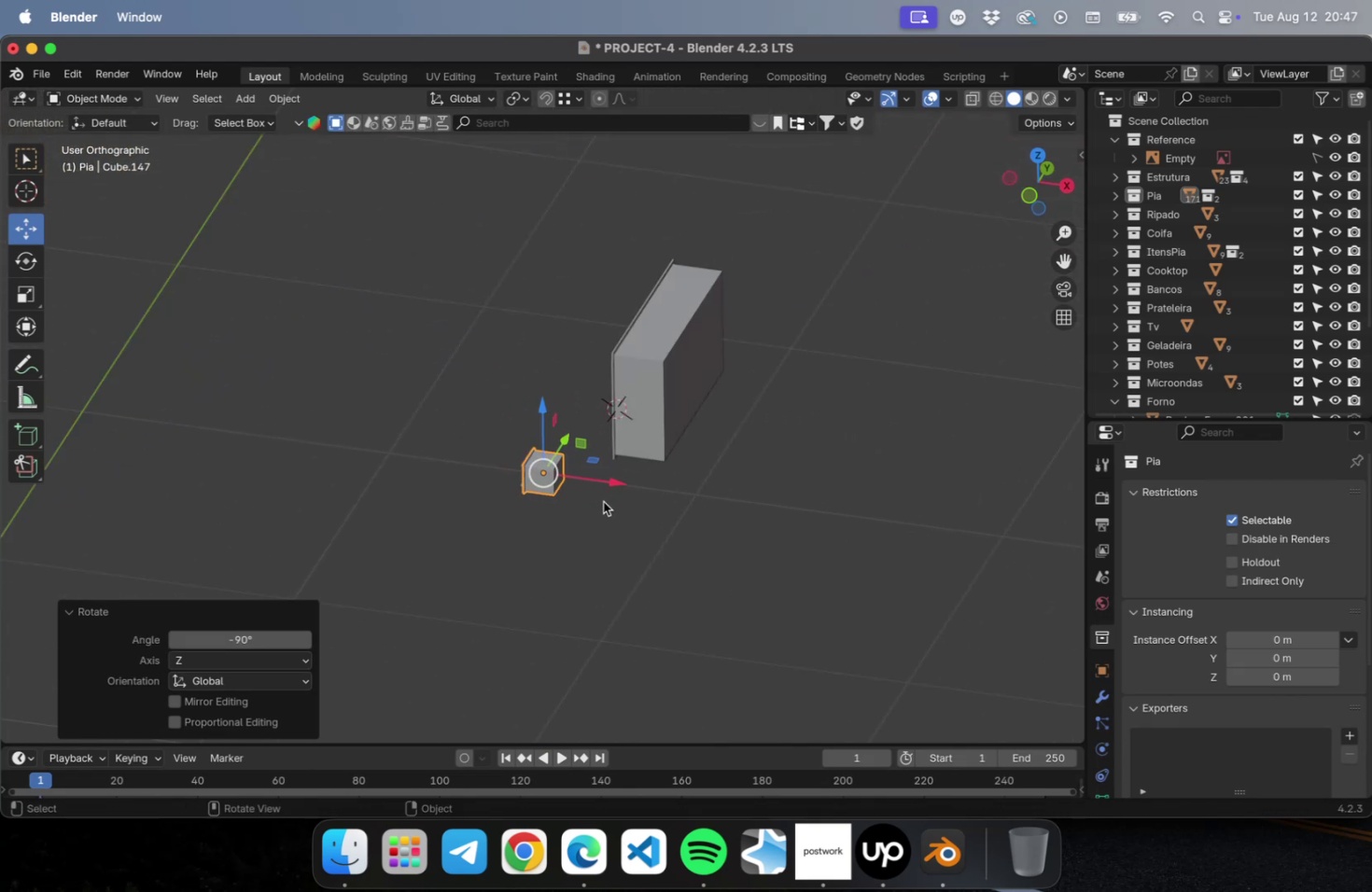 
key(Numpad3)
 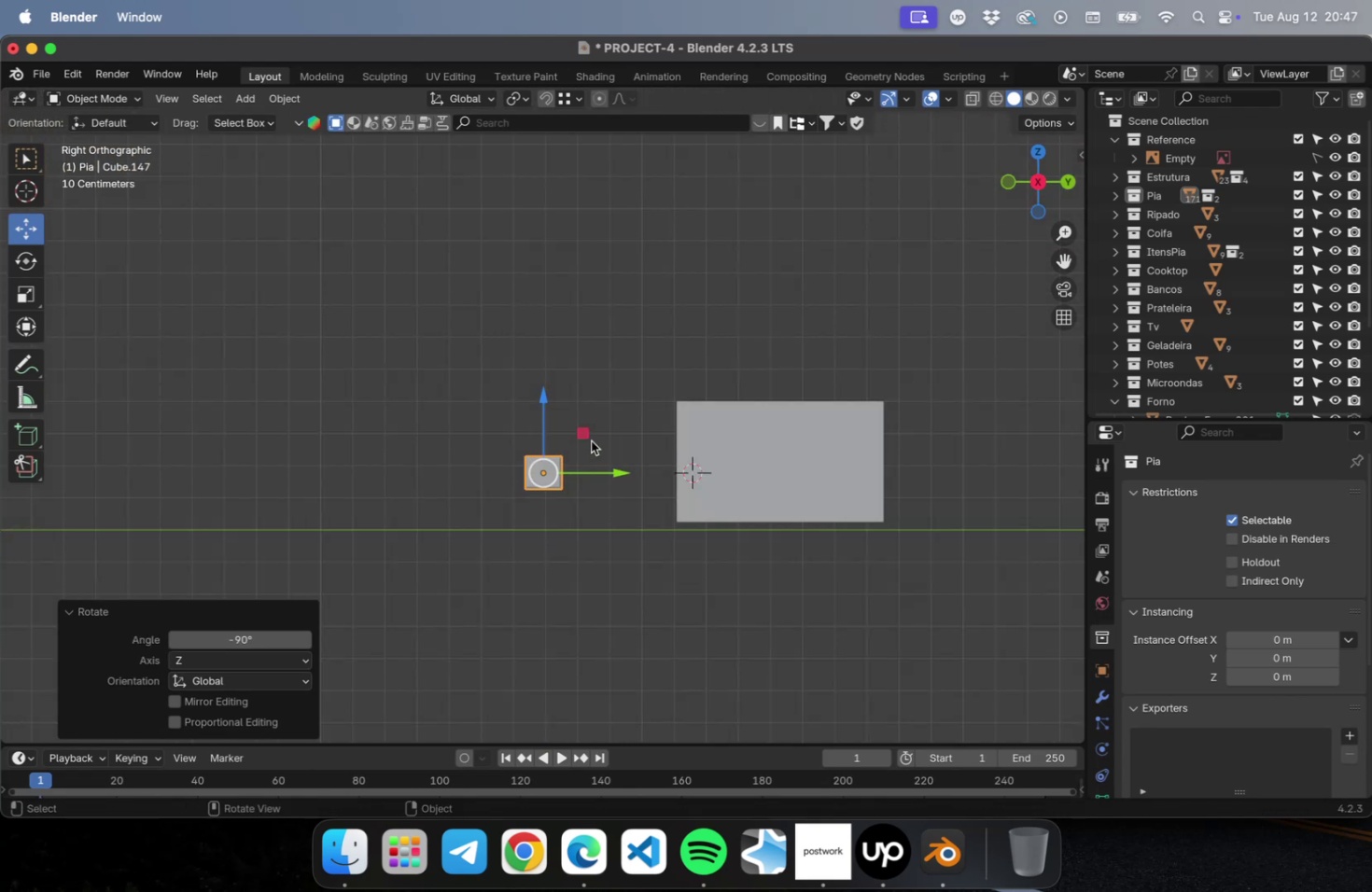 
key(S)
 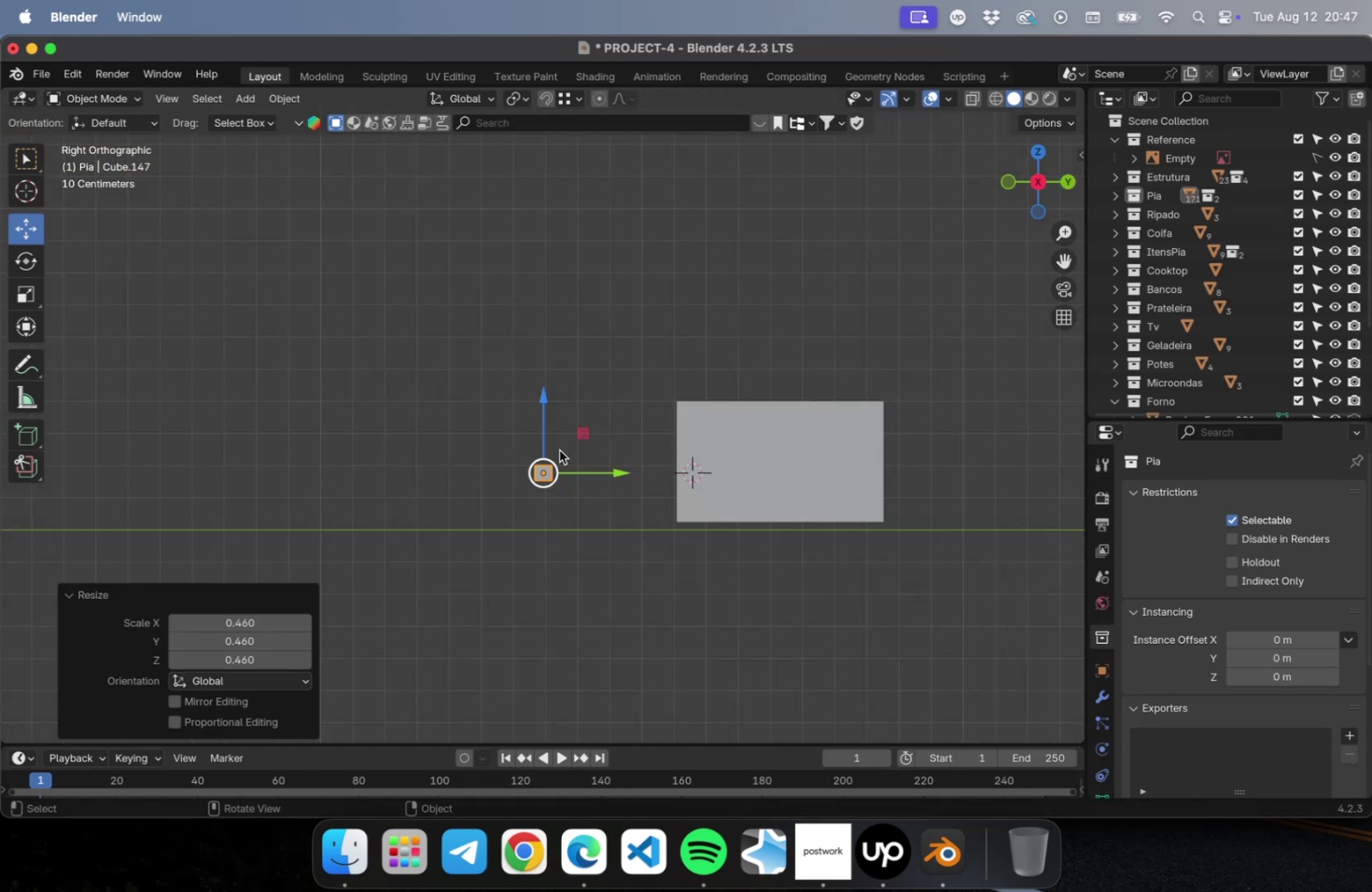 
left_click_drag(start_coordinate=[582, 432], to_coordinate=[735, 394])
 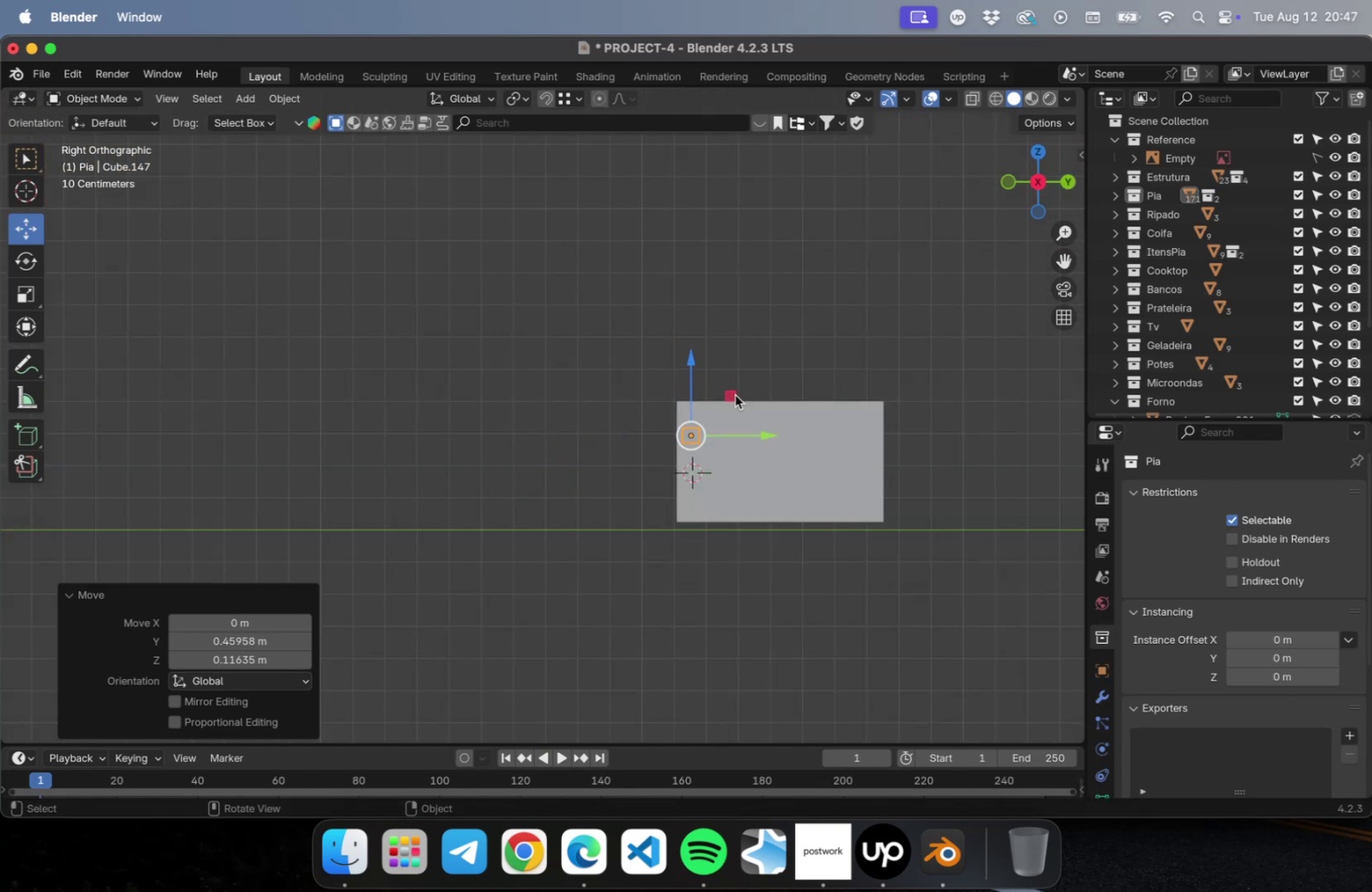 
key(NumLock)
 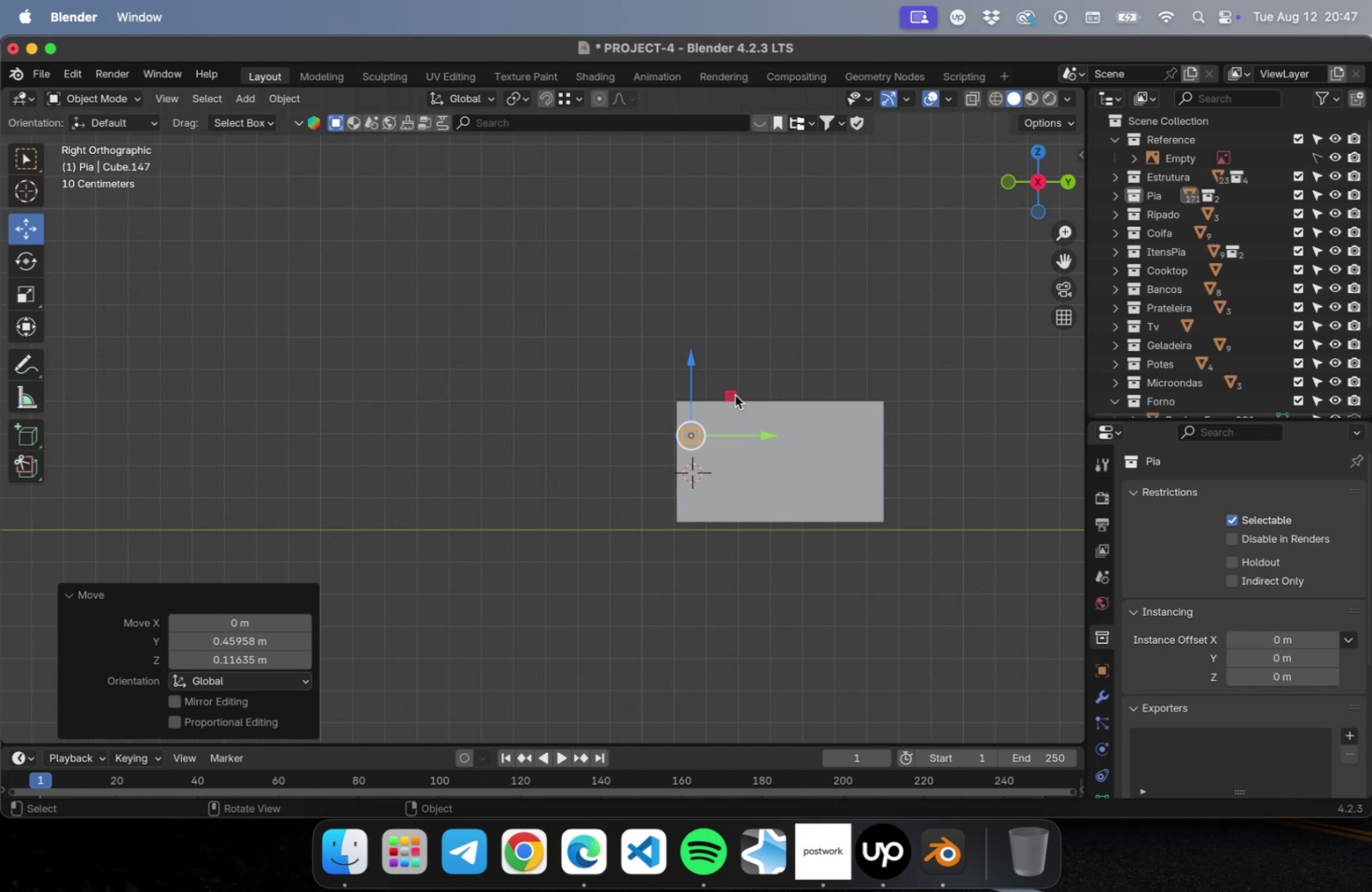 
key(NumpadDecimal)
 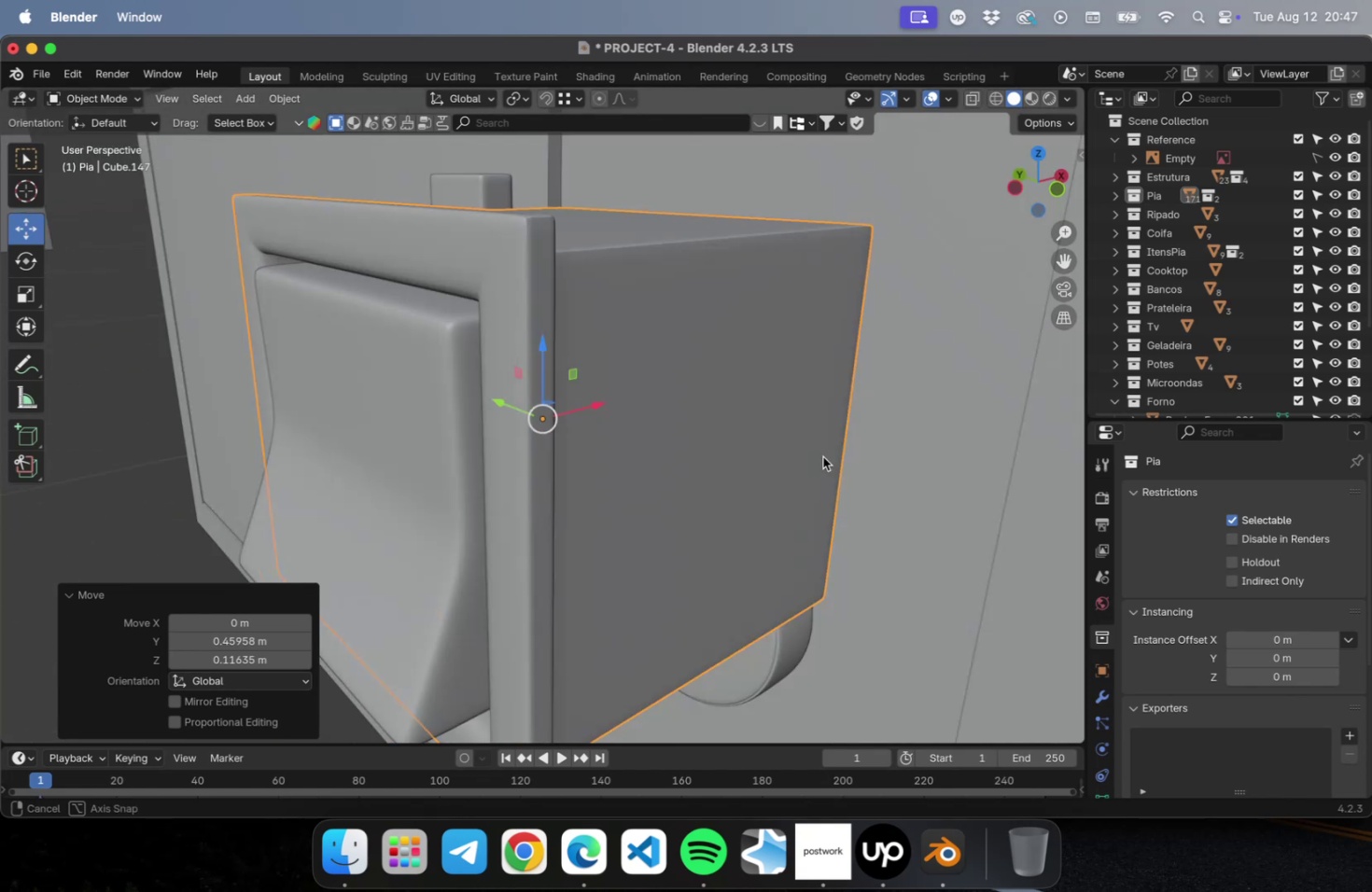 
scroll: coordinate [708, 457], scroll_direction: down, amount: 9.0
 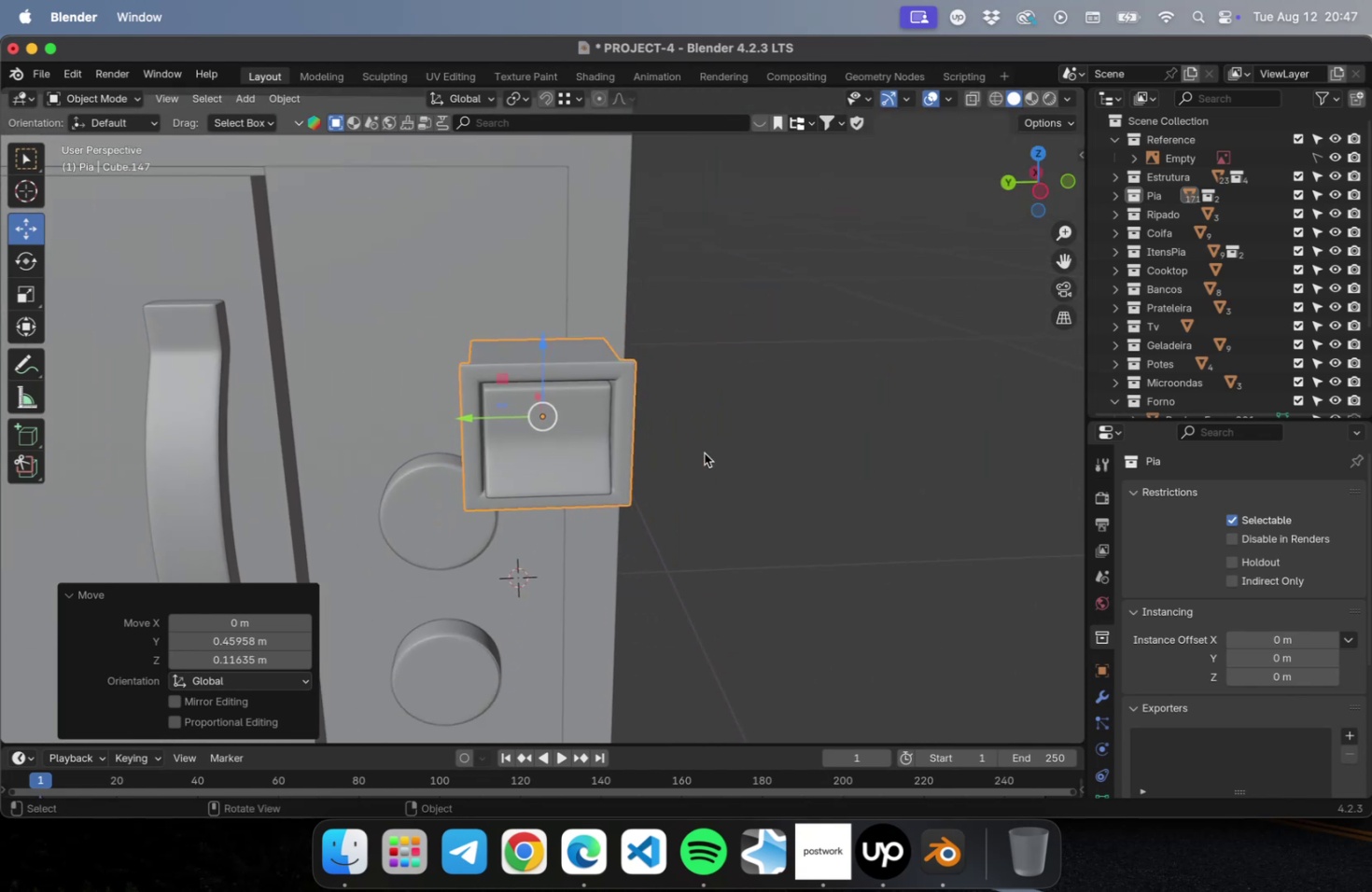 
hold_key(key=ShiftLeft, duration=0.42)
 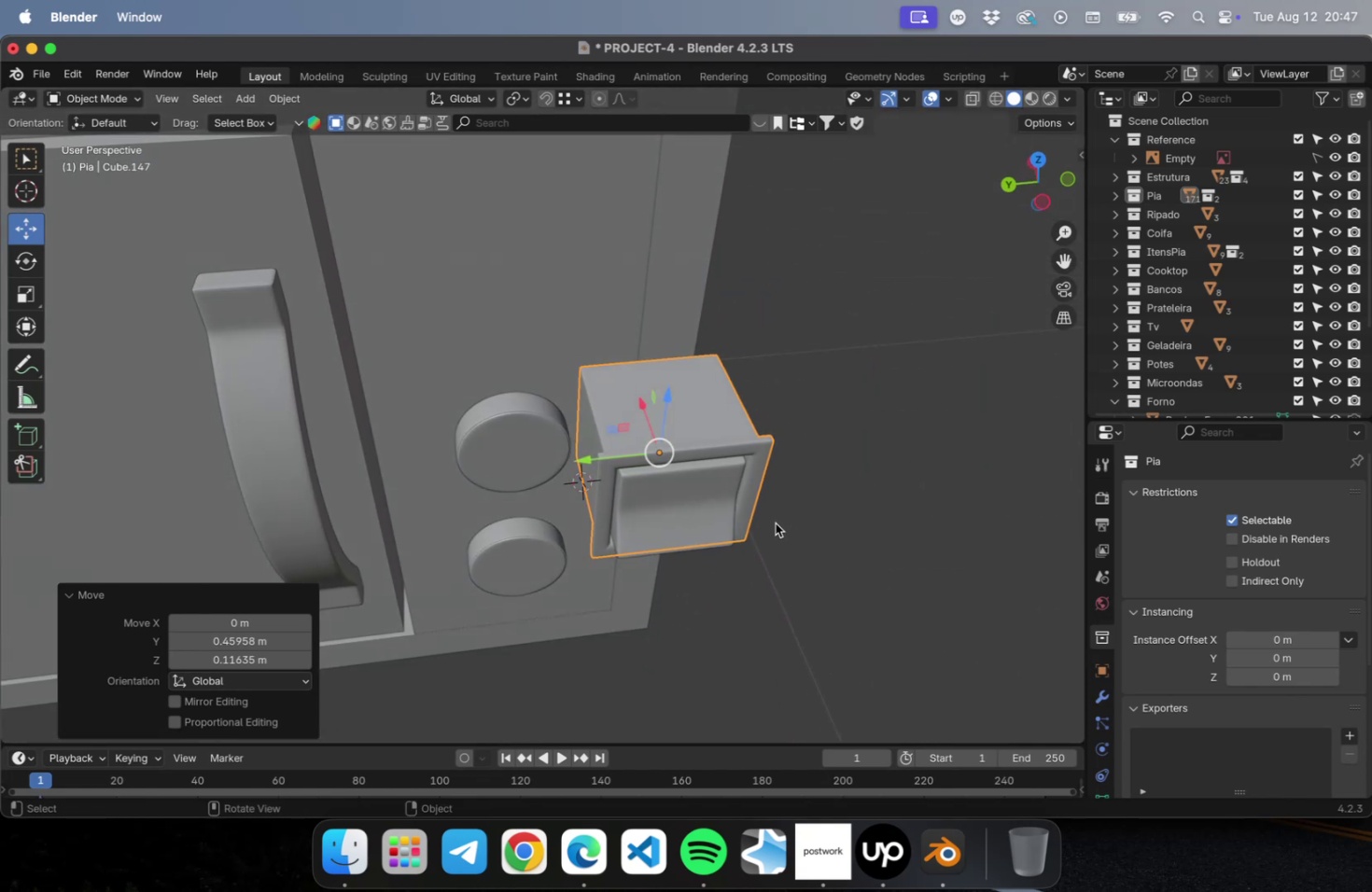 
key(S)
 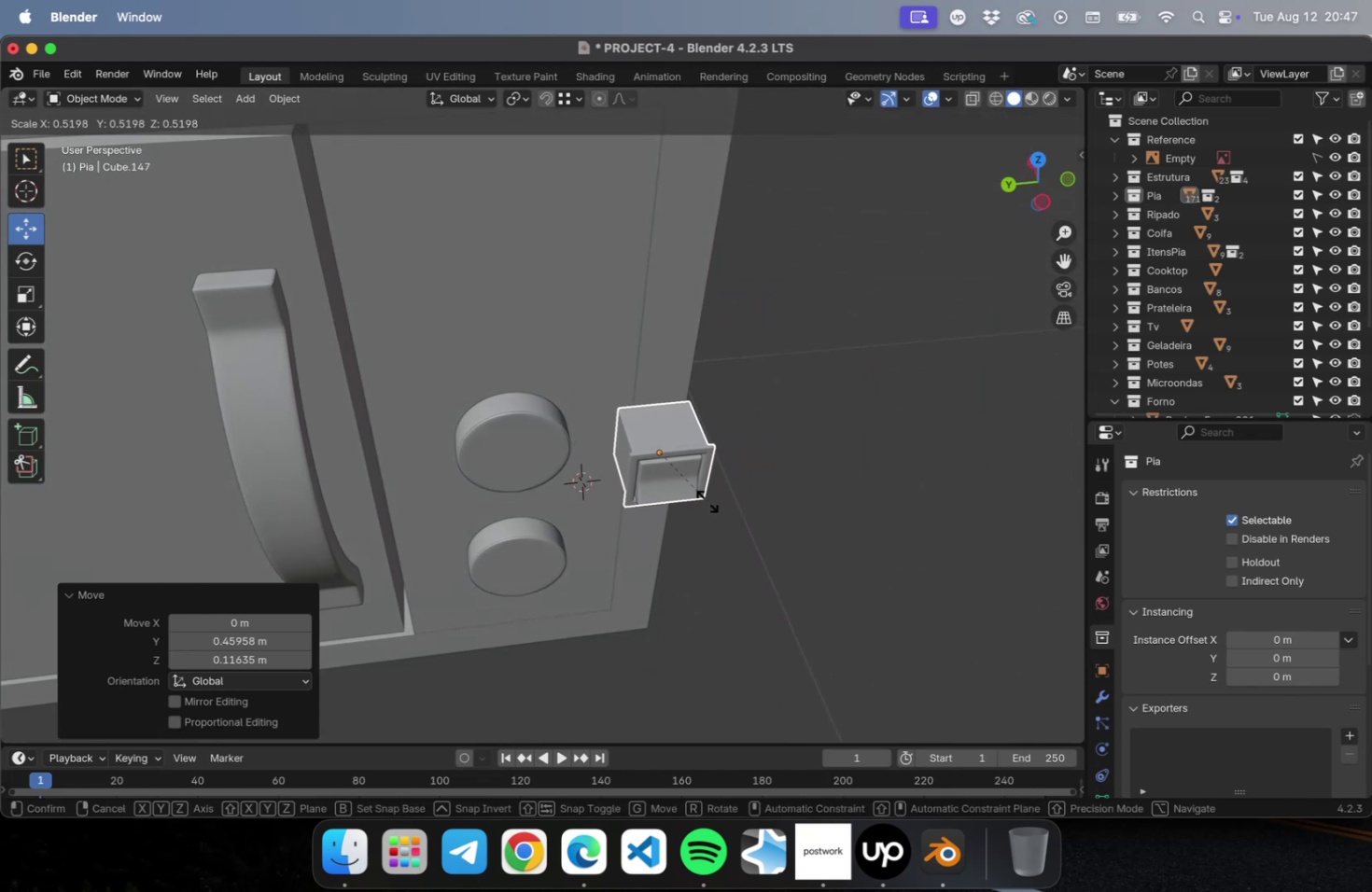 
left_click([705, 498])
 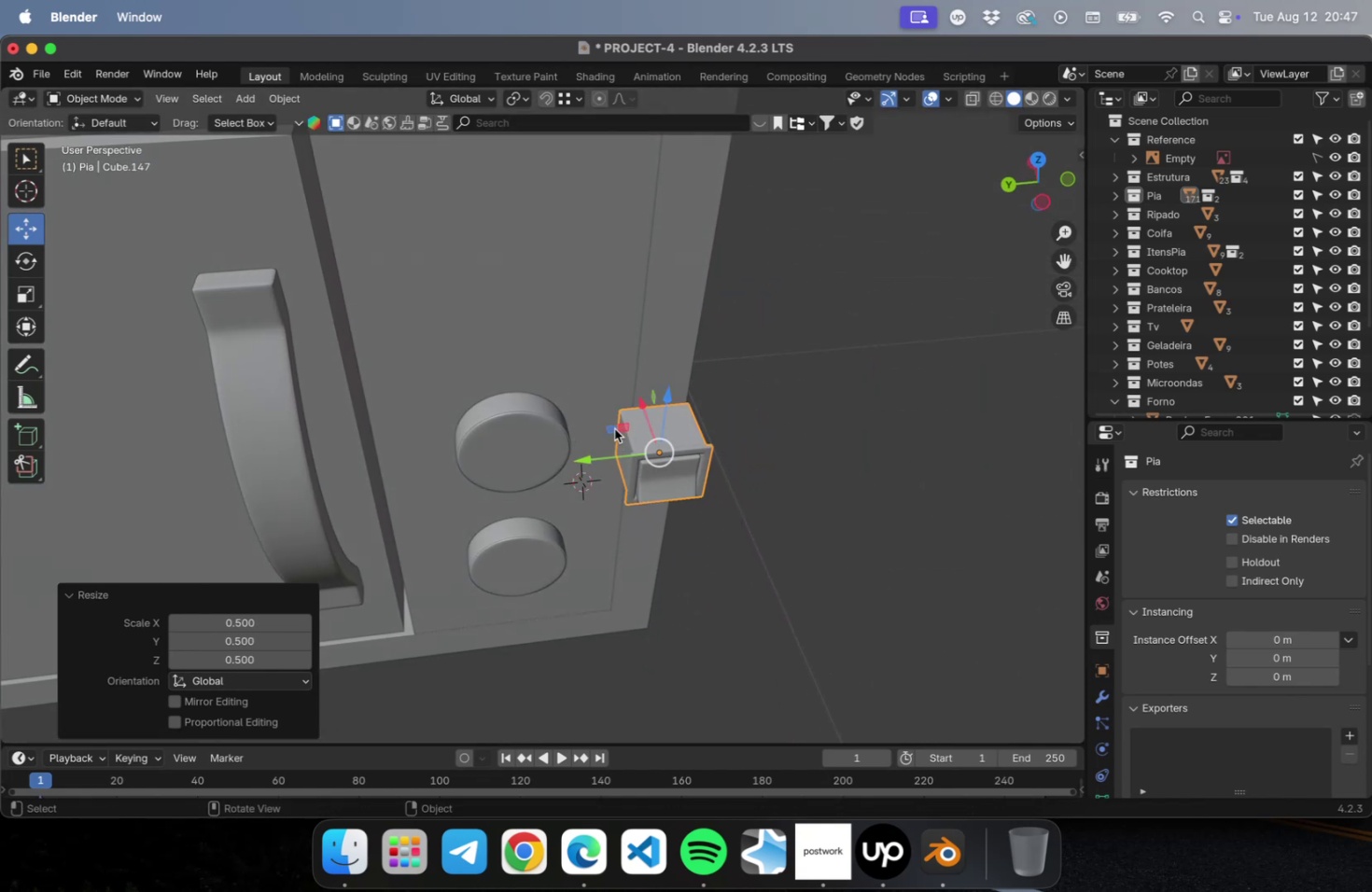 
left_click_drag(start_coordinate=[606, 430], to_coordinate=[358, 274])
 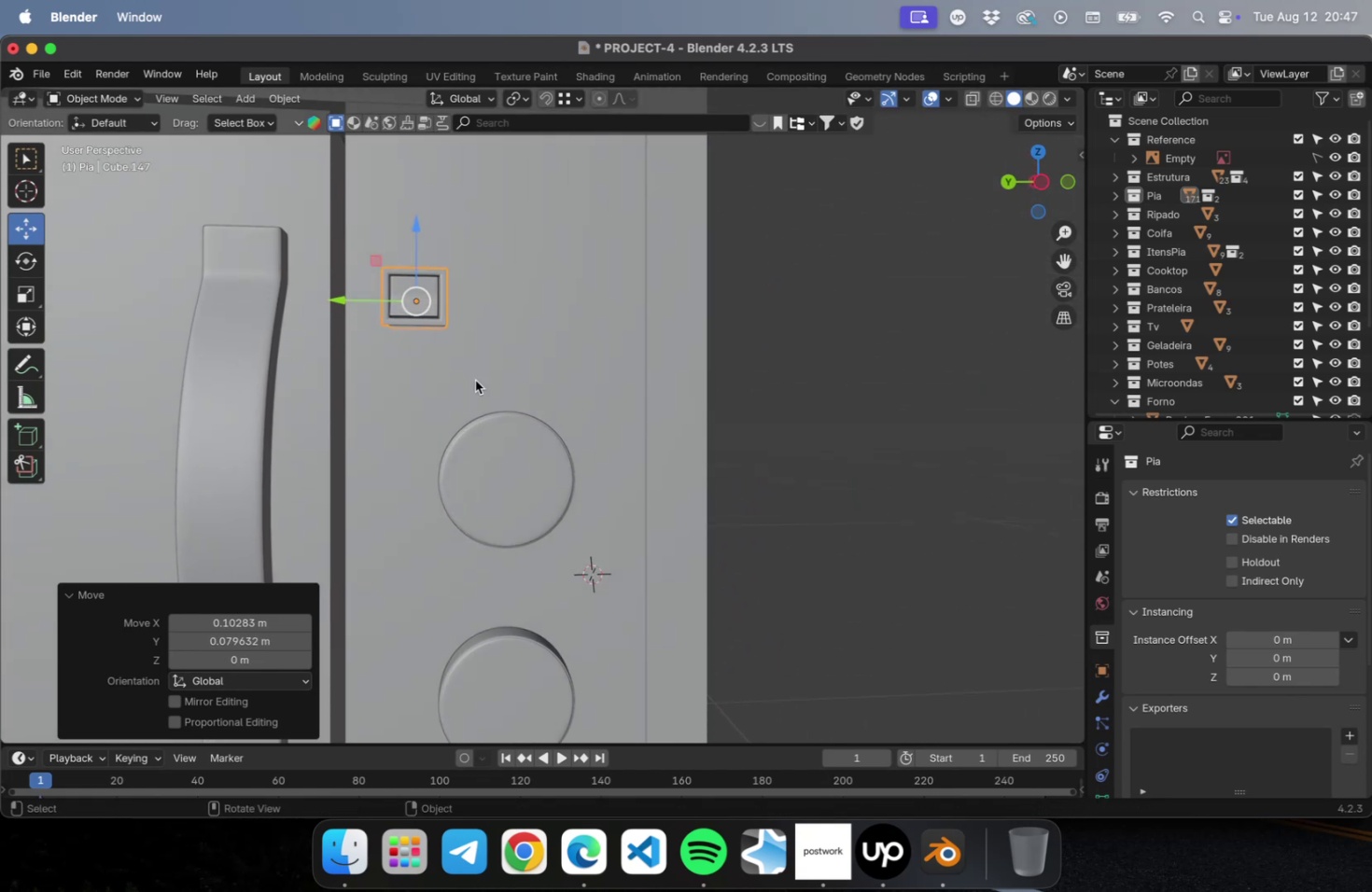 
scroll: coordinate [469, 361], scroll_direction: up, amount: 5.0
 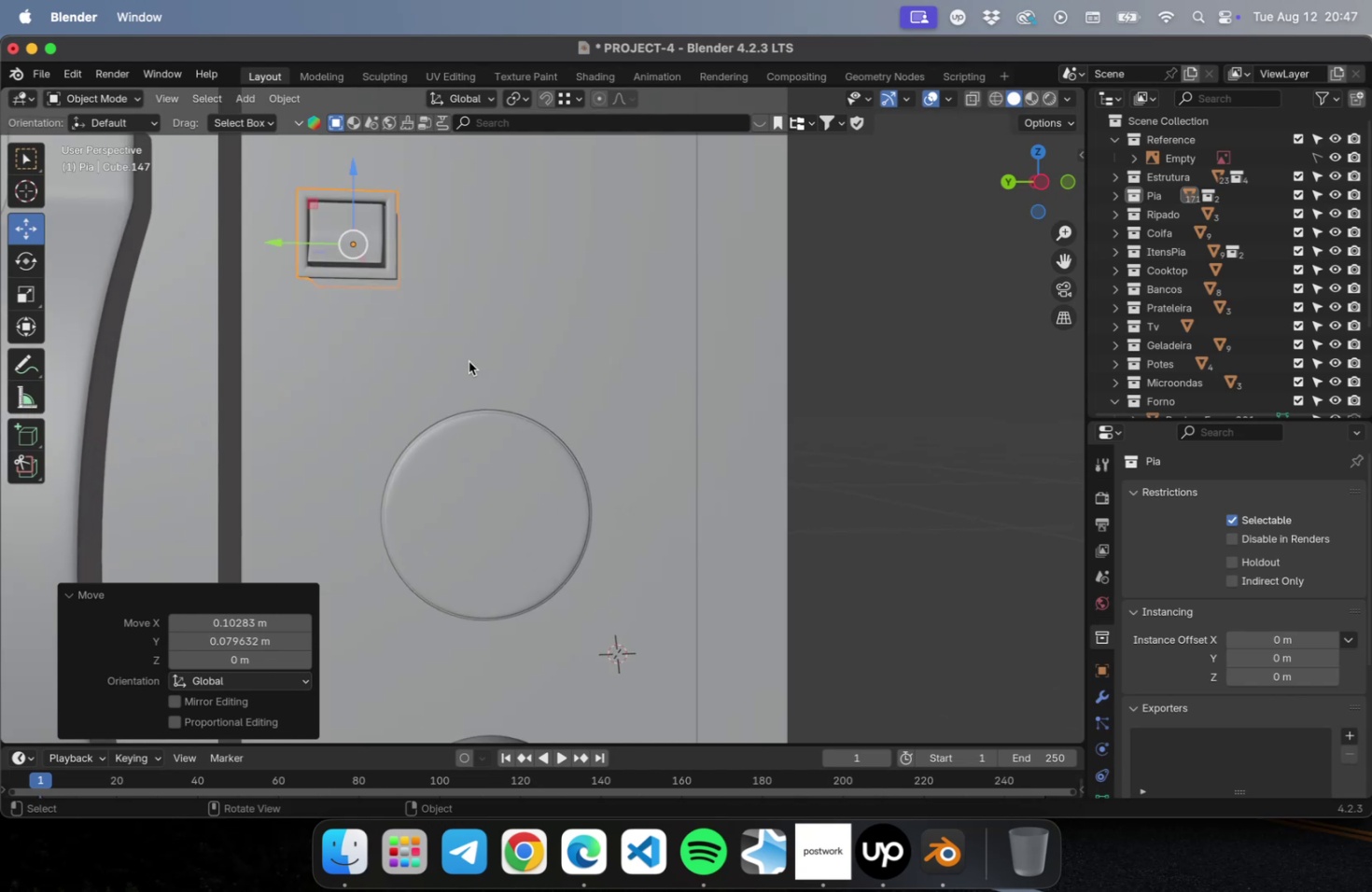 
hold_key(key=ShiftLeft, duration=0.36)
 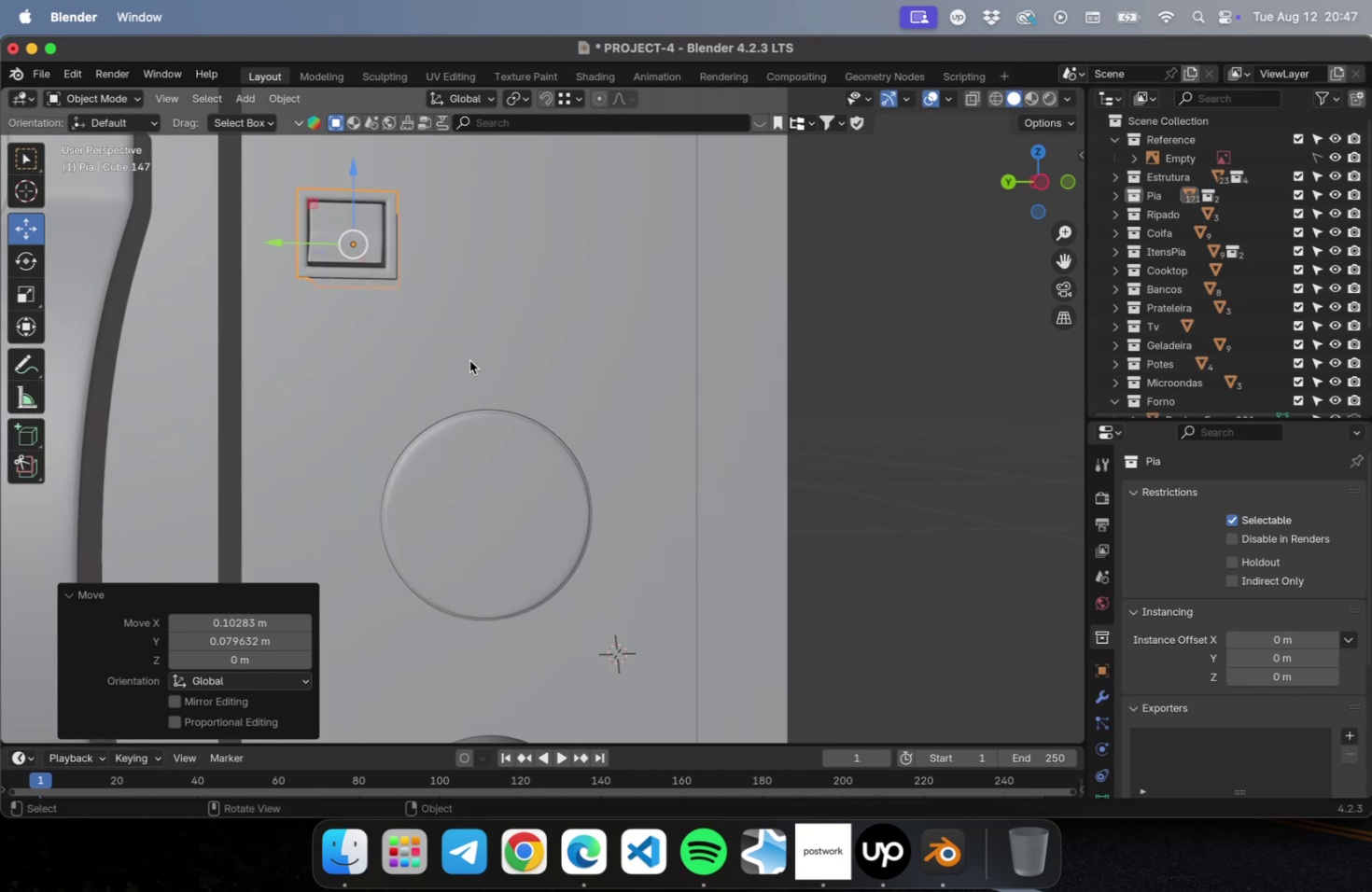 
hold_key(key=ShiftLeft, duration=0.62)
 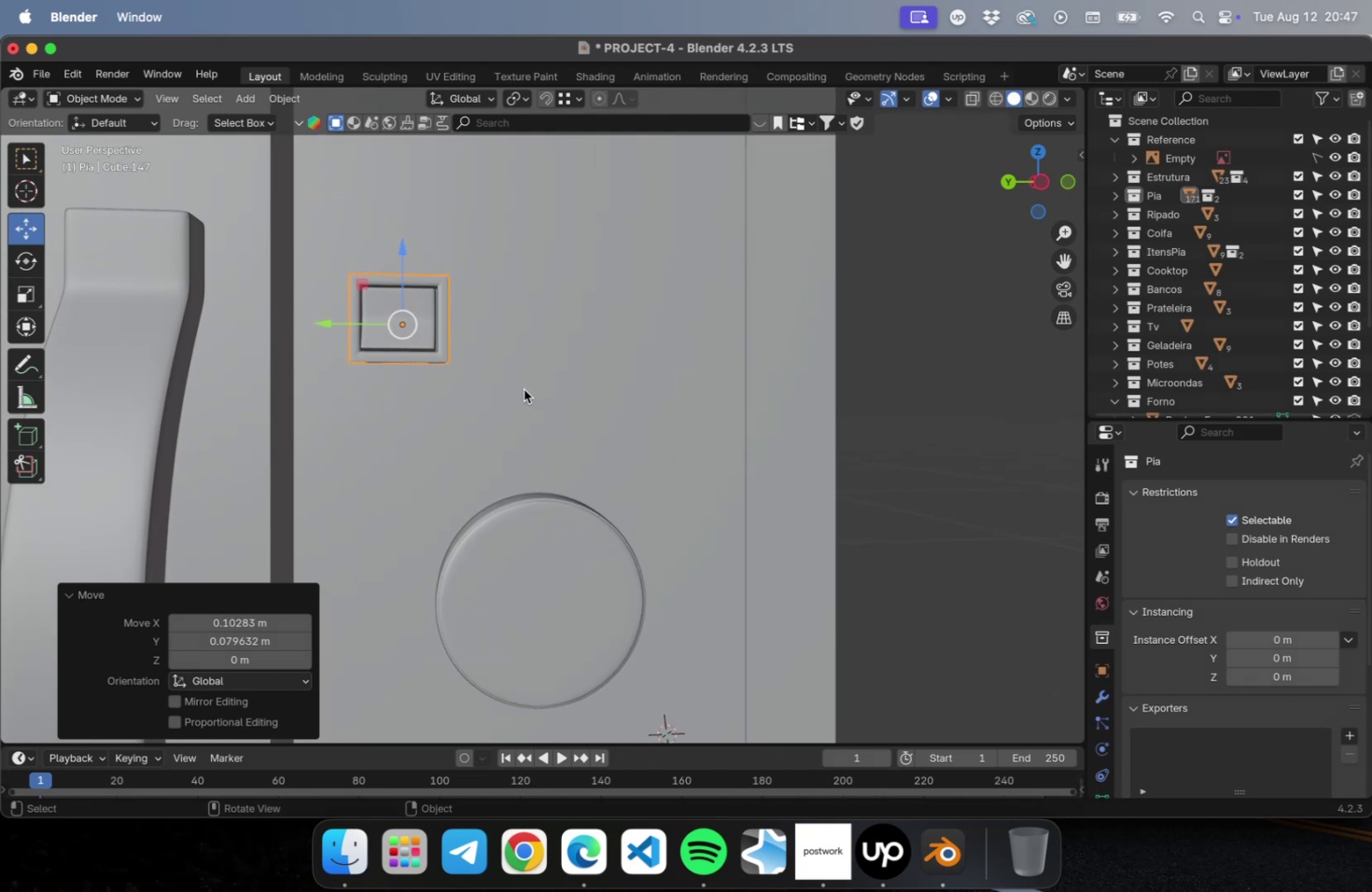 
wait(8.41)
 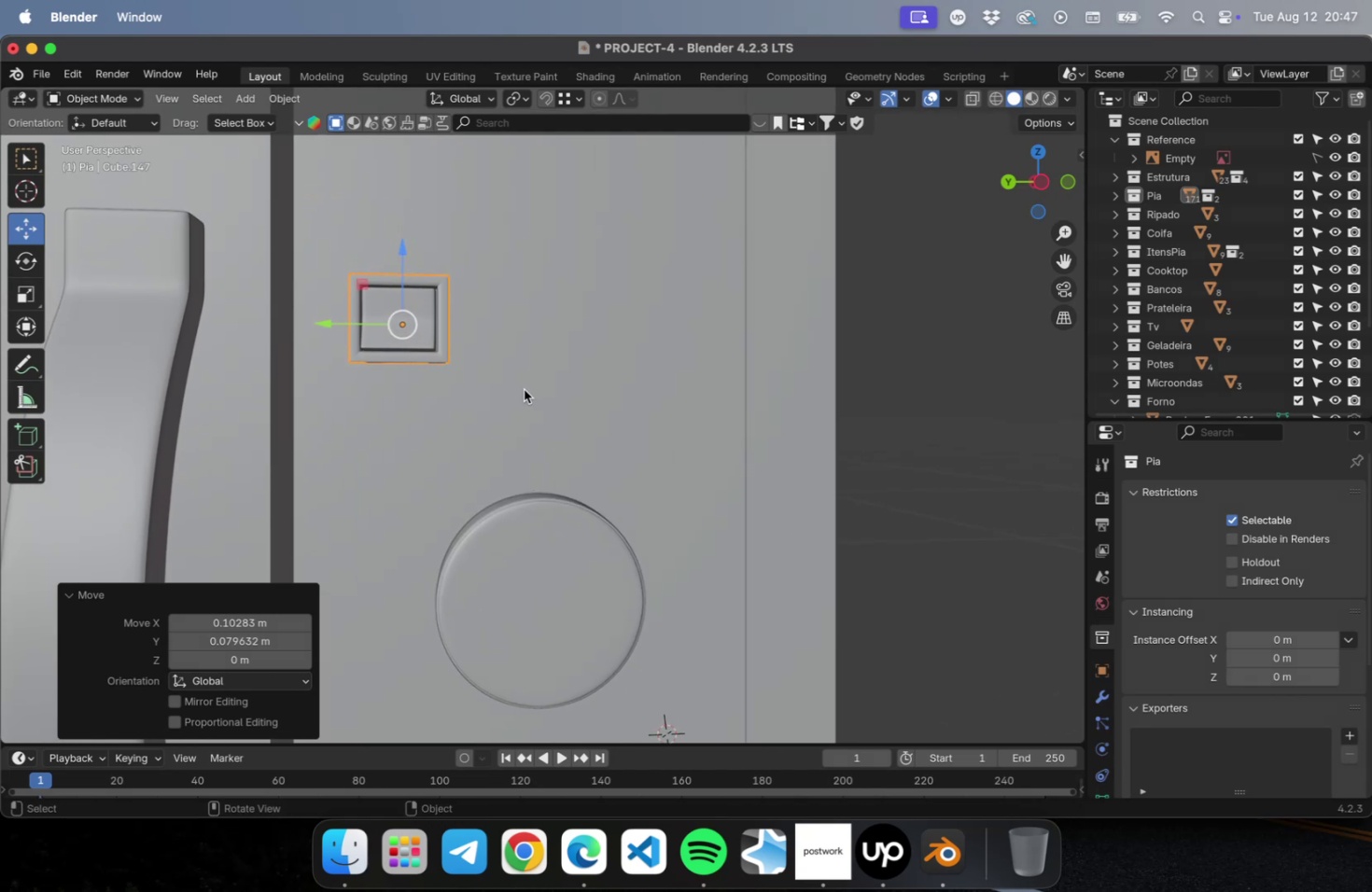 
left_click([524, 389])
 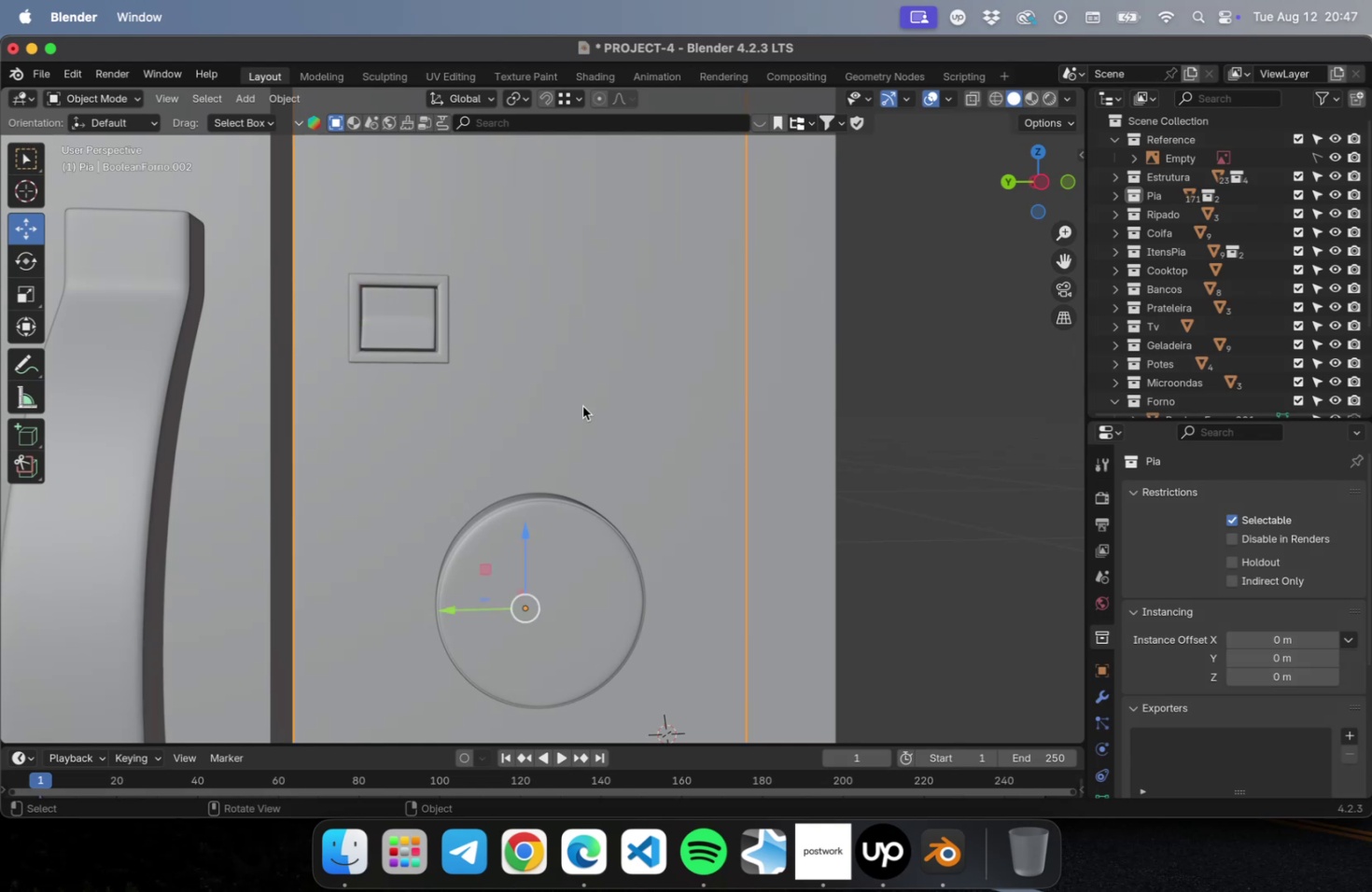 
scroll: coordinate [605, 413], scroll_direction: down, amount: 5.0
 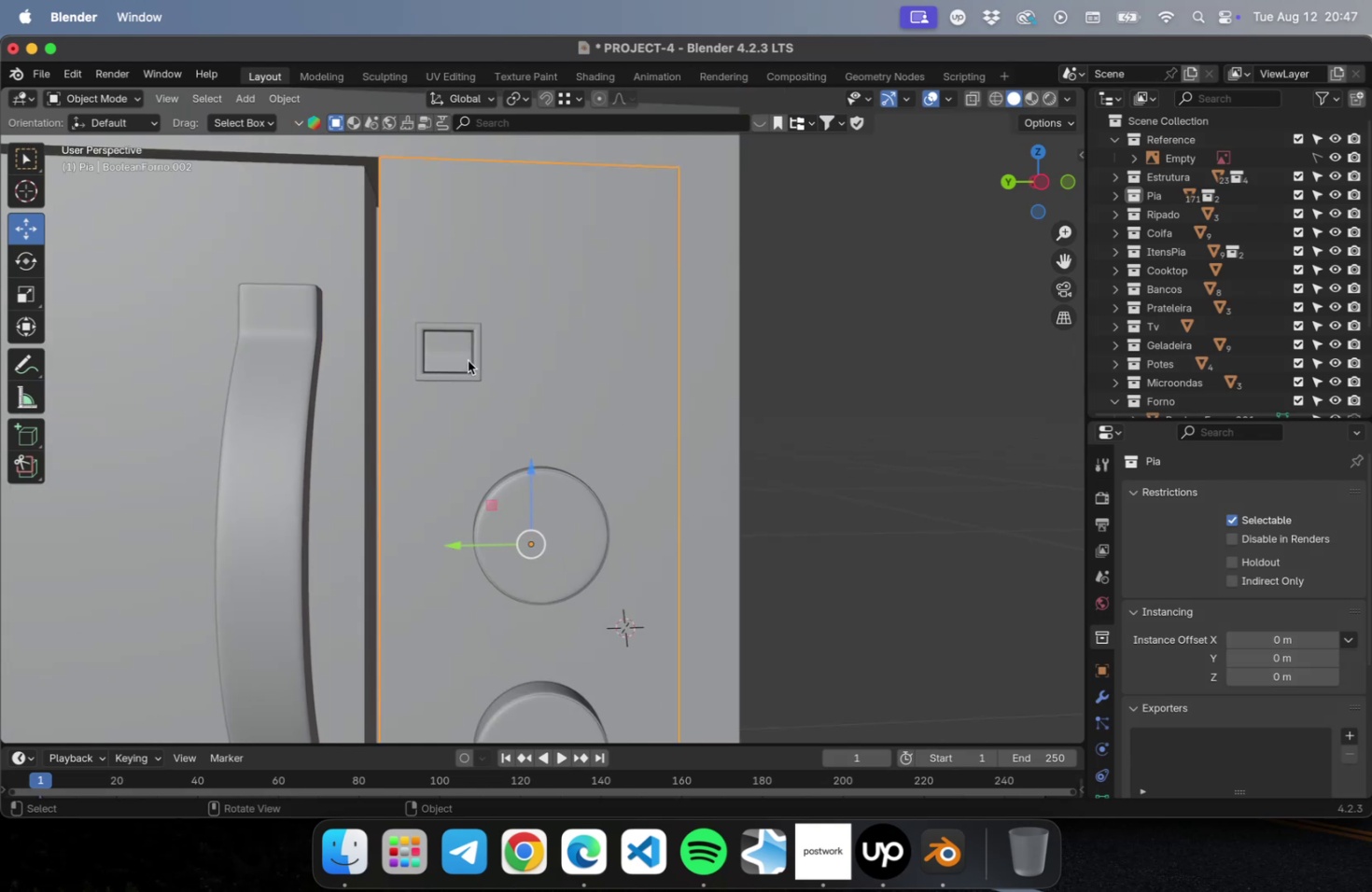 
hold_key(key=ShiftLeft, duration=1.01)
left_click([476, 340])
 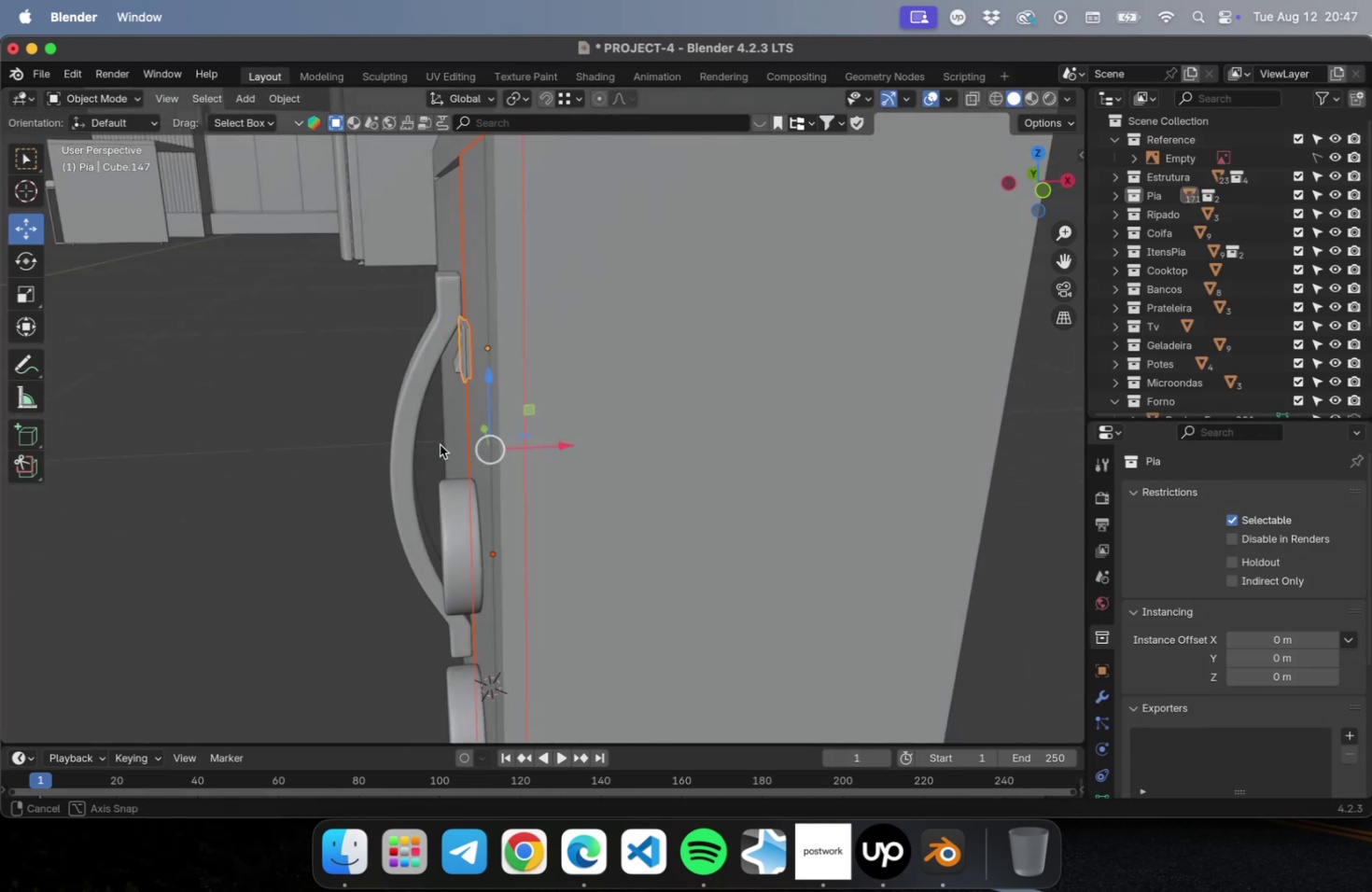 
key(NumLock)
 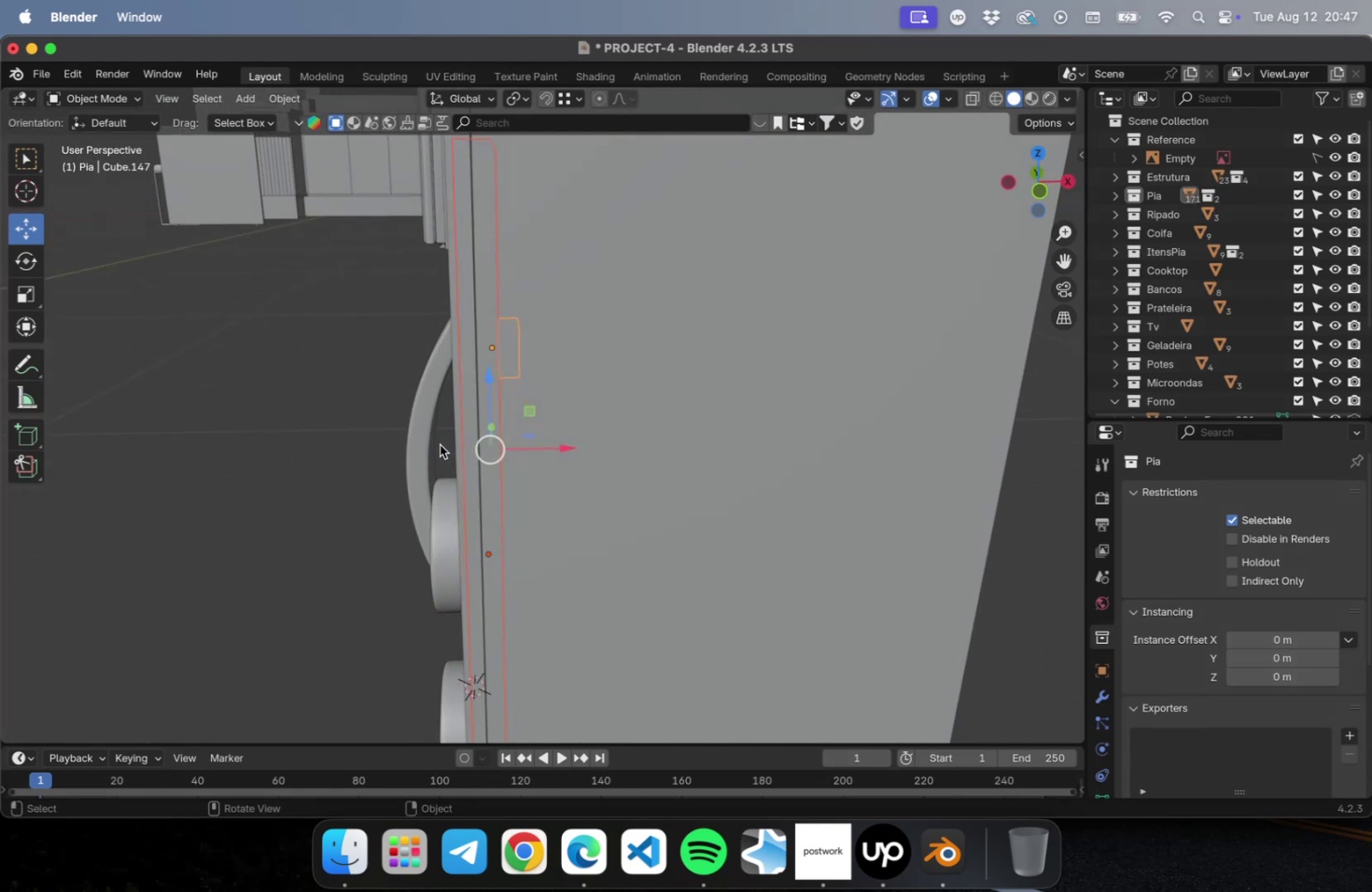 
key(NumpadDivide)
 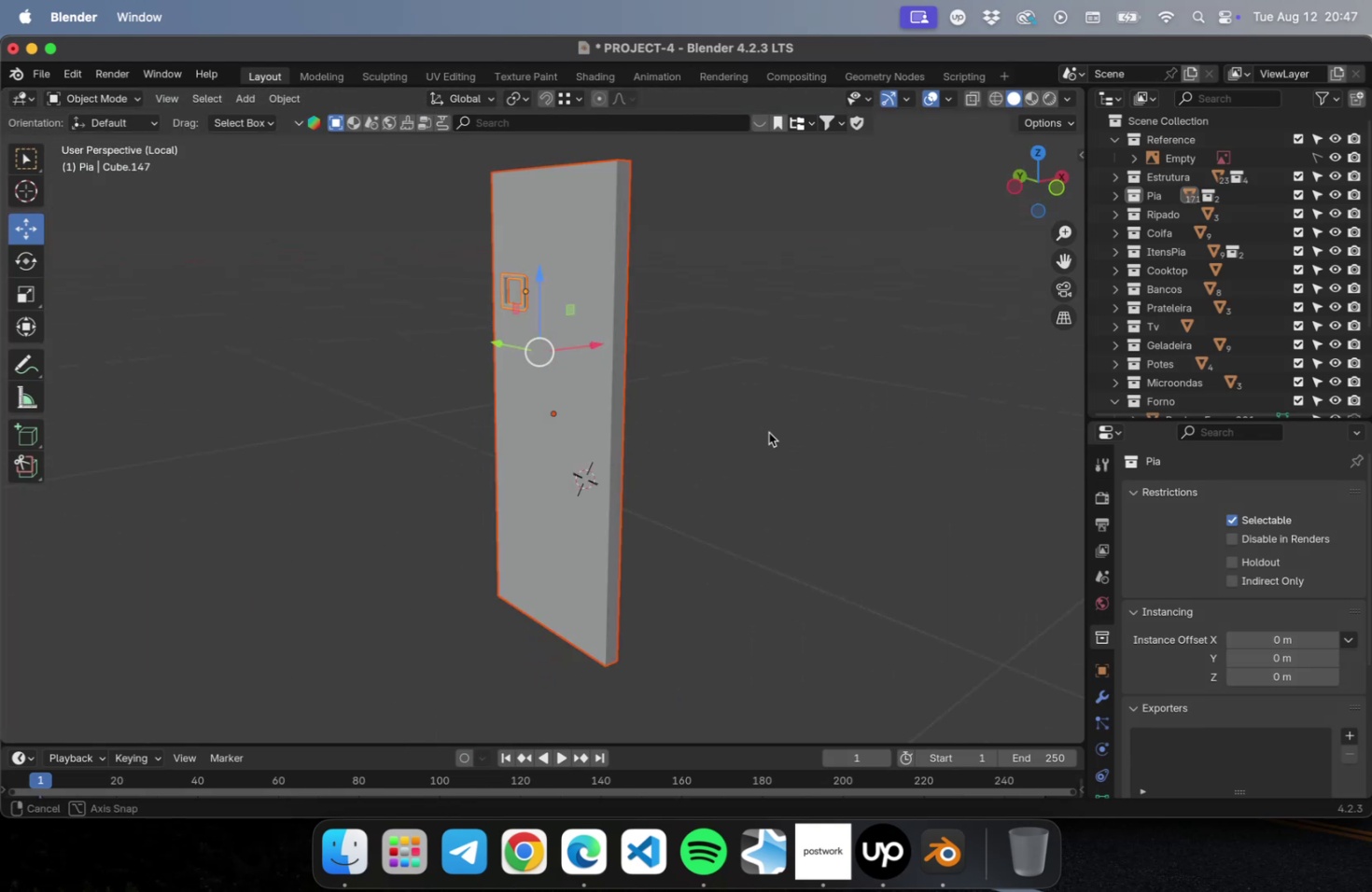 
left_click([808, 425])
 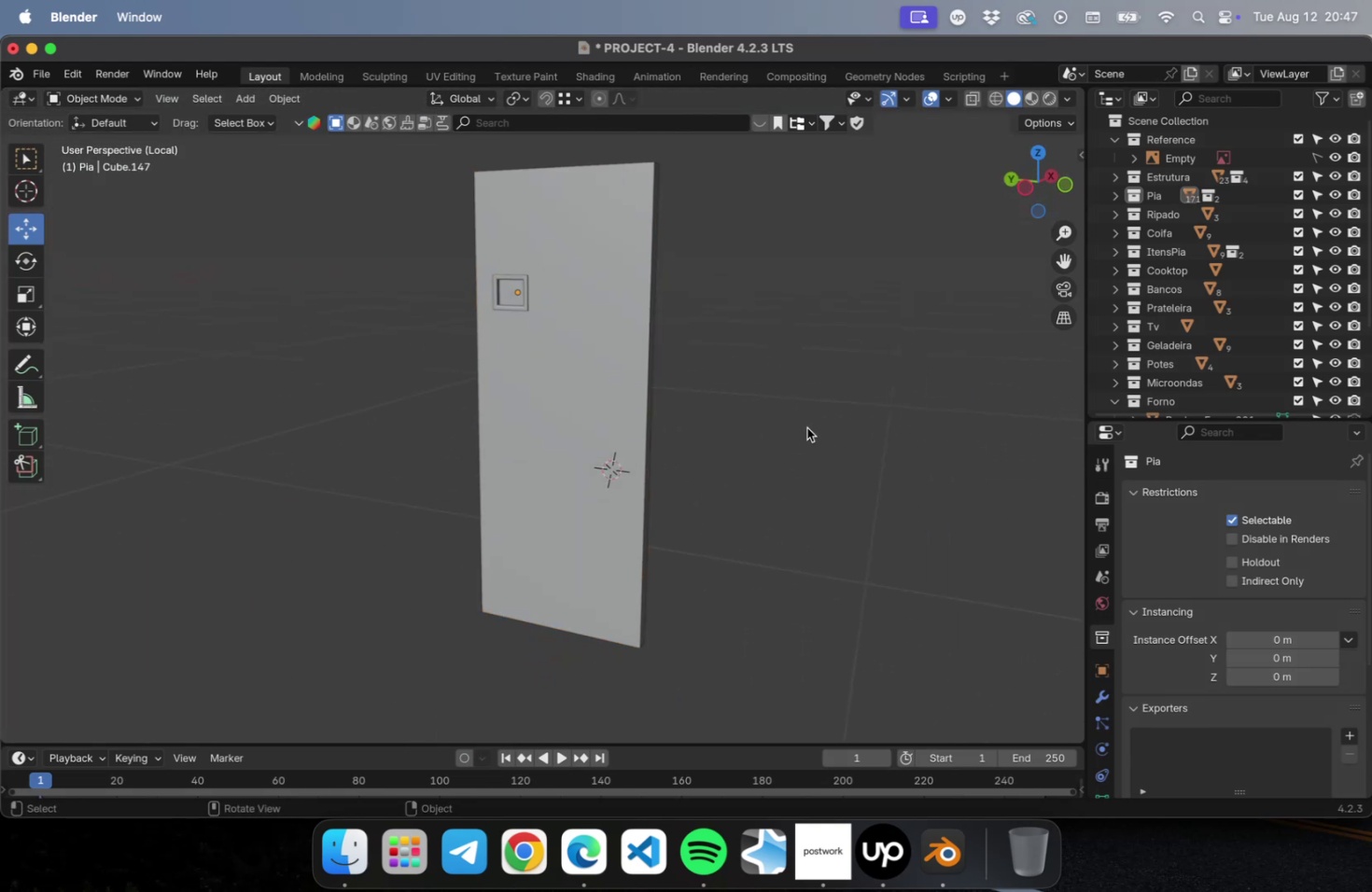 
key(NumLock)
 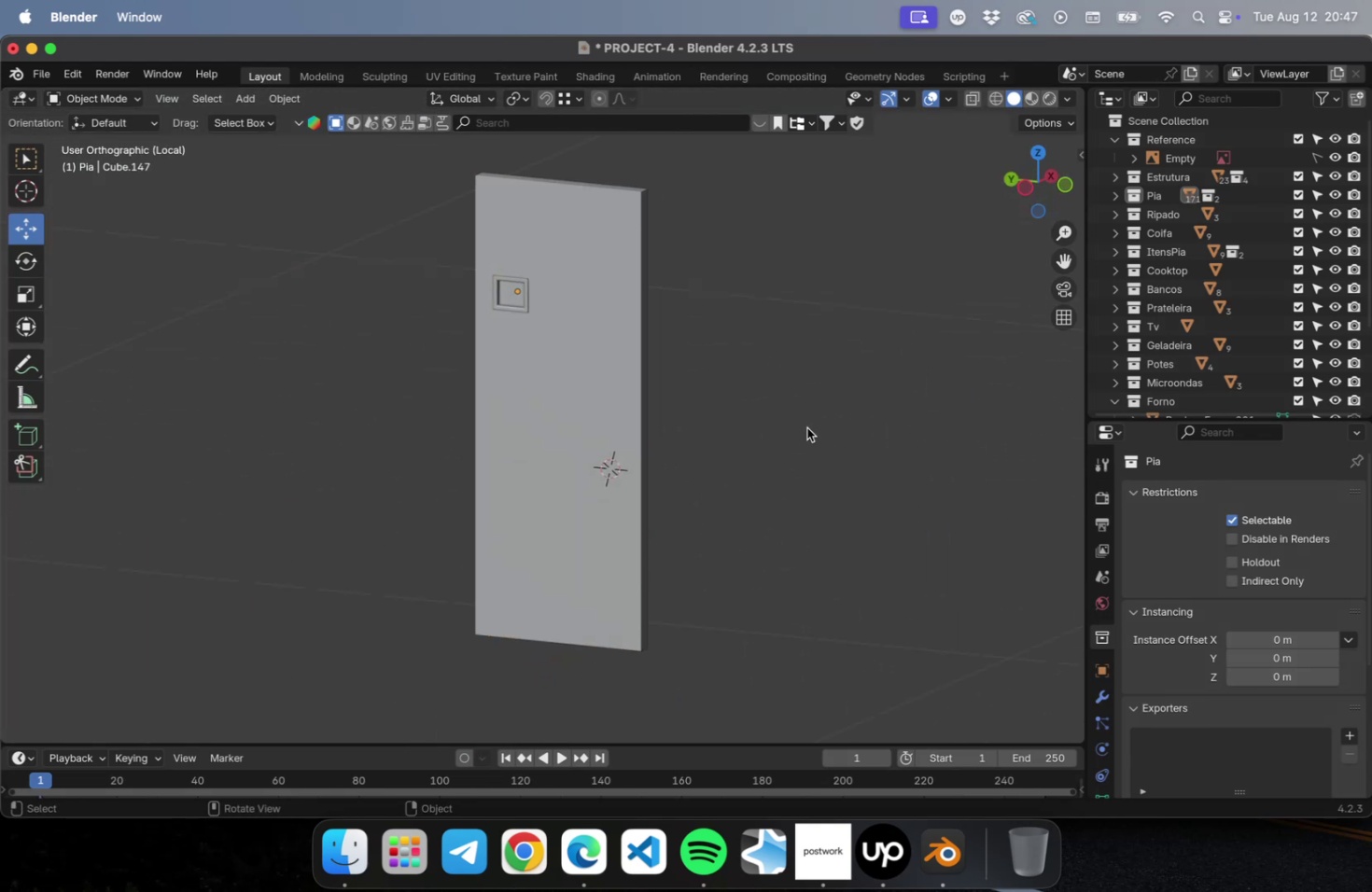 
key(Numpad3)
 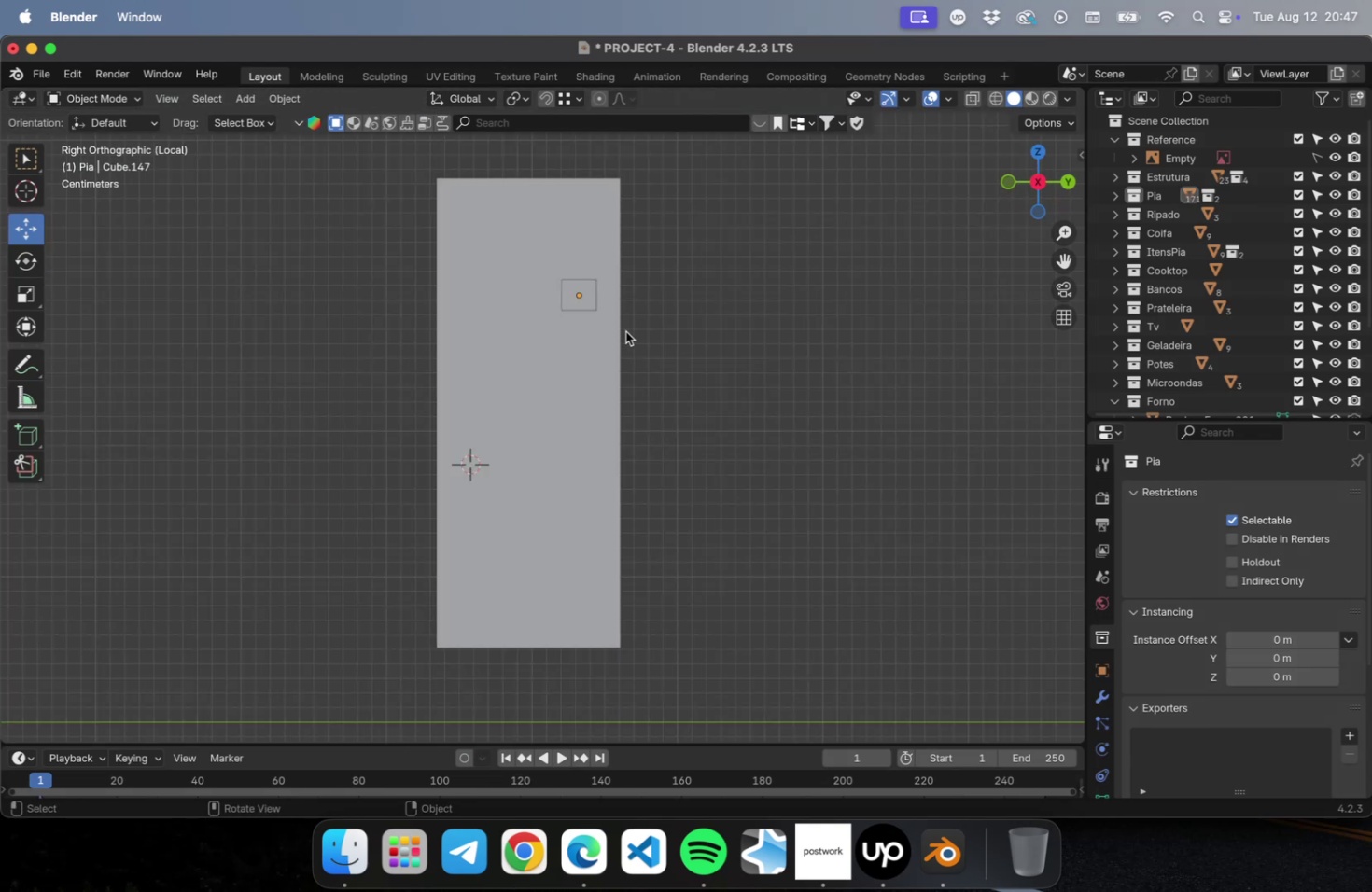 
scroll: coordinate [584, 301], scroll_direction: up, amount: 1.0
 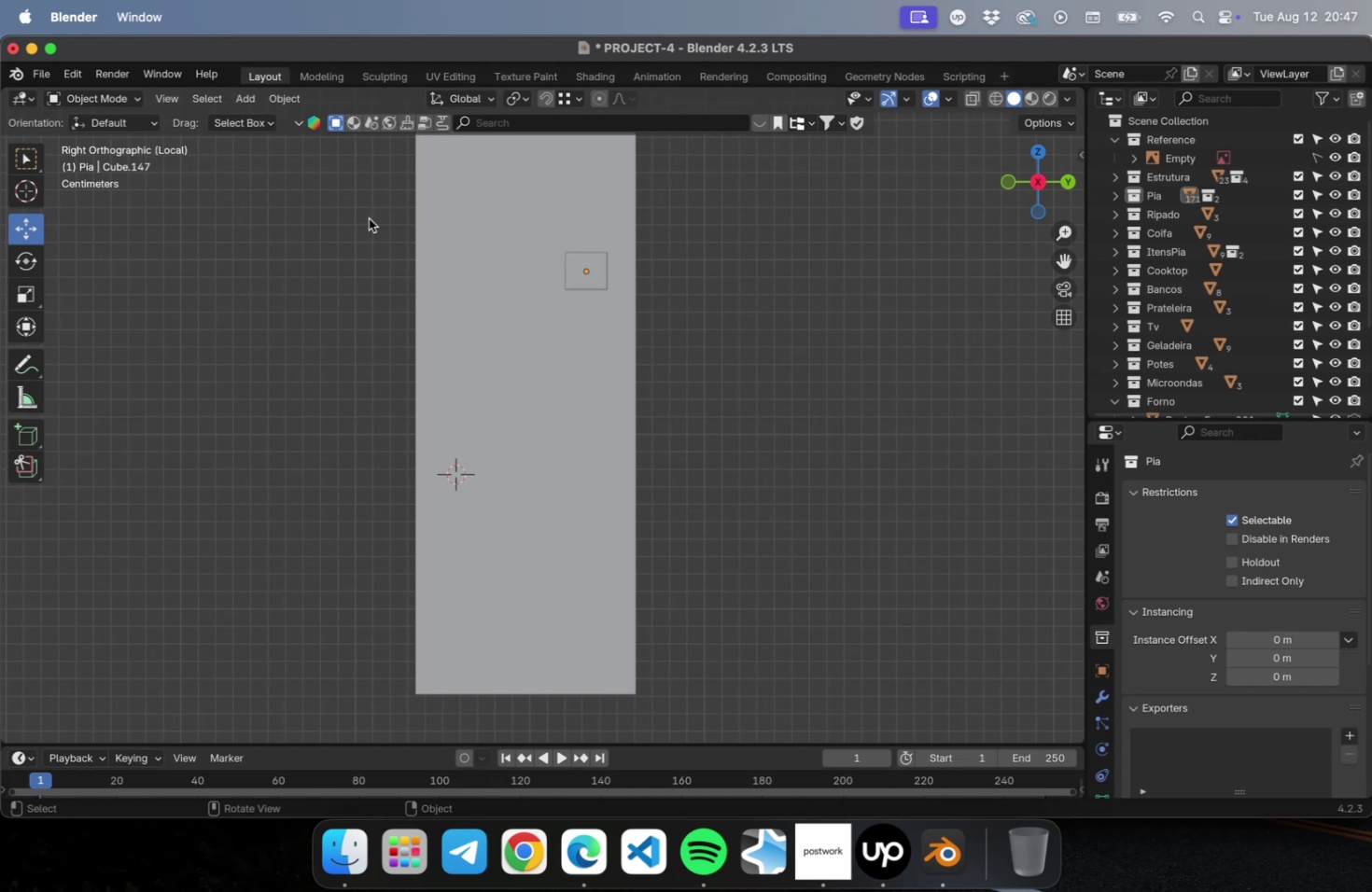 
left_click_drag(start_coordinate=[321, 224], to_coordinate=[478, 383])
 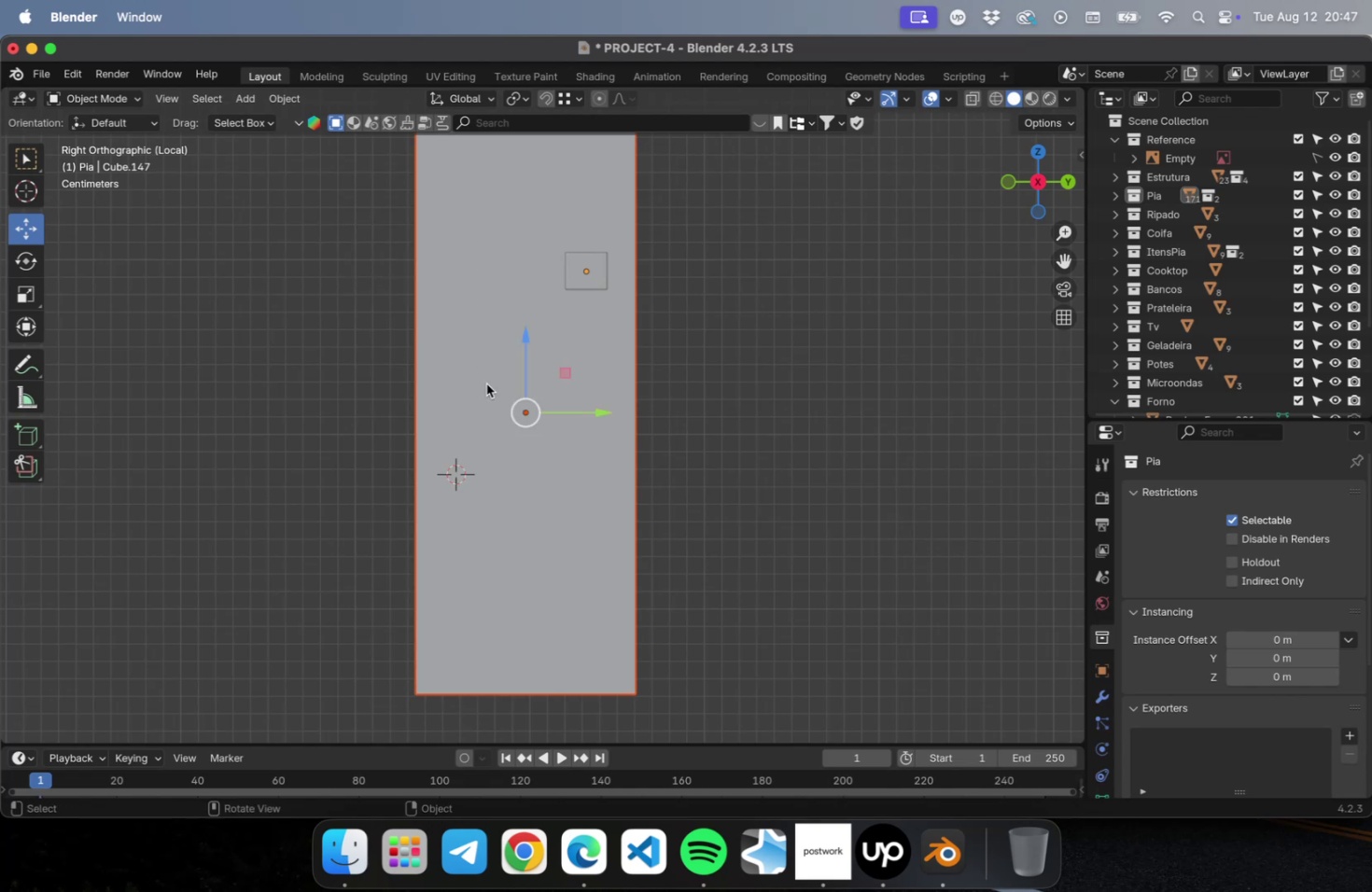 
hold_key(key=ShiftLeft, duration=0.53)
 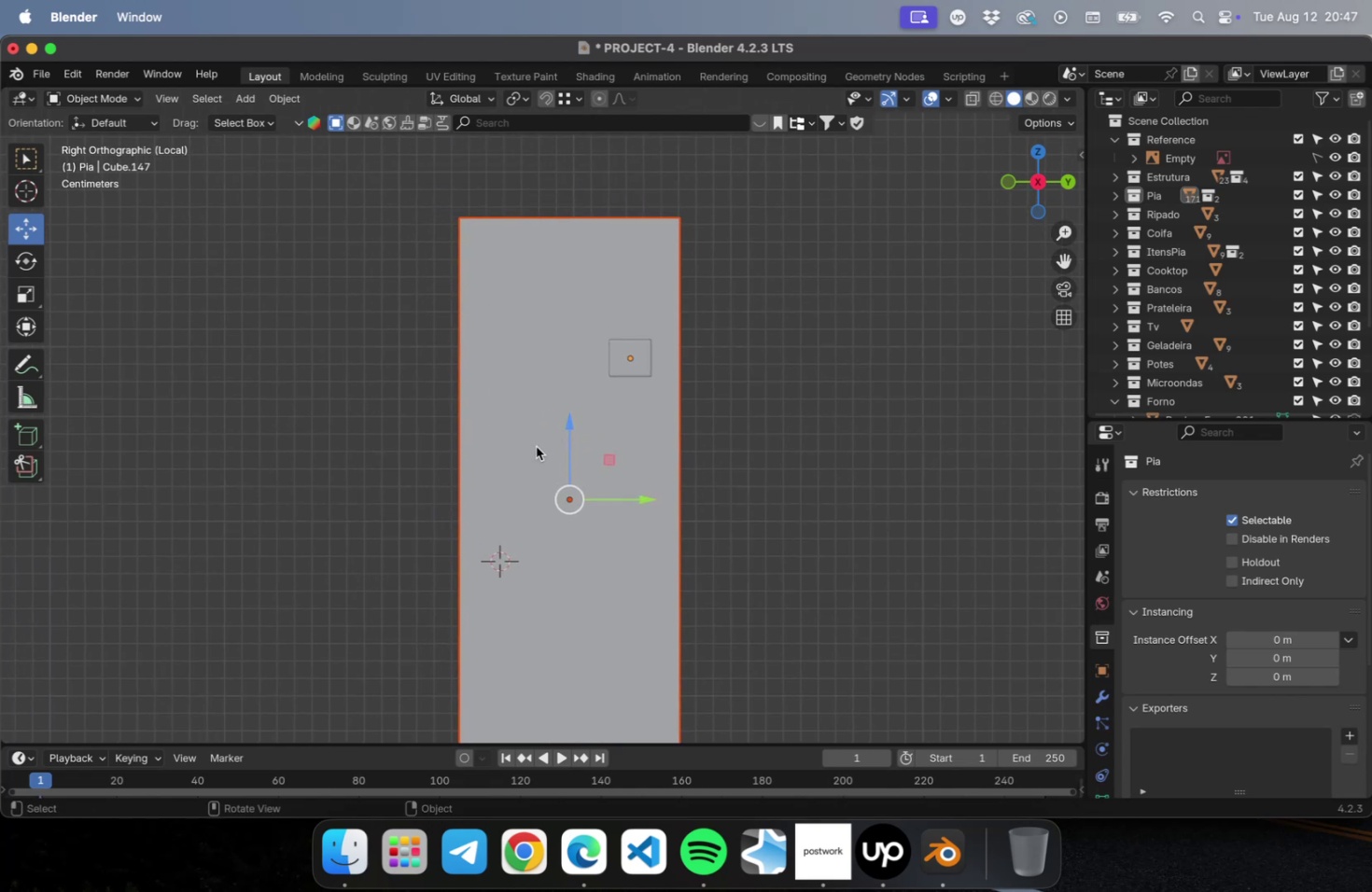 
hold_key(key=CommandLeft, duration=0.36)
 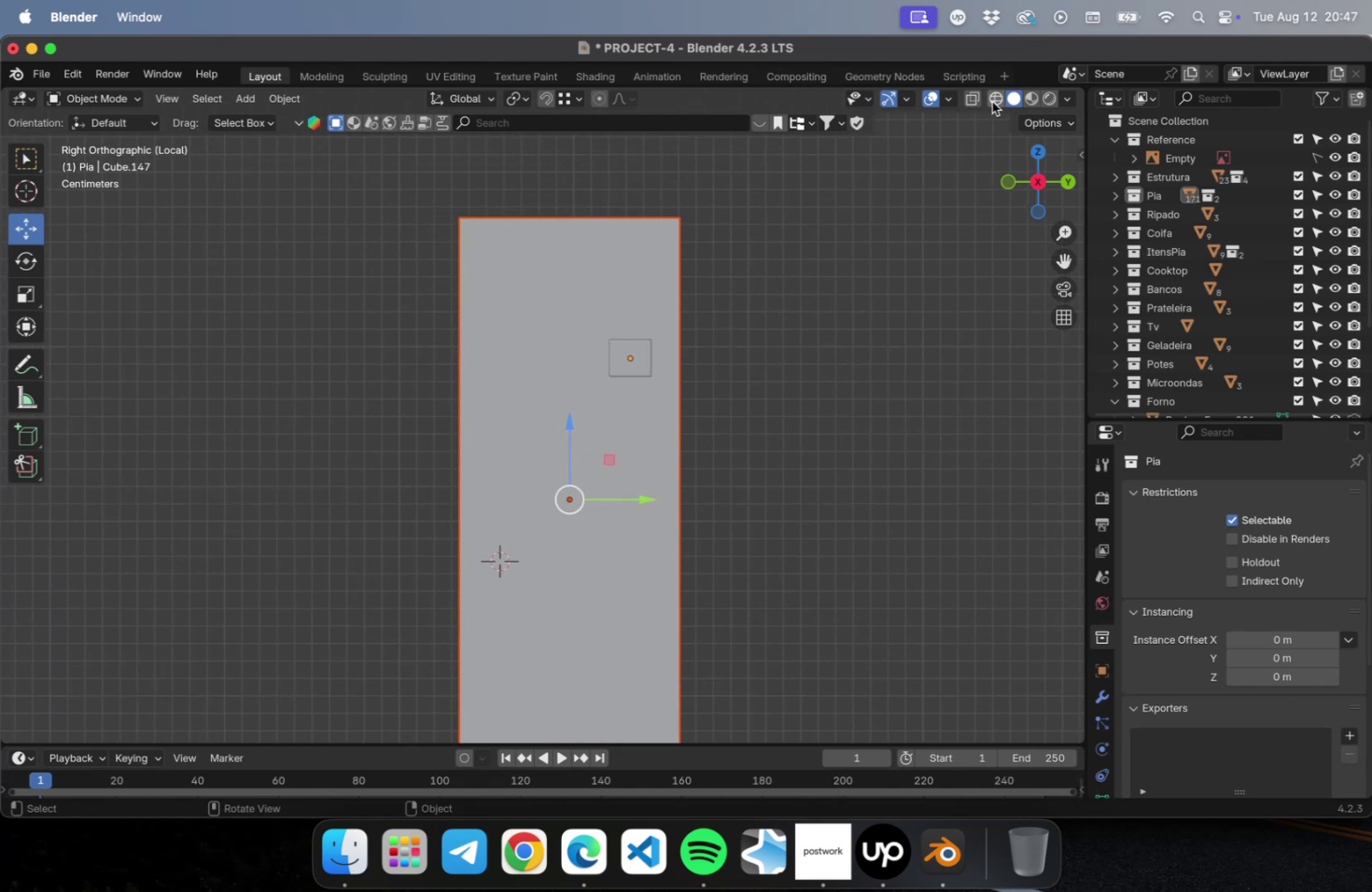 
key(Meta+CommandLeft)
 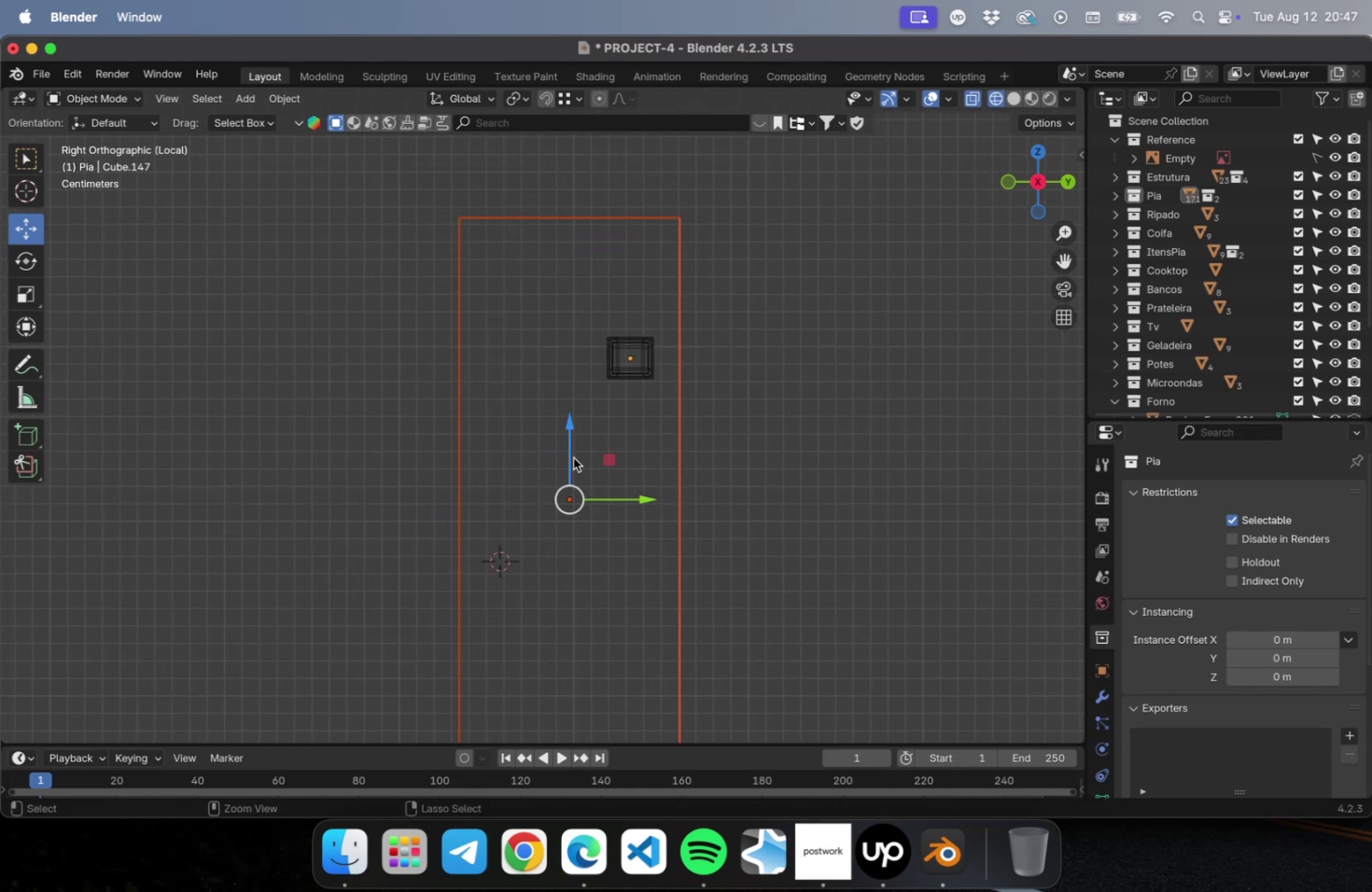 
key(Meta+R)
 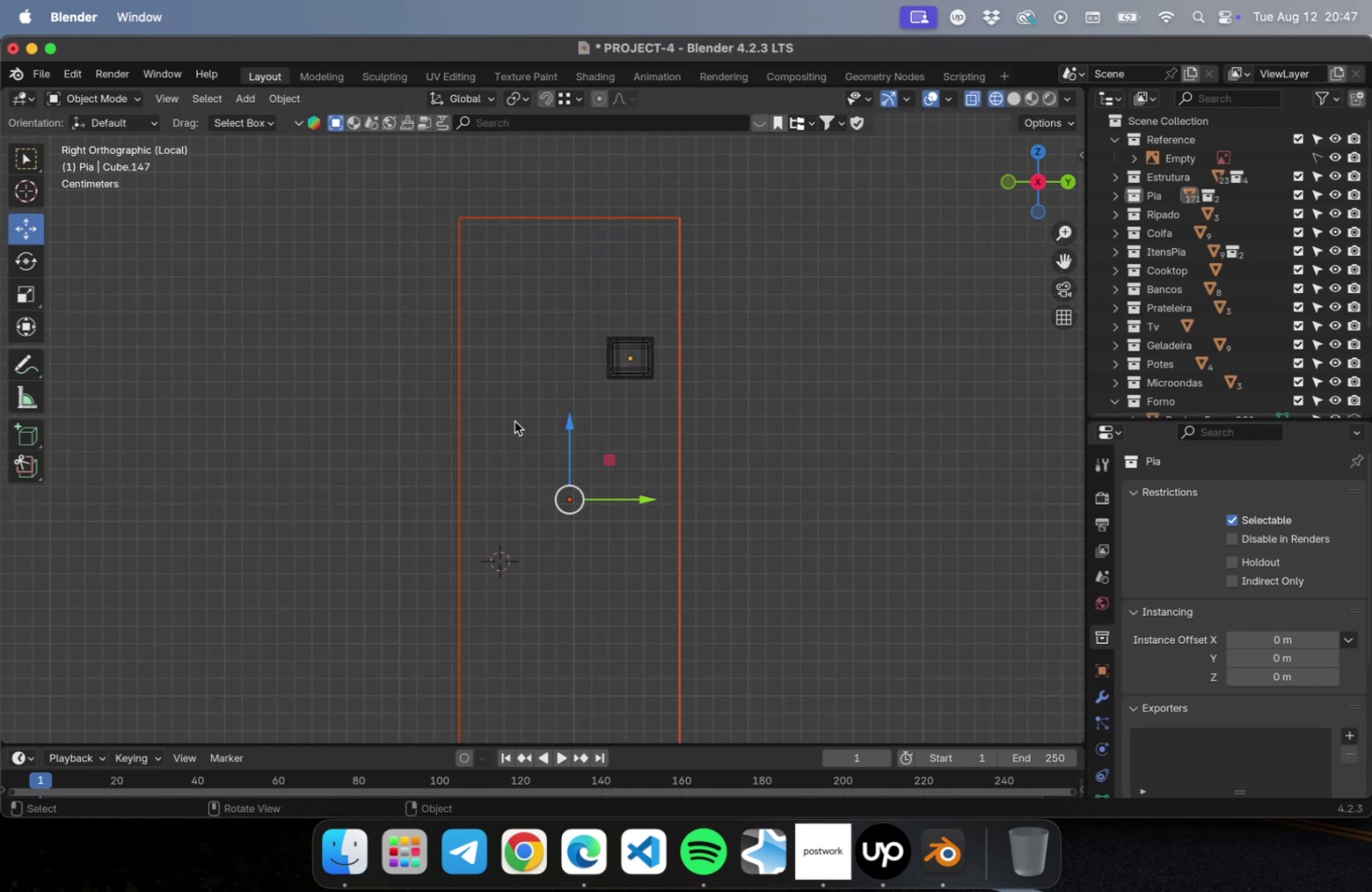 
scroll: coordinate [516, 420], scroll_direction: down, amount: 2.0
 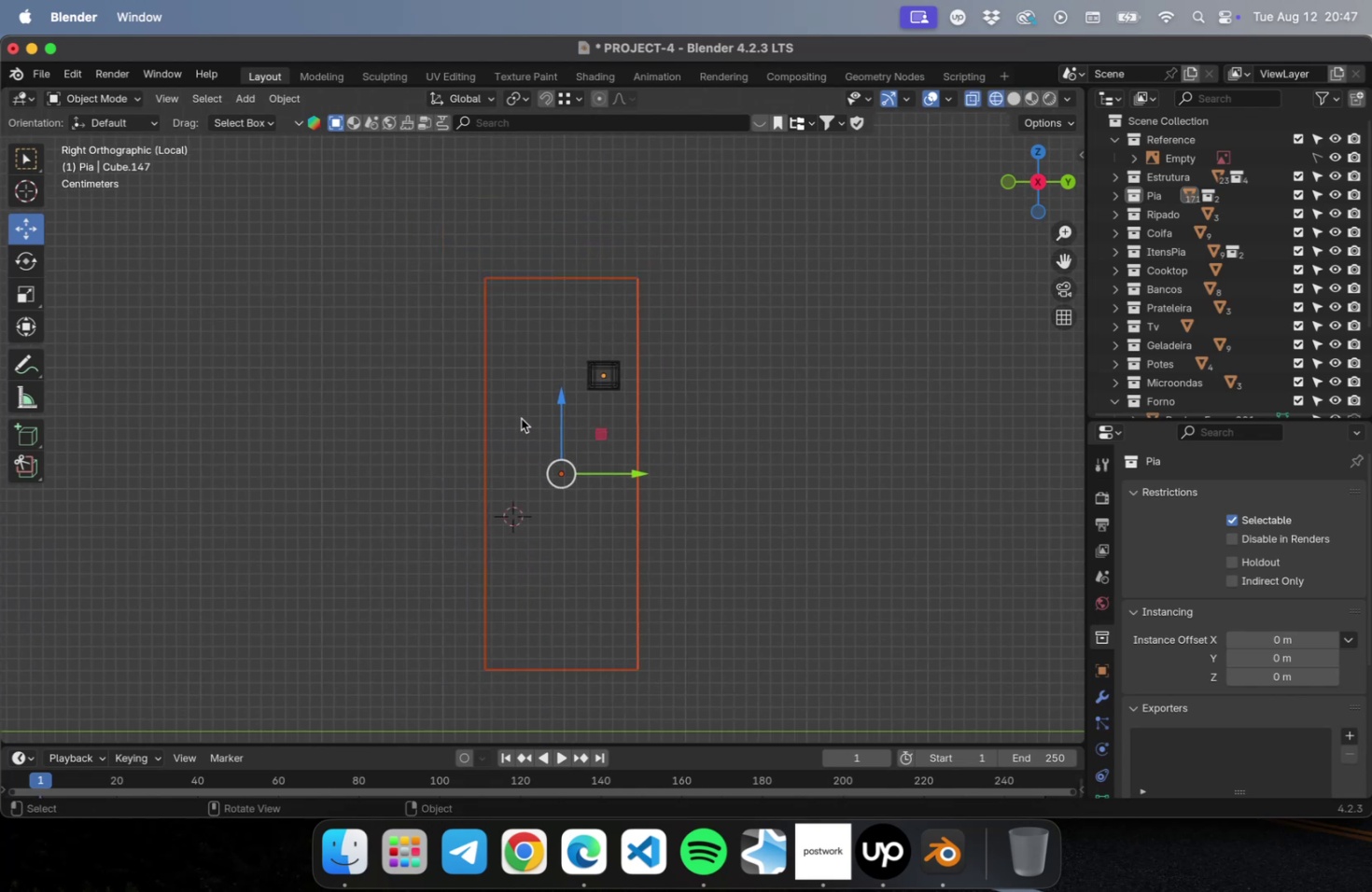 
key(Tab)
 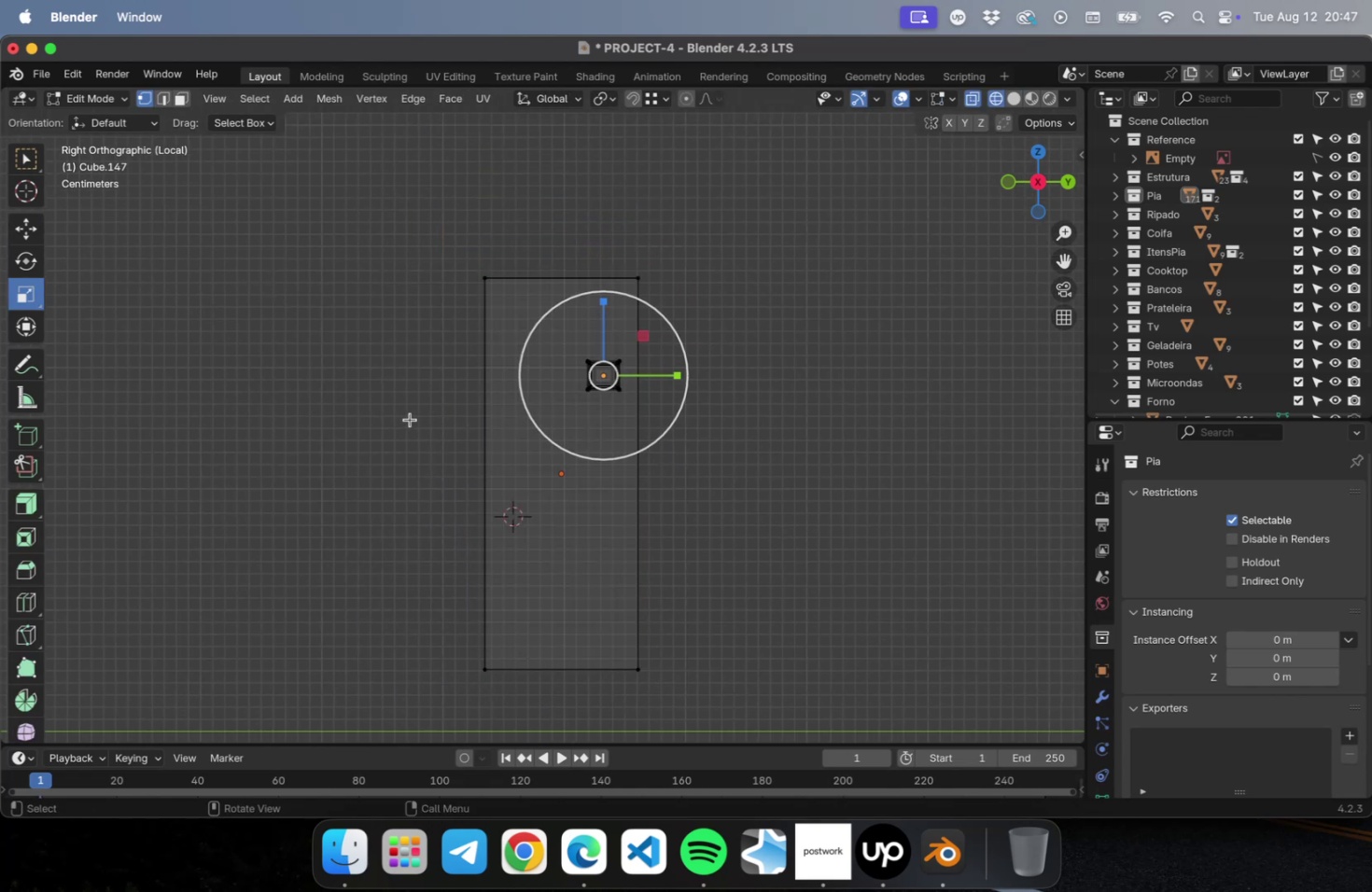 
left_click([410, 419])
 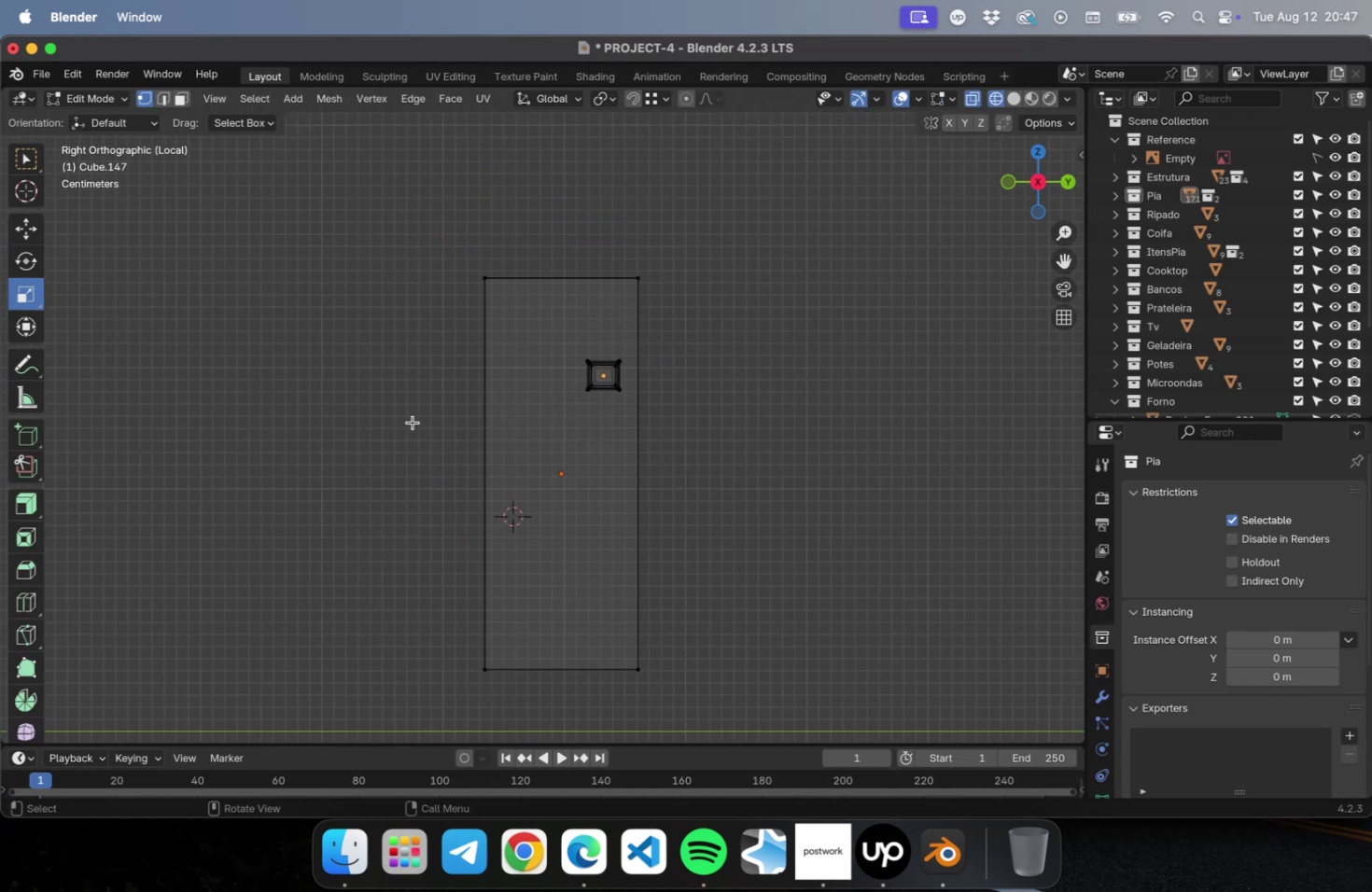 
key(2)
 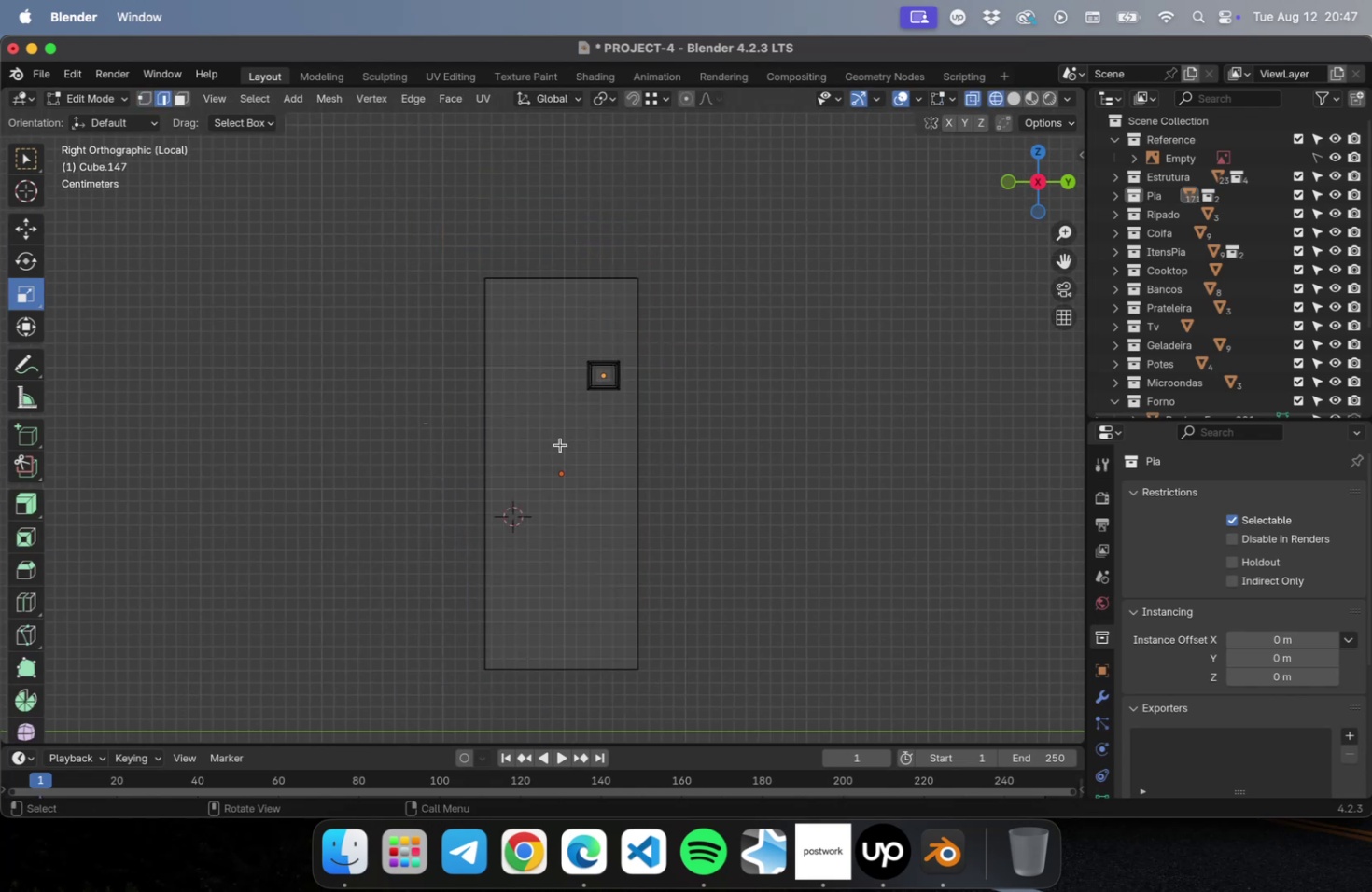 
hold_key(key=CommandLeft, duration=0.5)
 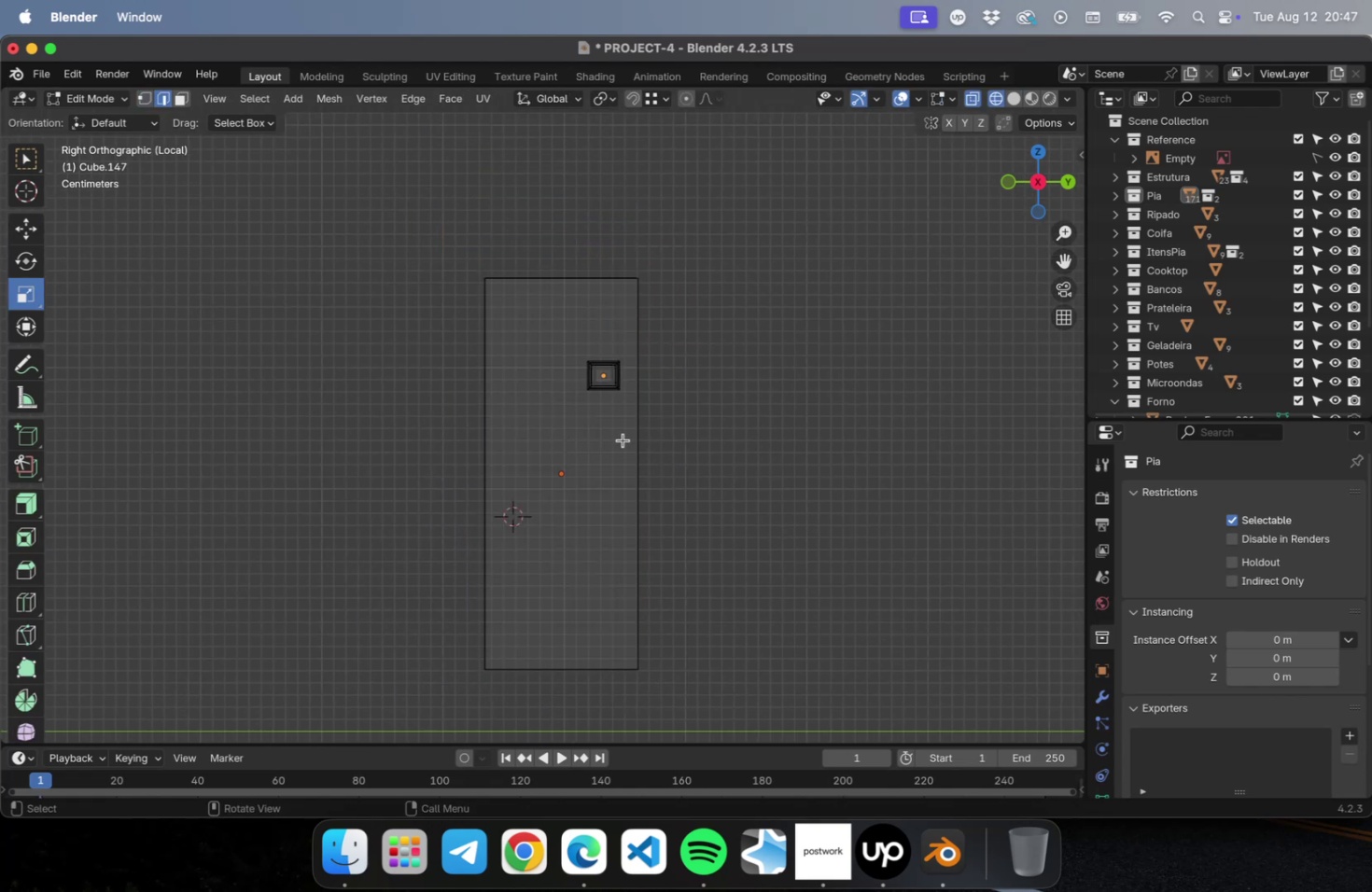 
key(Meta+R)
 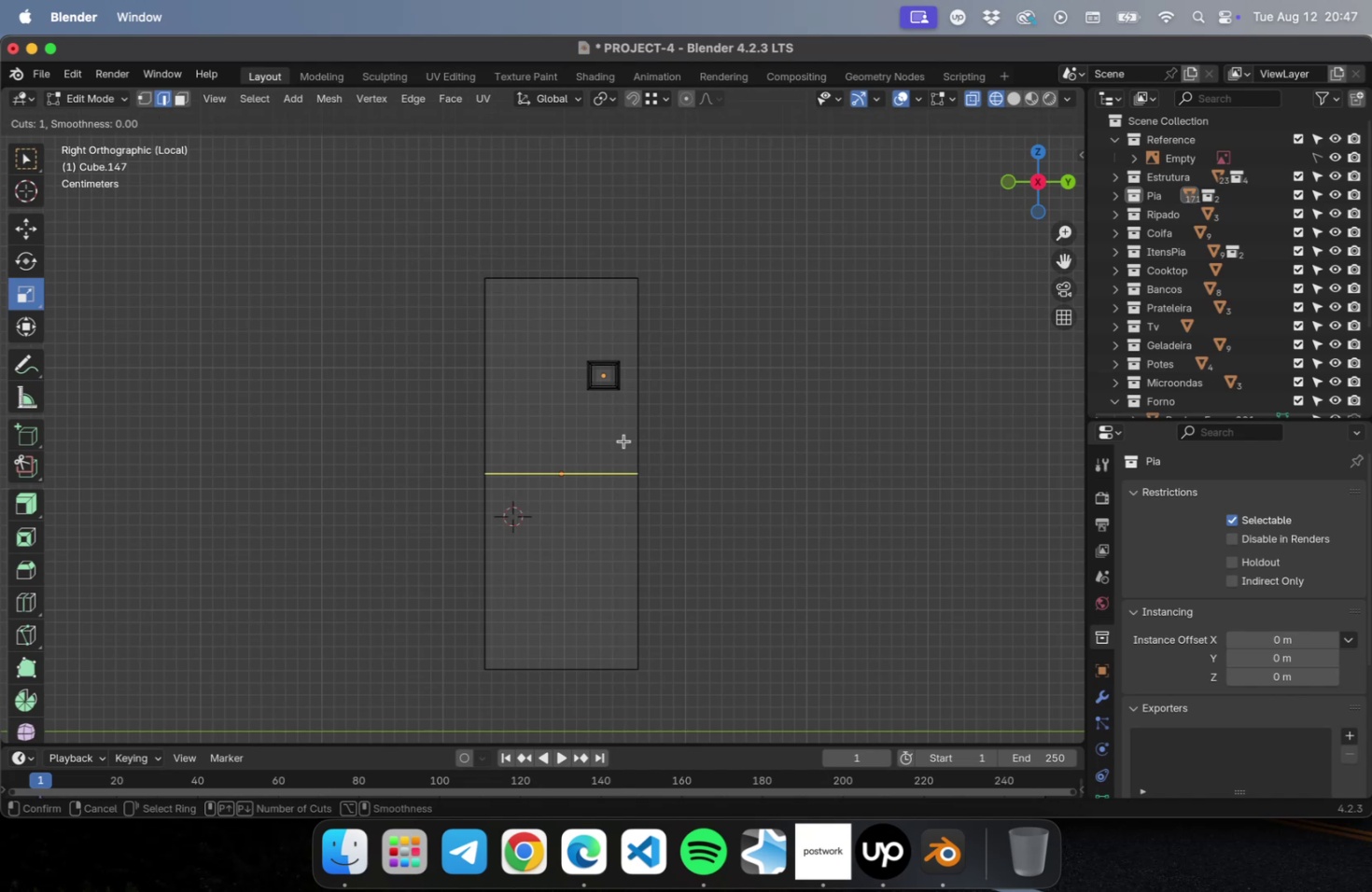 
left_click([623, 440])
 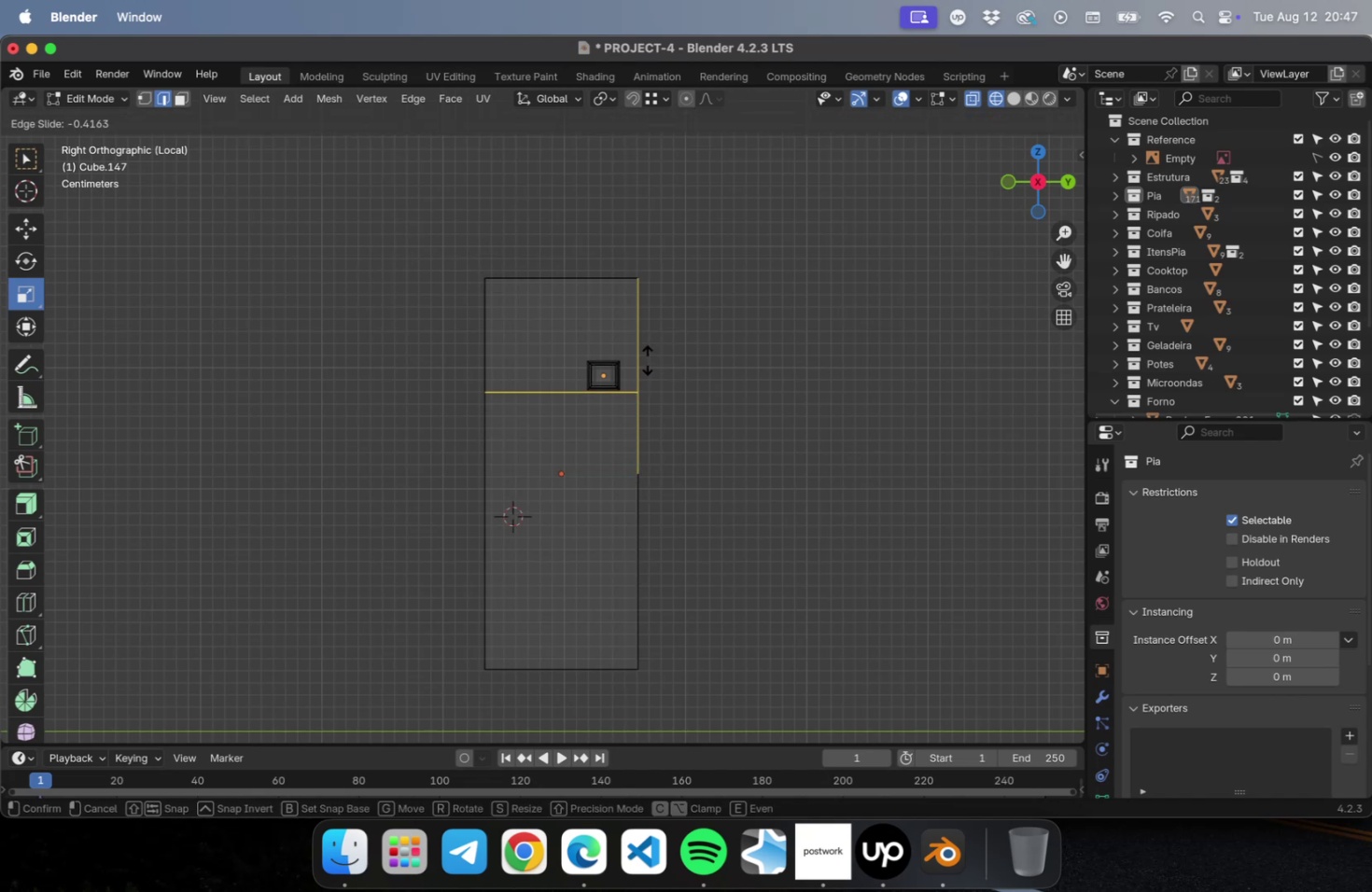 
left_click([648, 358])
 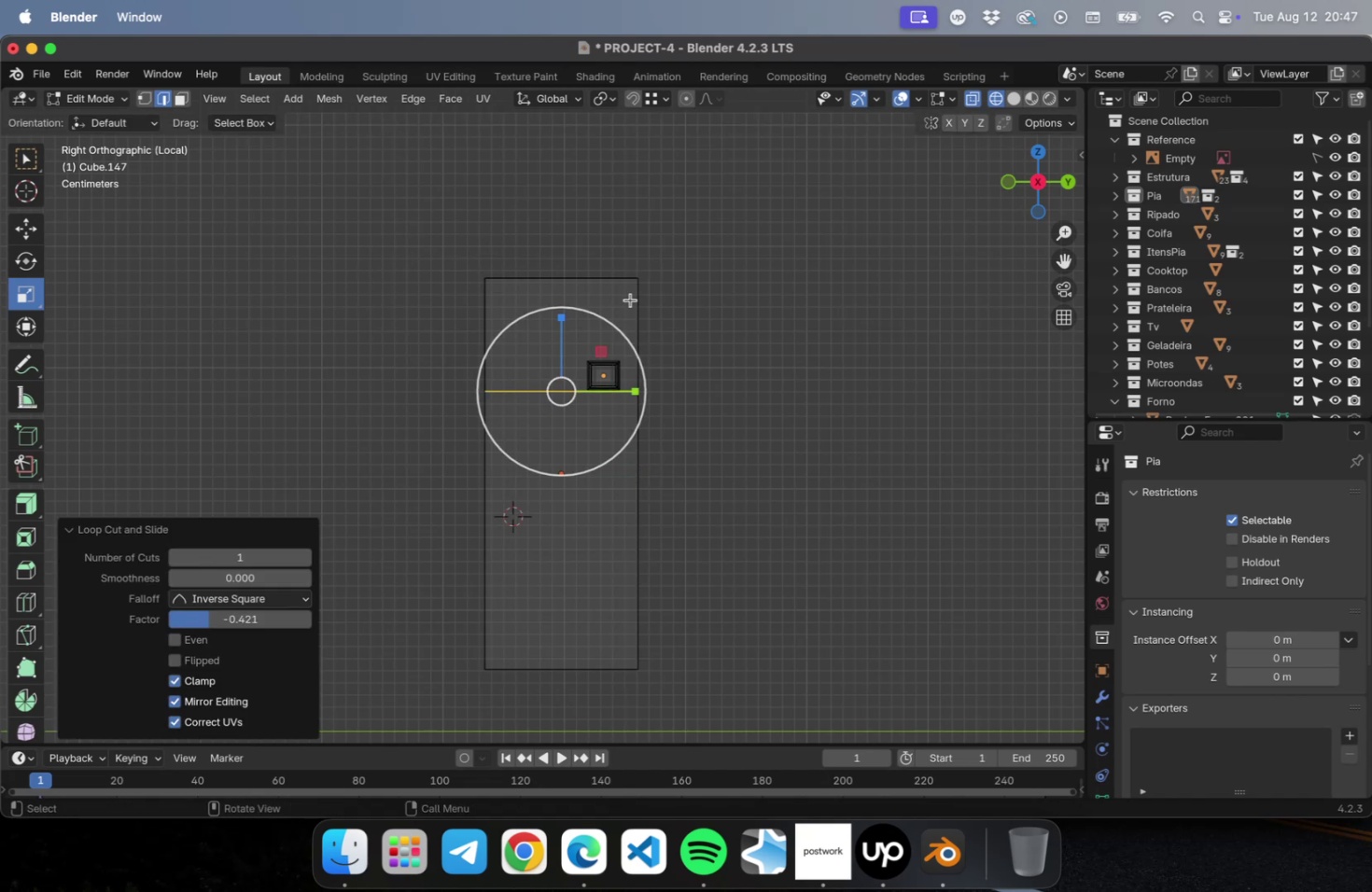 
key(Meta+CommandLeft)
 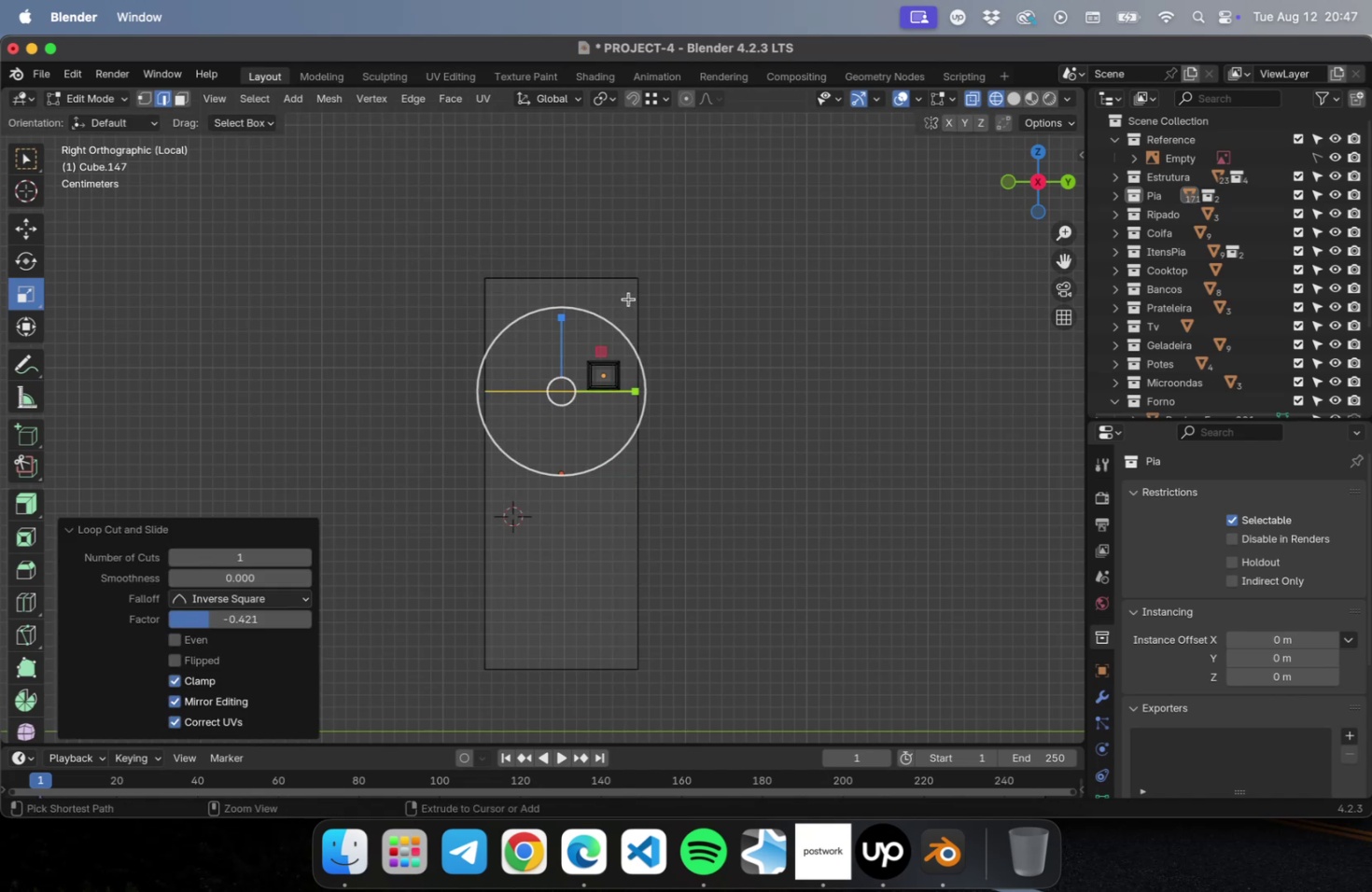 
key(Meta+R)
 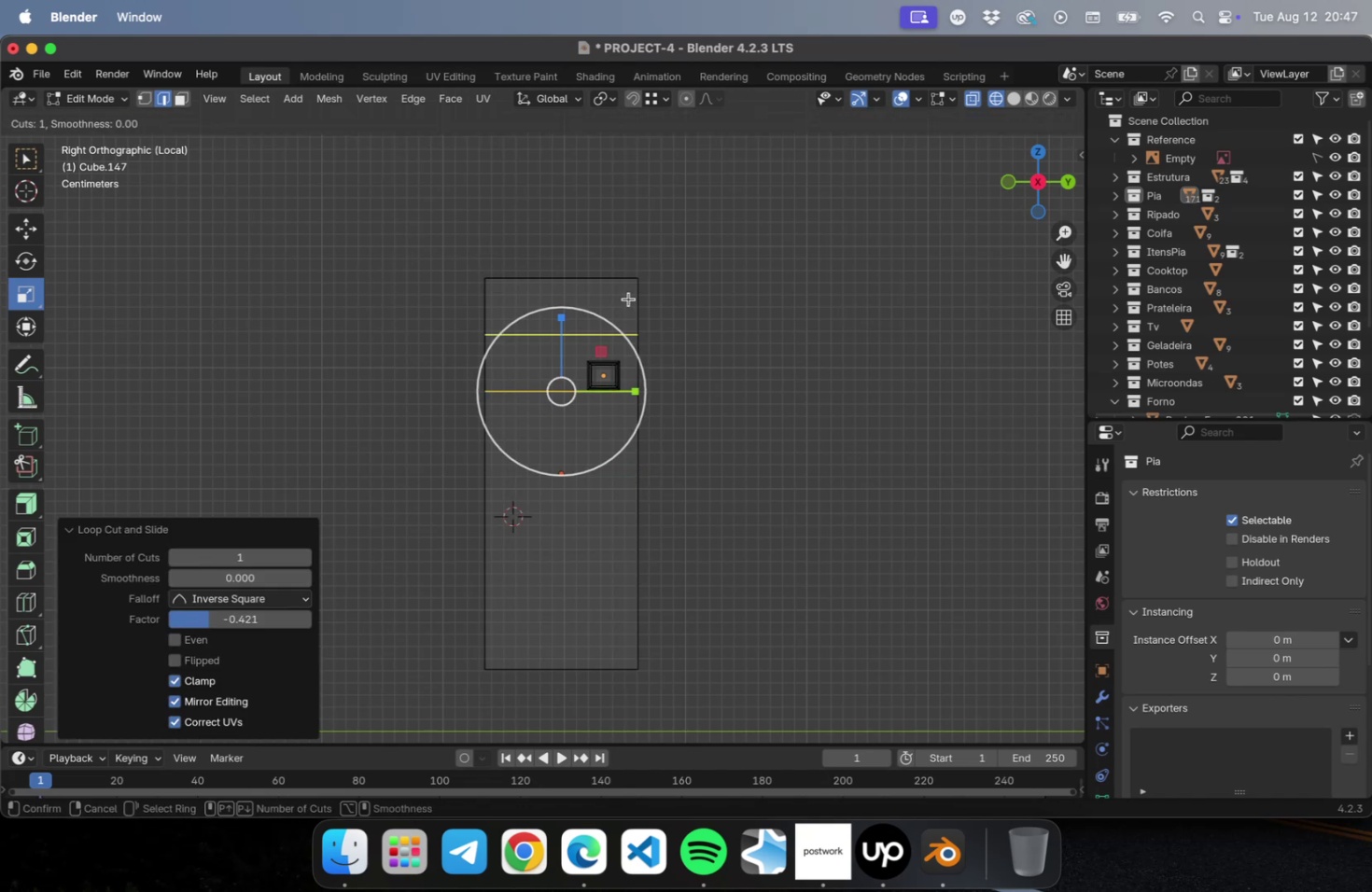 
left_click([628, 299])
 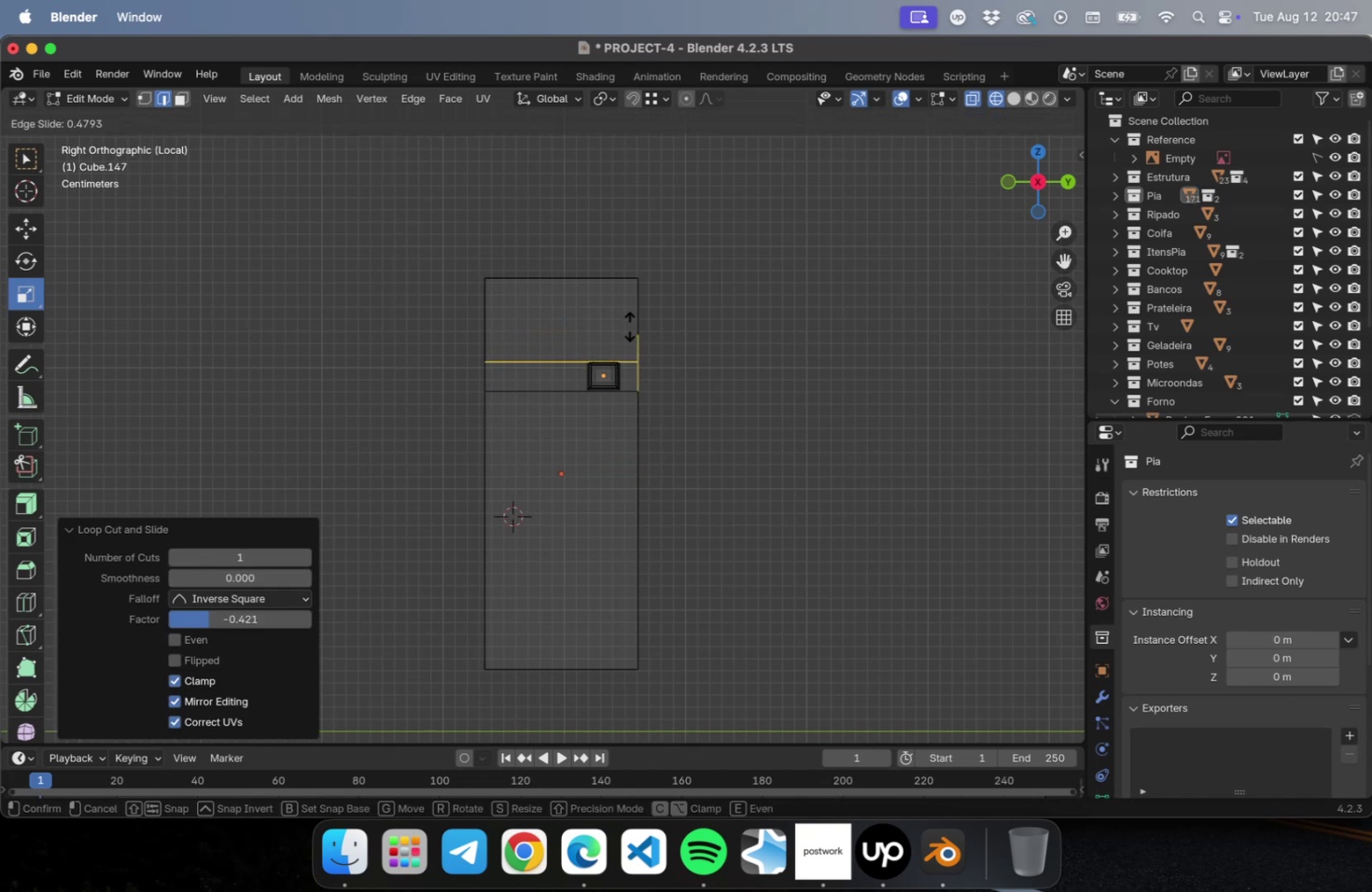 
left_click([629, 327])
 